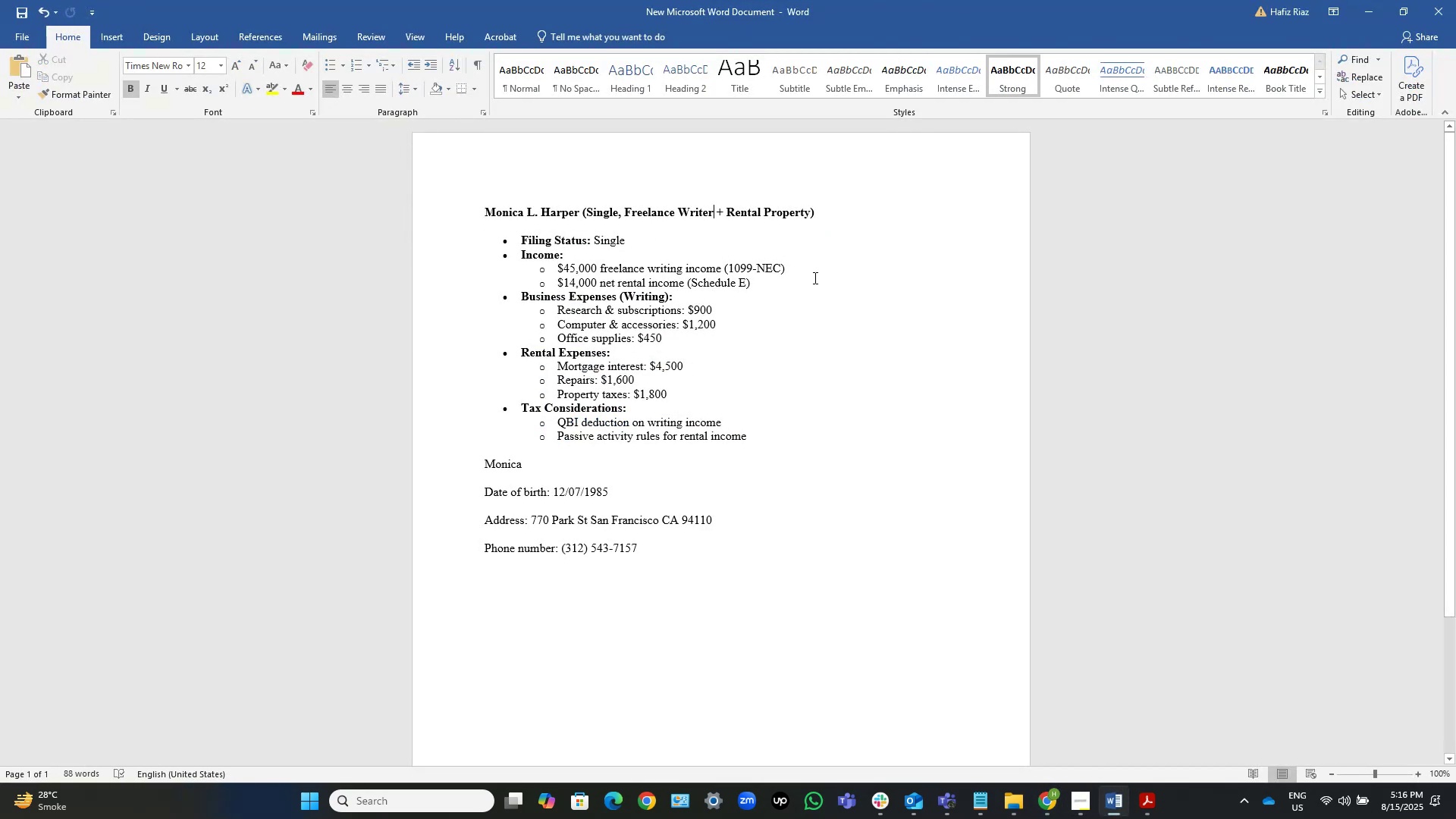 
key(Control+Shift+ArrowLeft)
 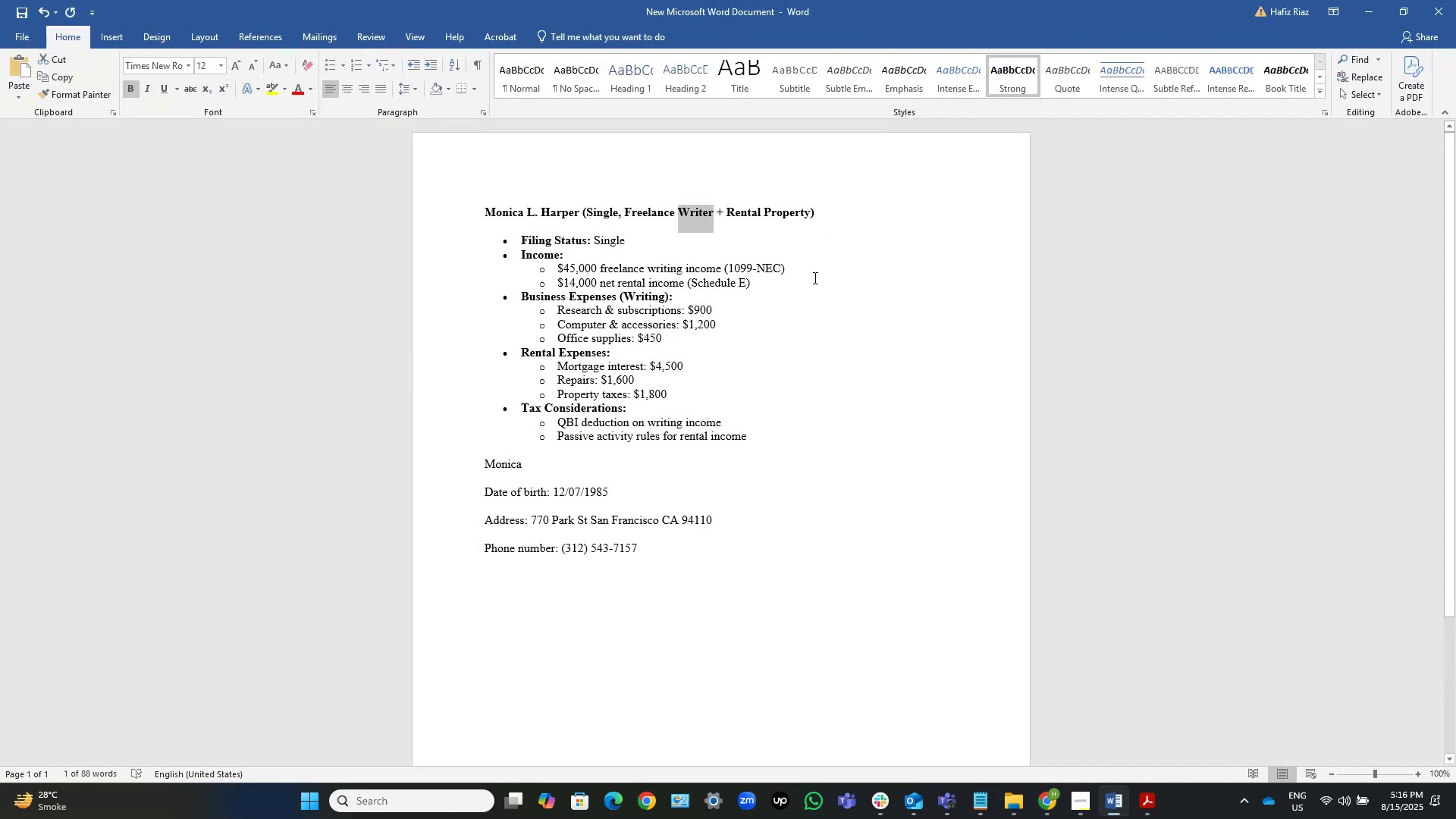 
key(Control+C)
 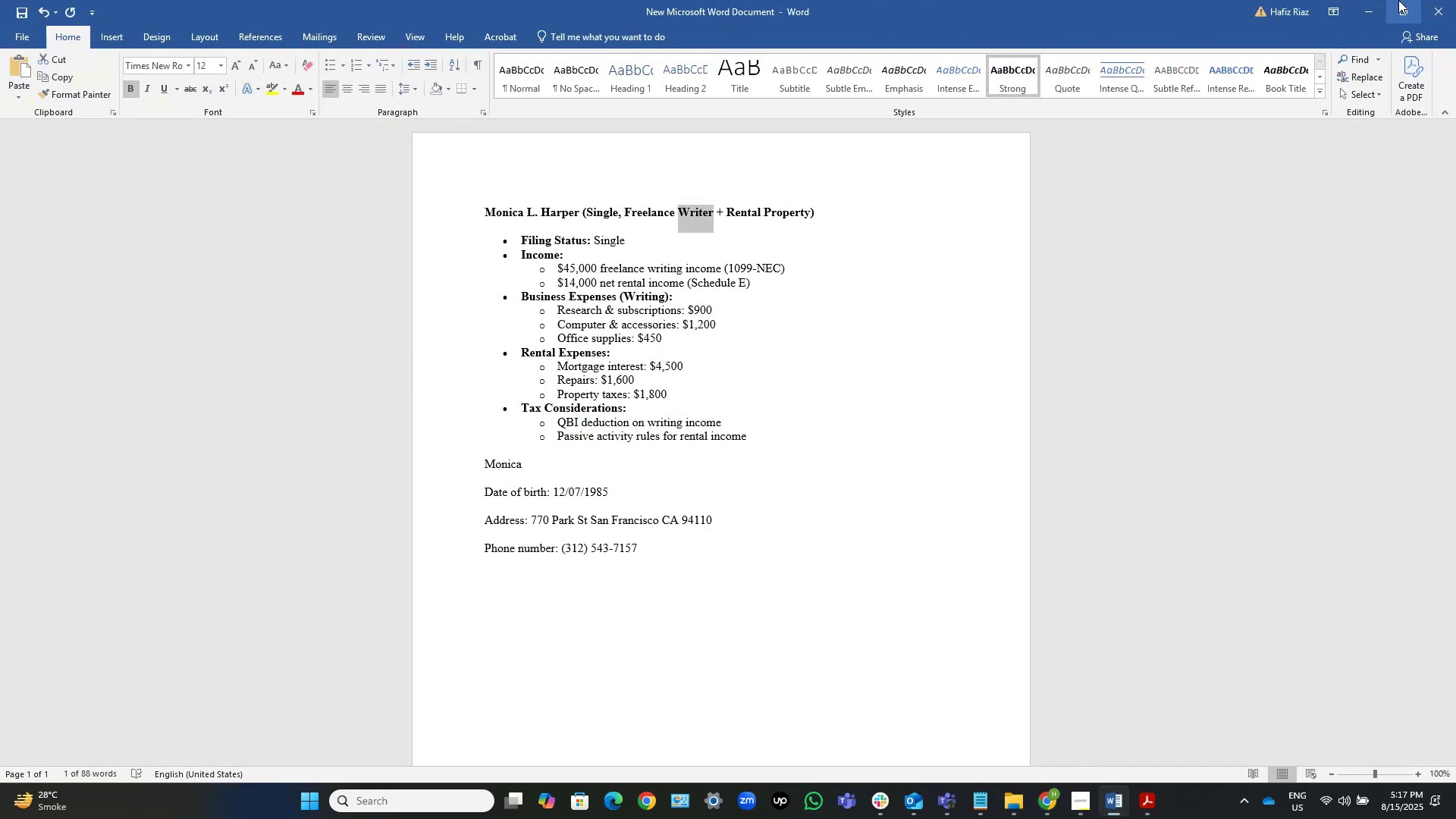 
left_click([1351, 14])
 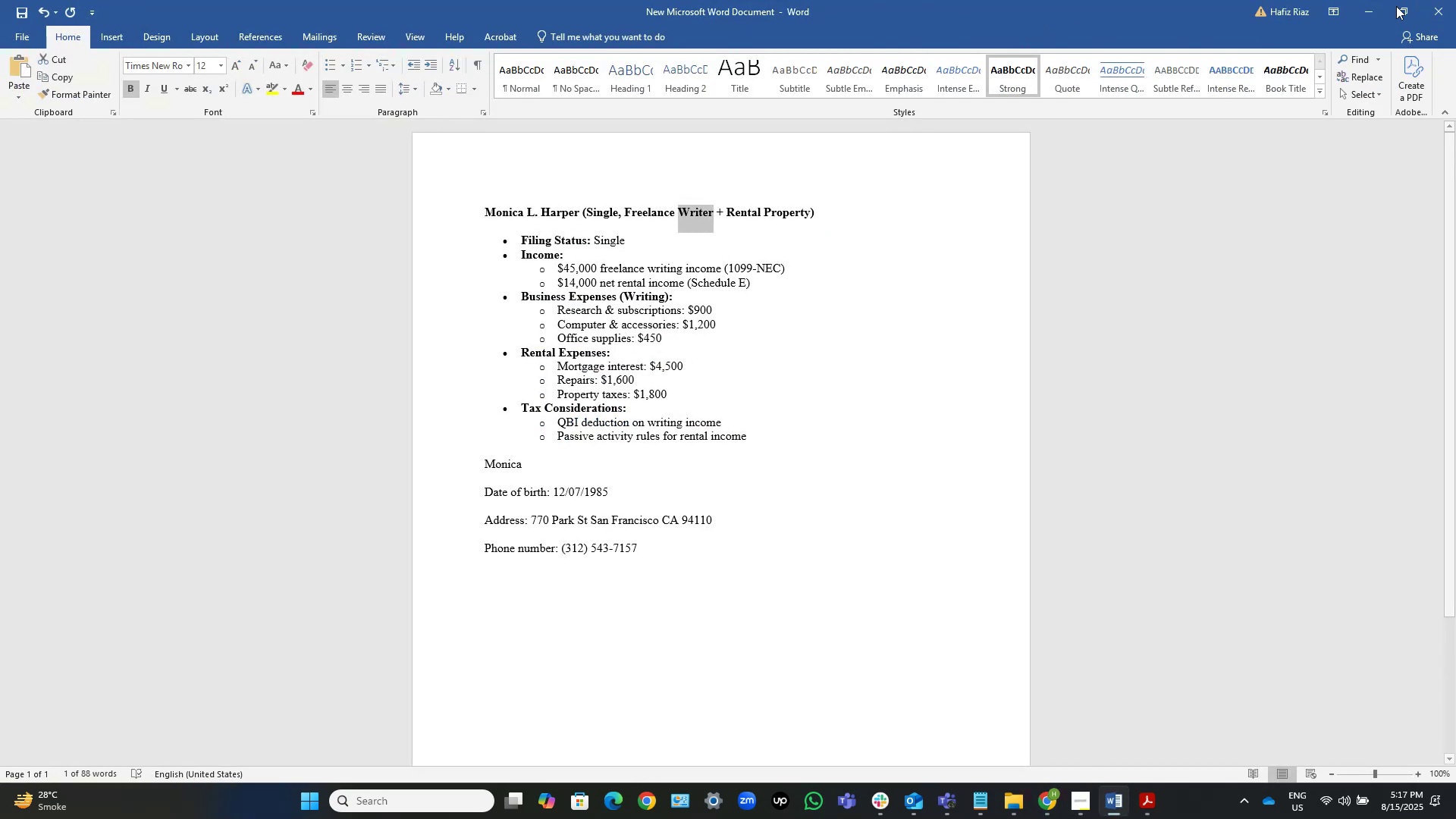 
left_click([1373, 6])
 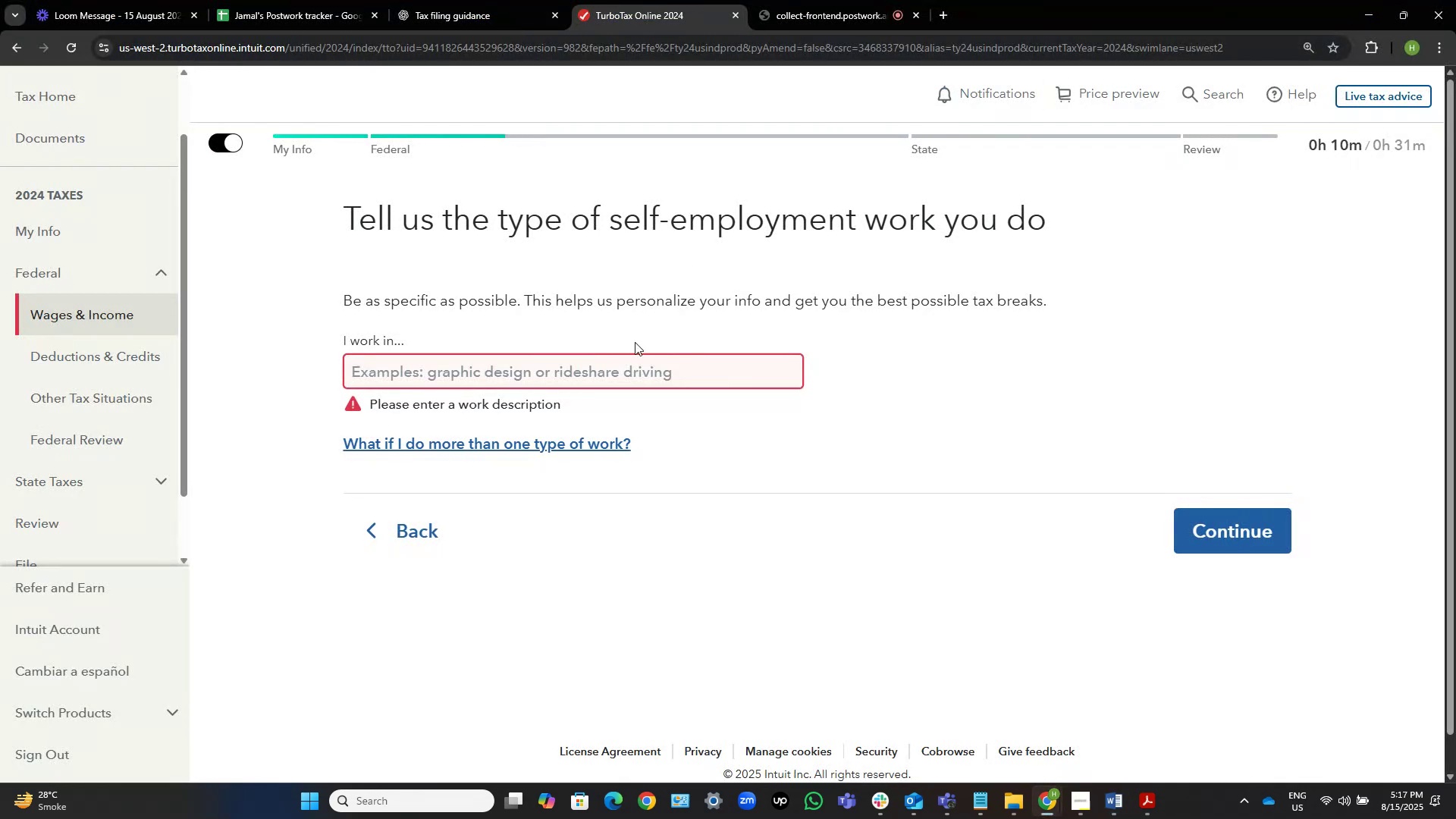 
left_click([629, 366])
 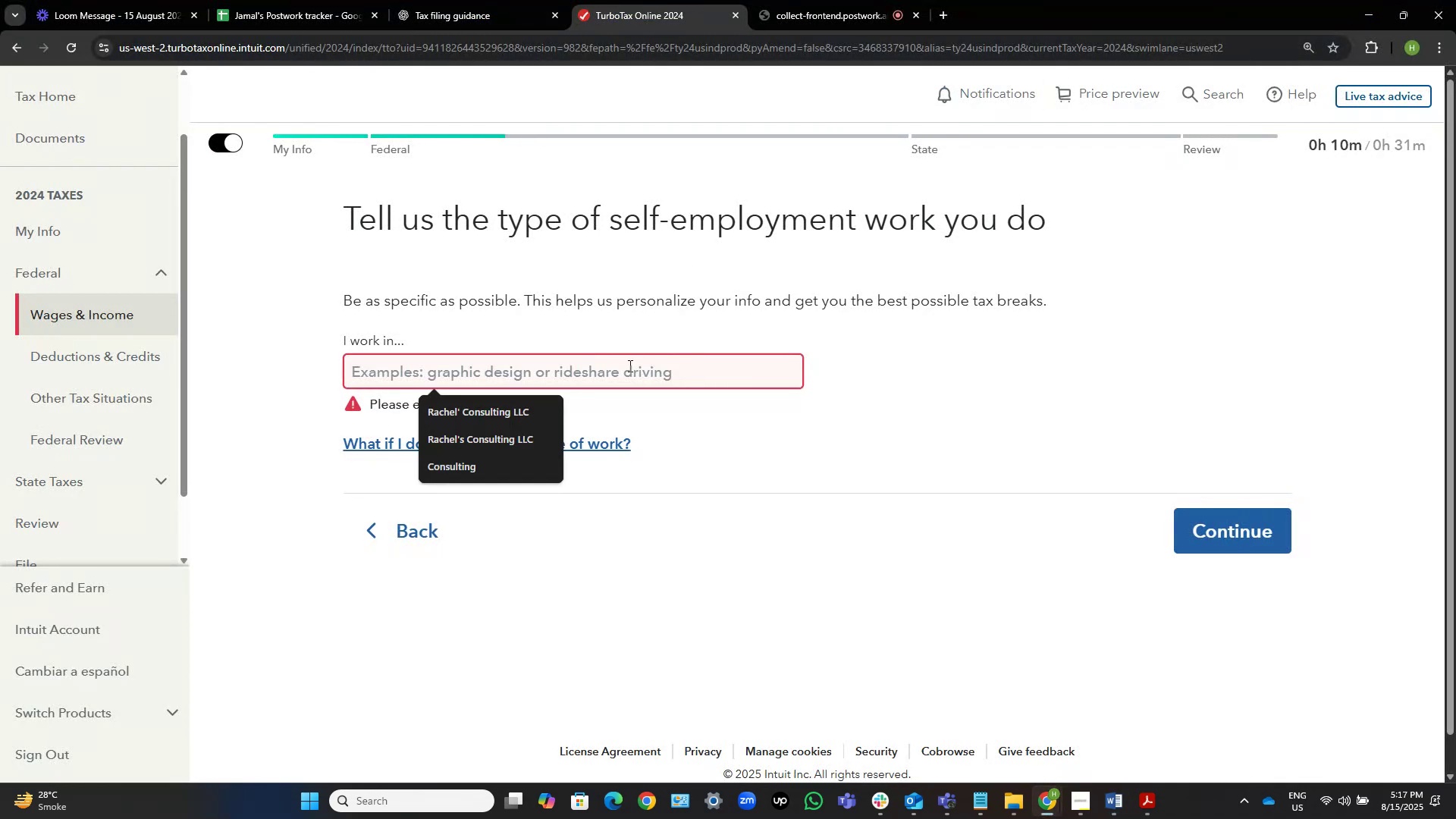 
key(Control+V)
 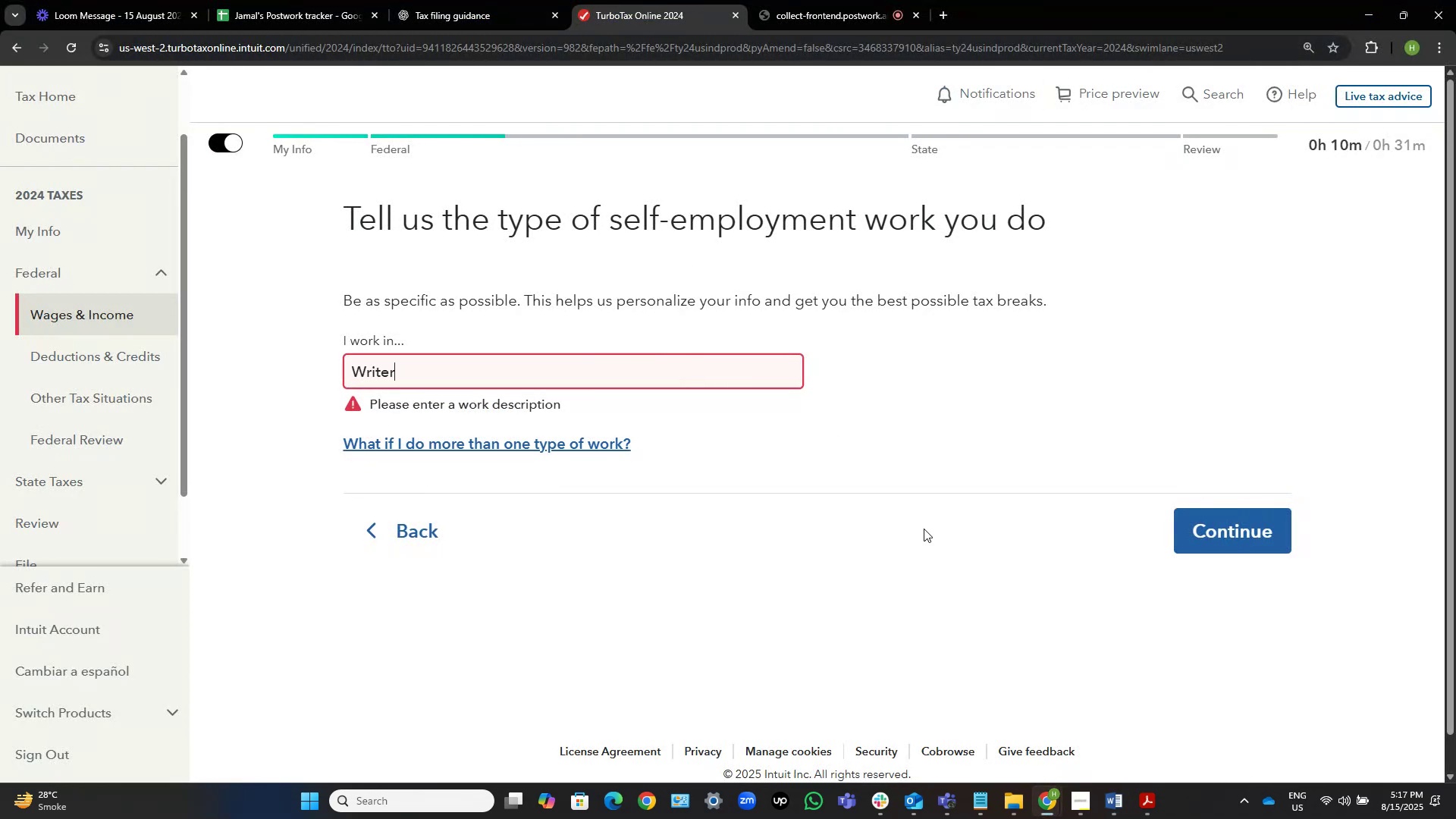 
left_click([936, 532])
 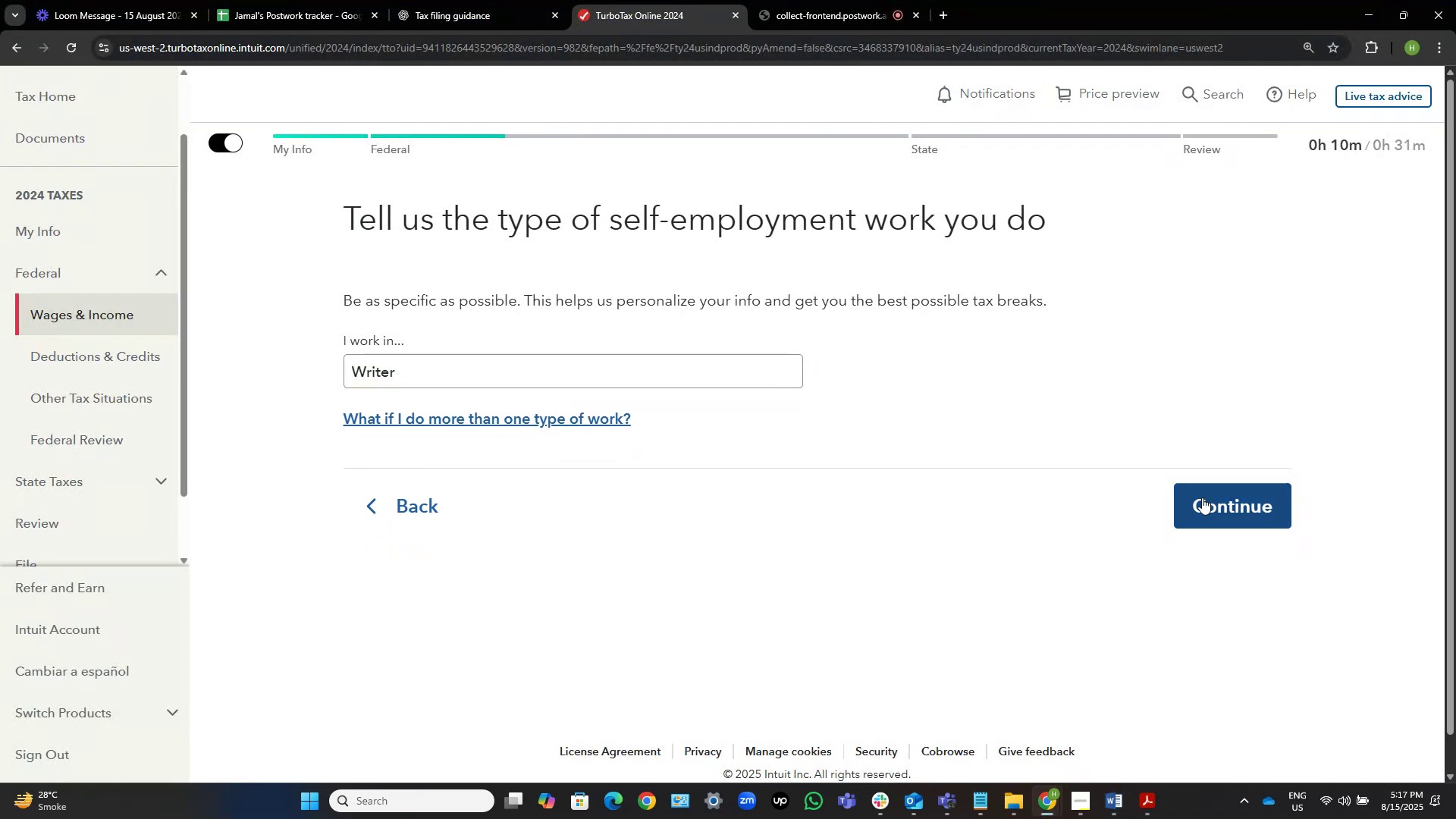 
left_click([1202, 497])
 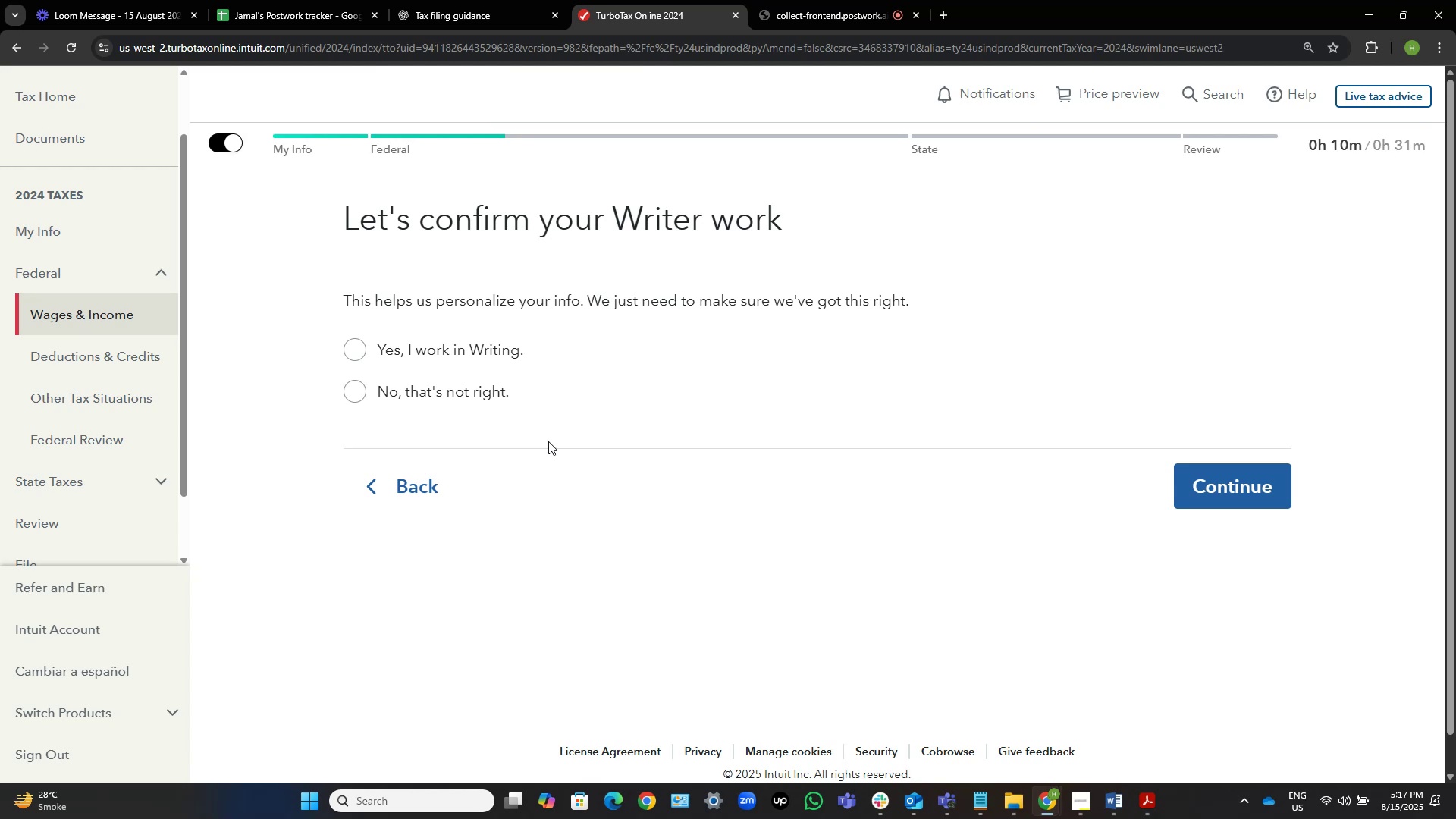 
wait(13.13)
 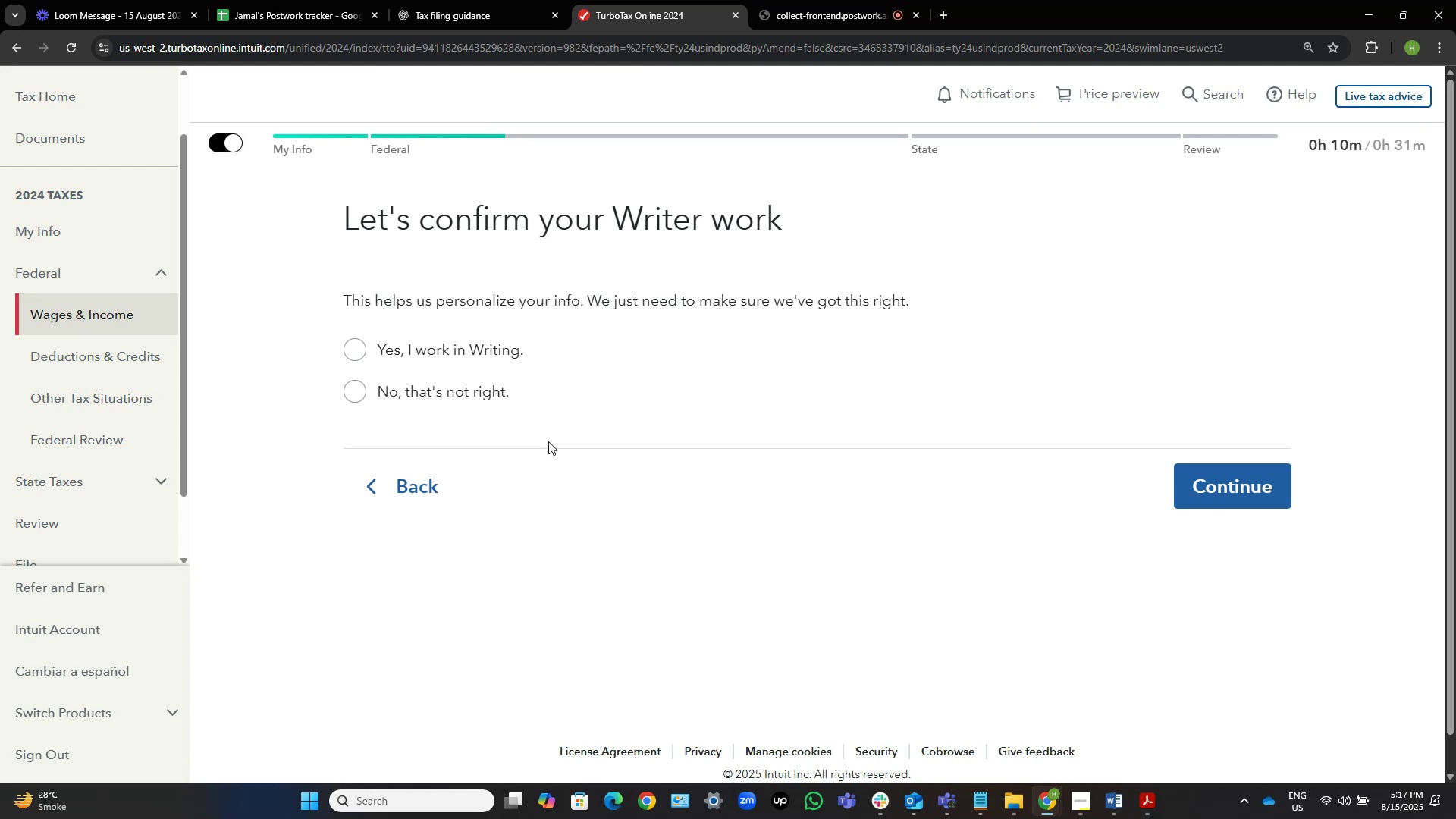 
left_click([395, 483])
 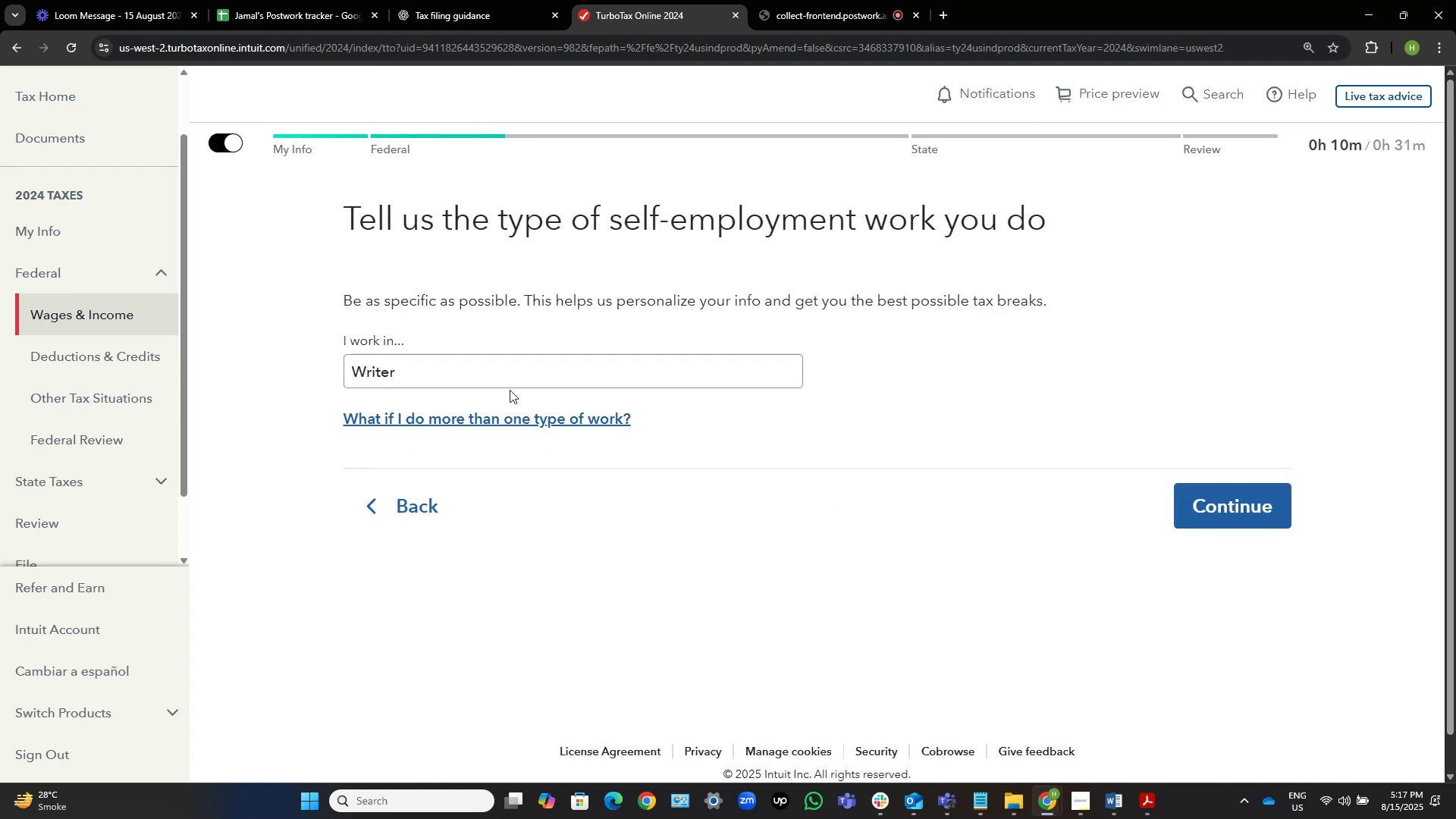 
left_click([510, 373])
 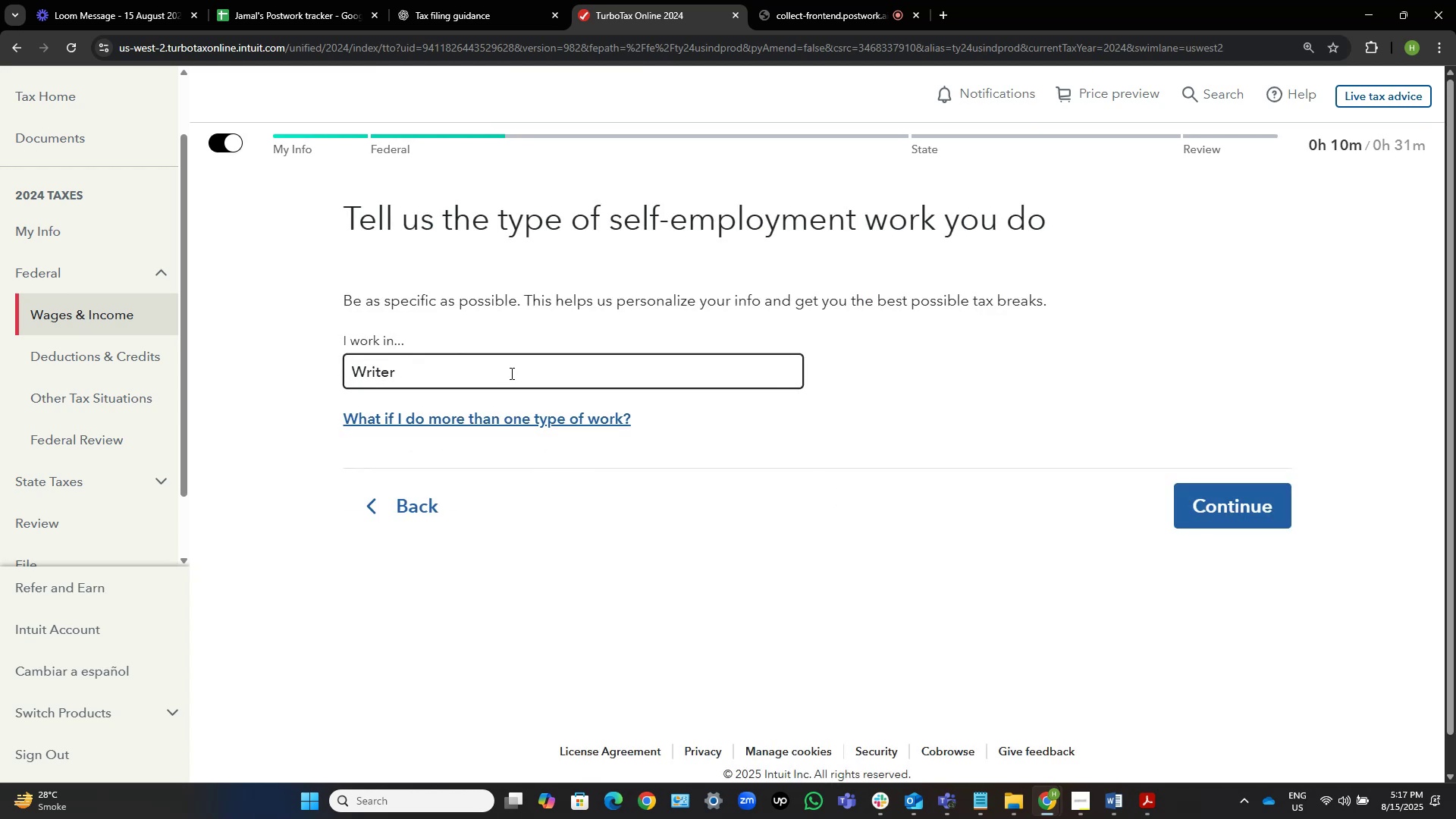 
key(Control+ArrowLeft)
 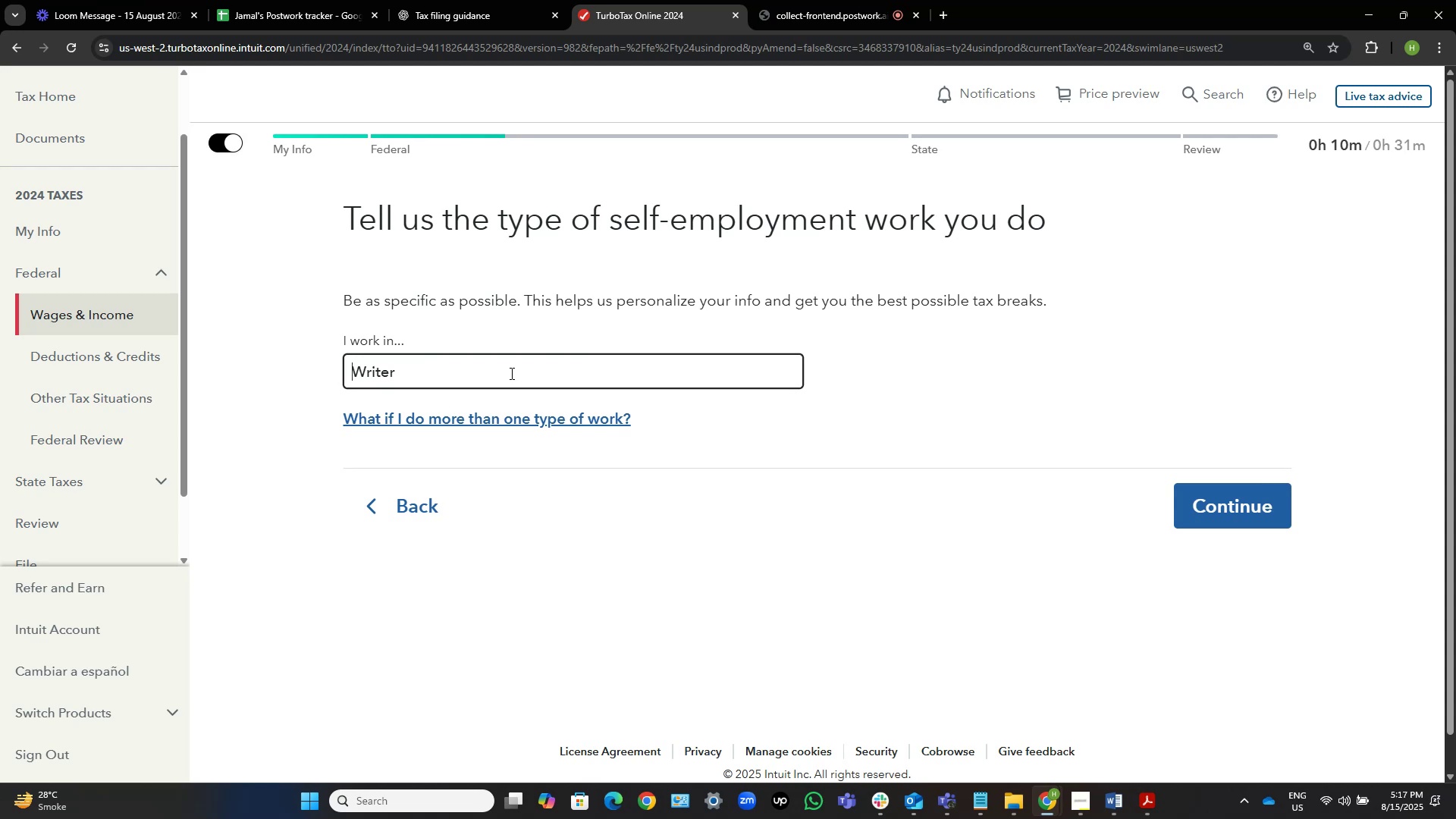 
type(Freelncer )
 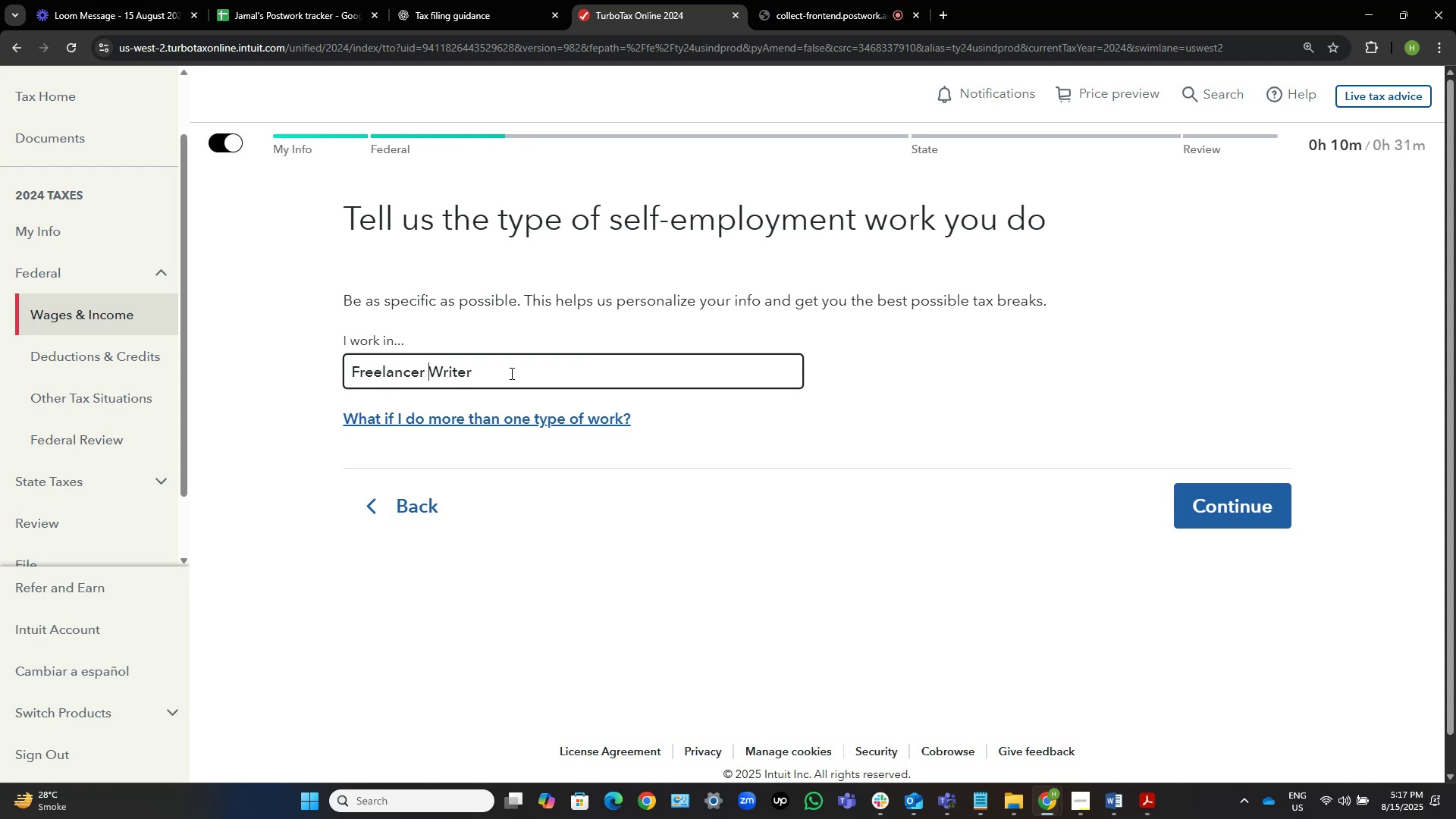 
hold_key(key=A, duration=0.3)
 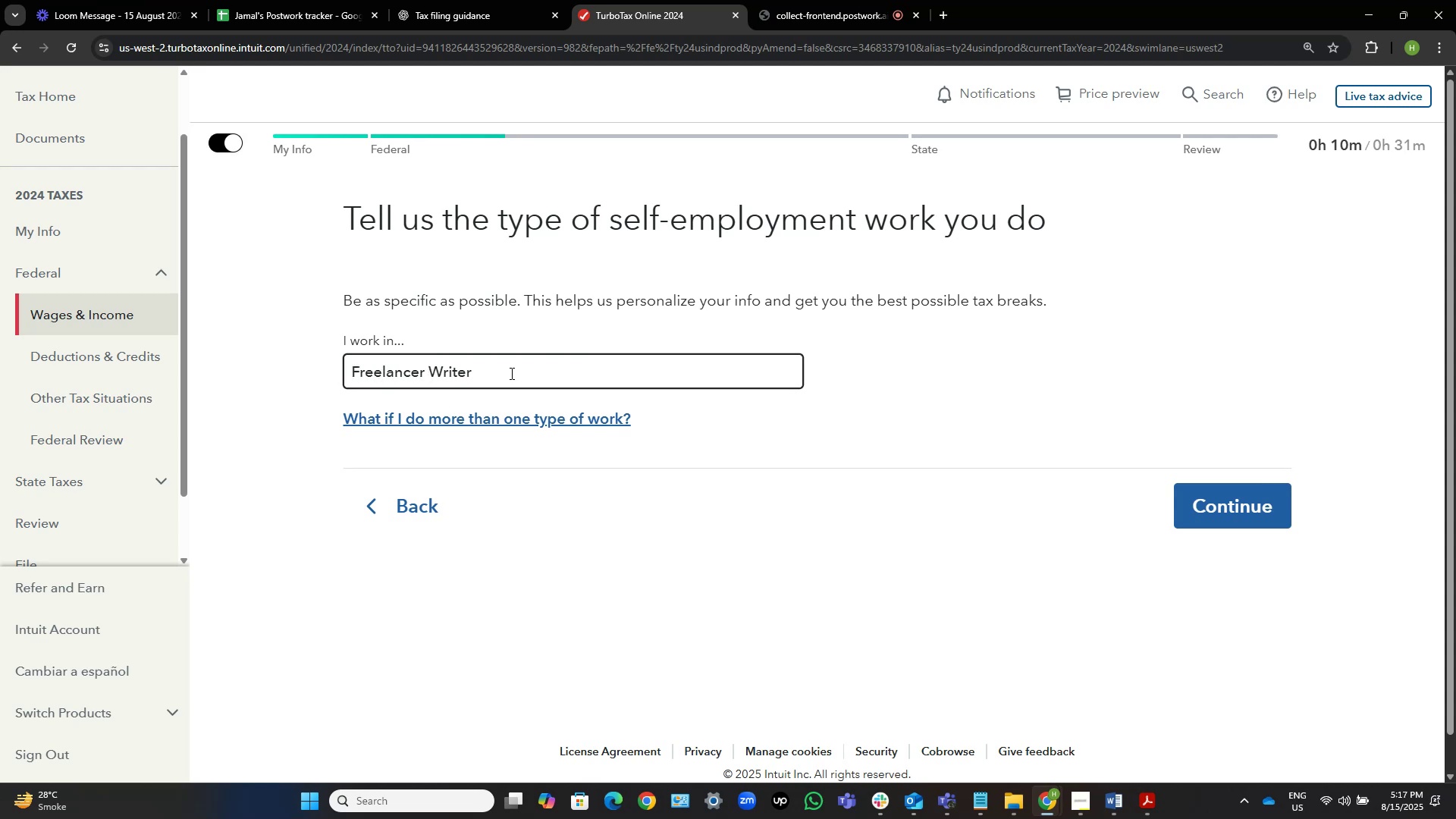 
key(Enter)
 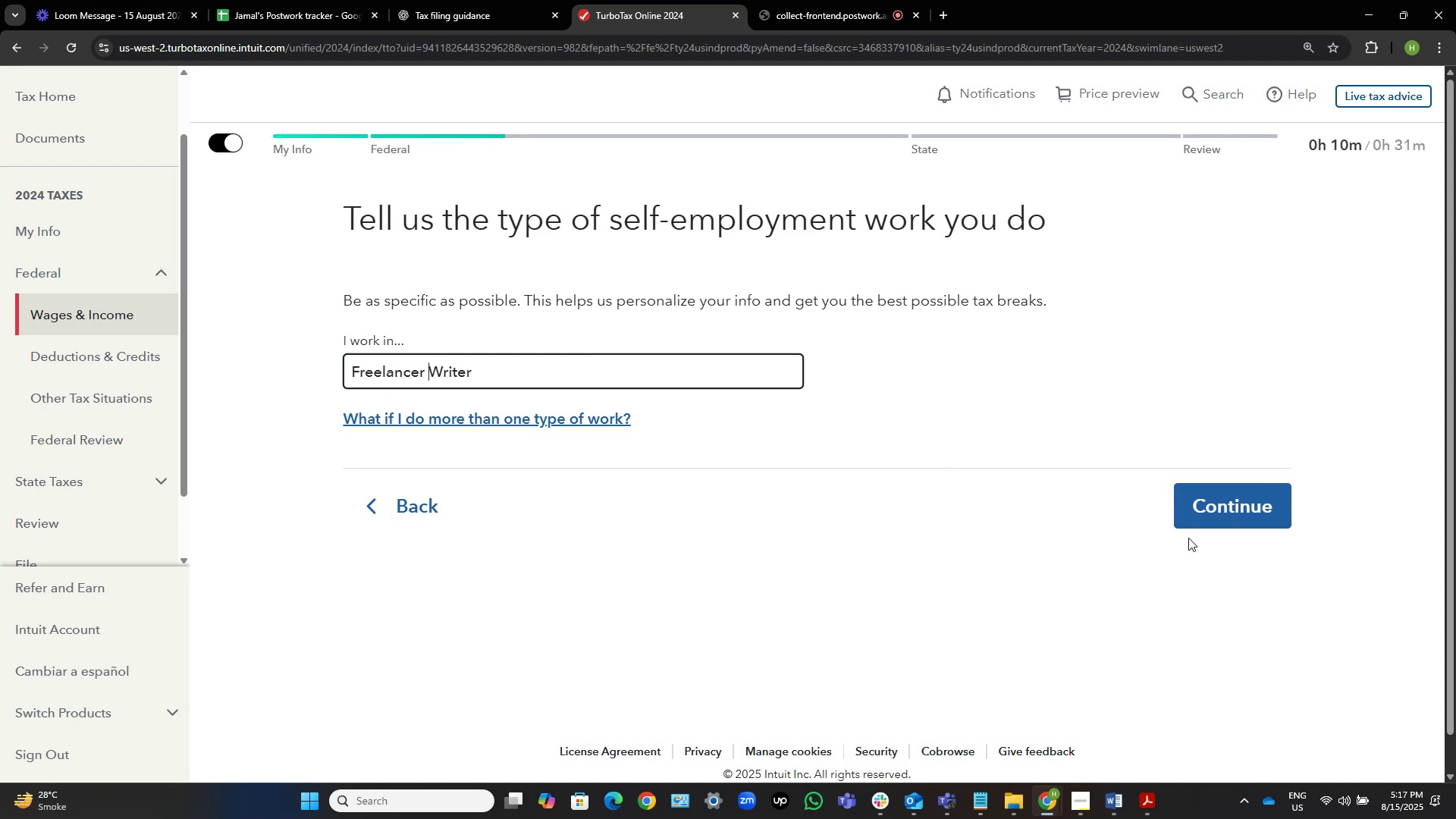 
left_click([1269, 516])
 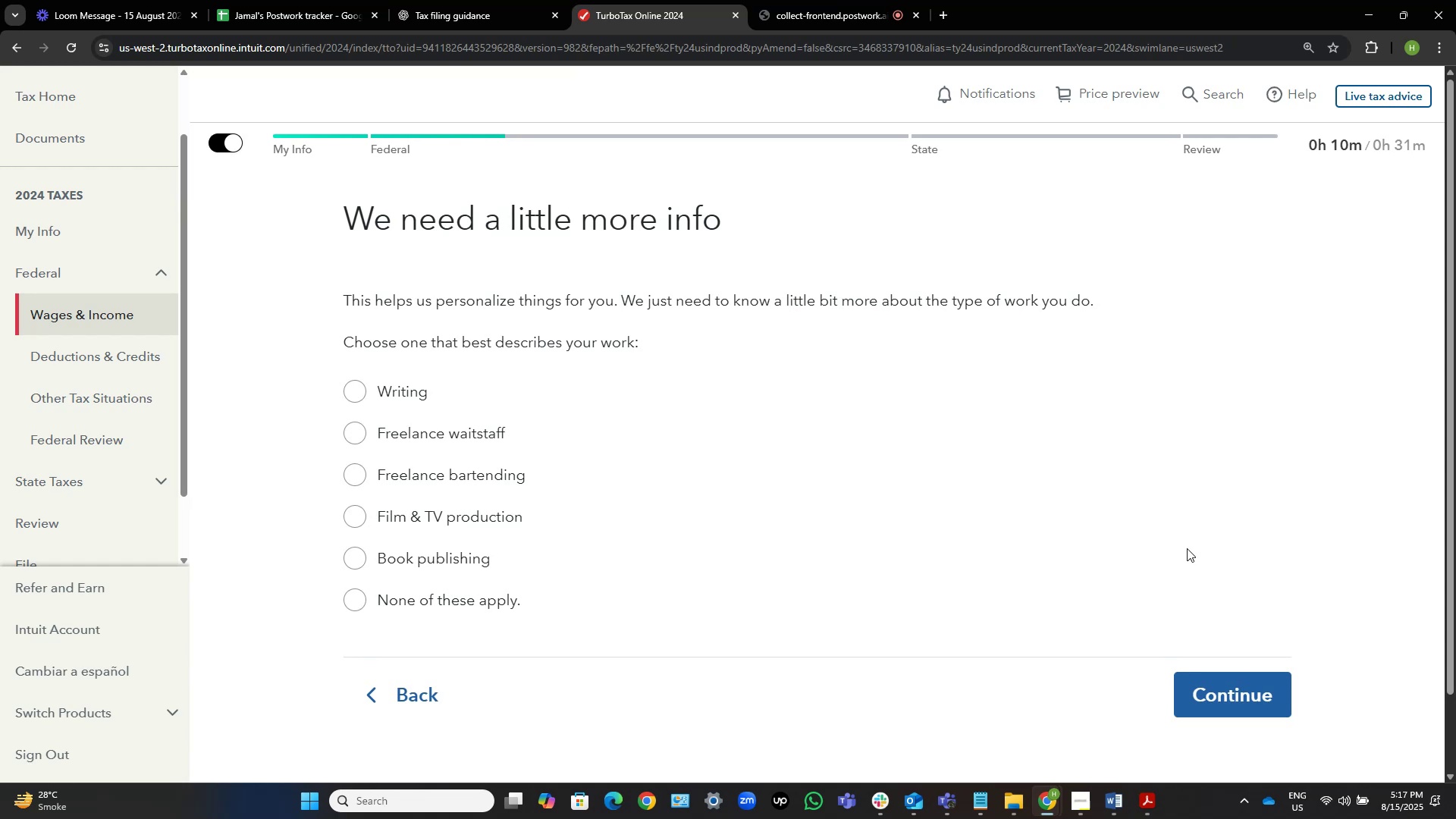 
wait(9.18)
 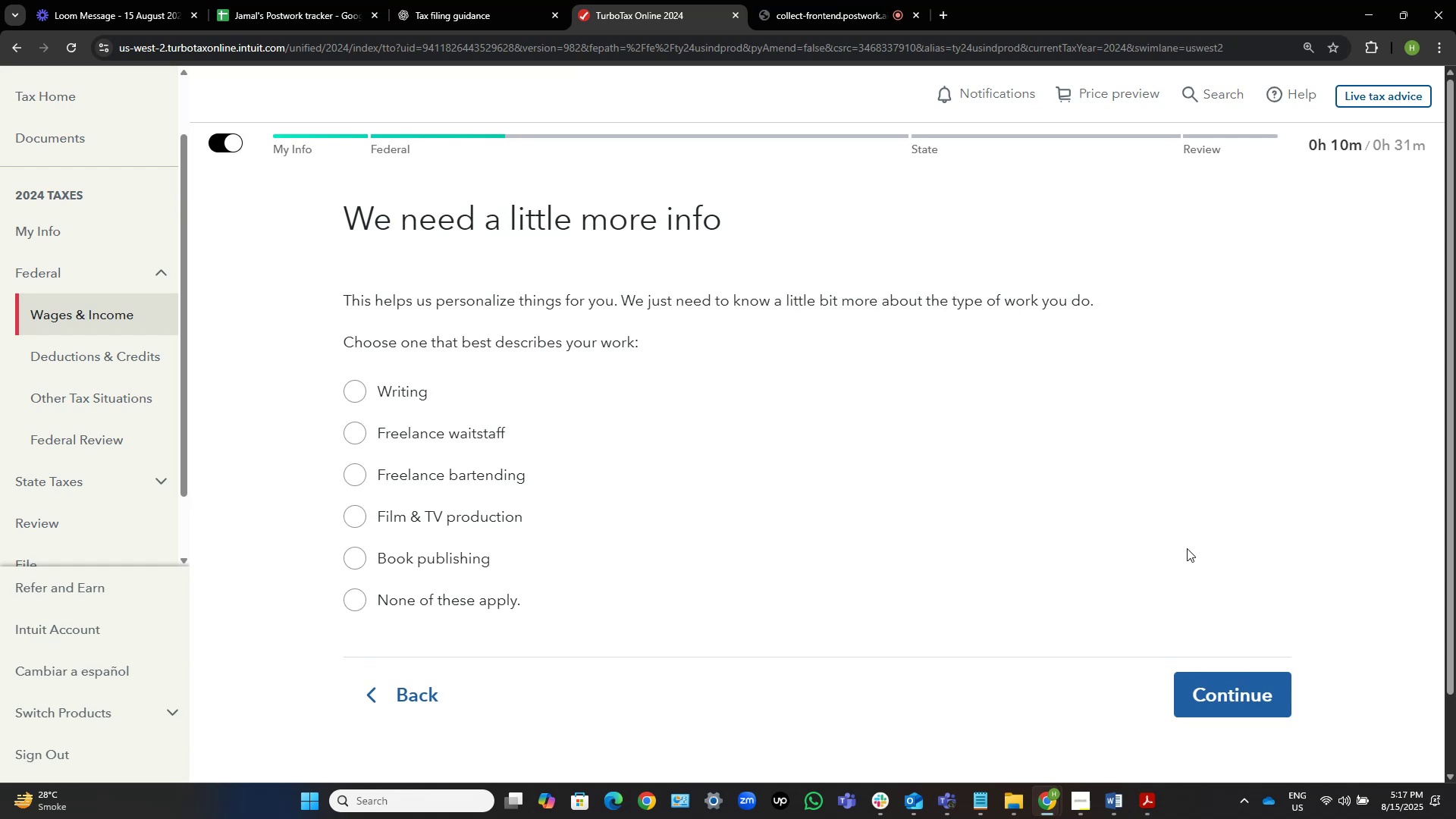 
left_click([381, 394])
 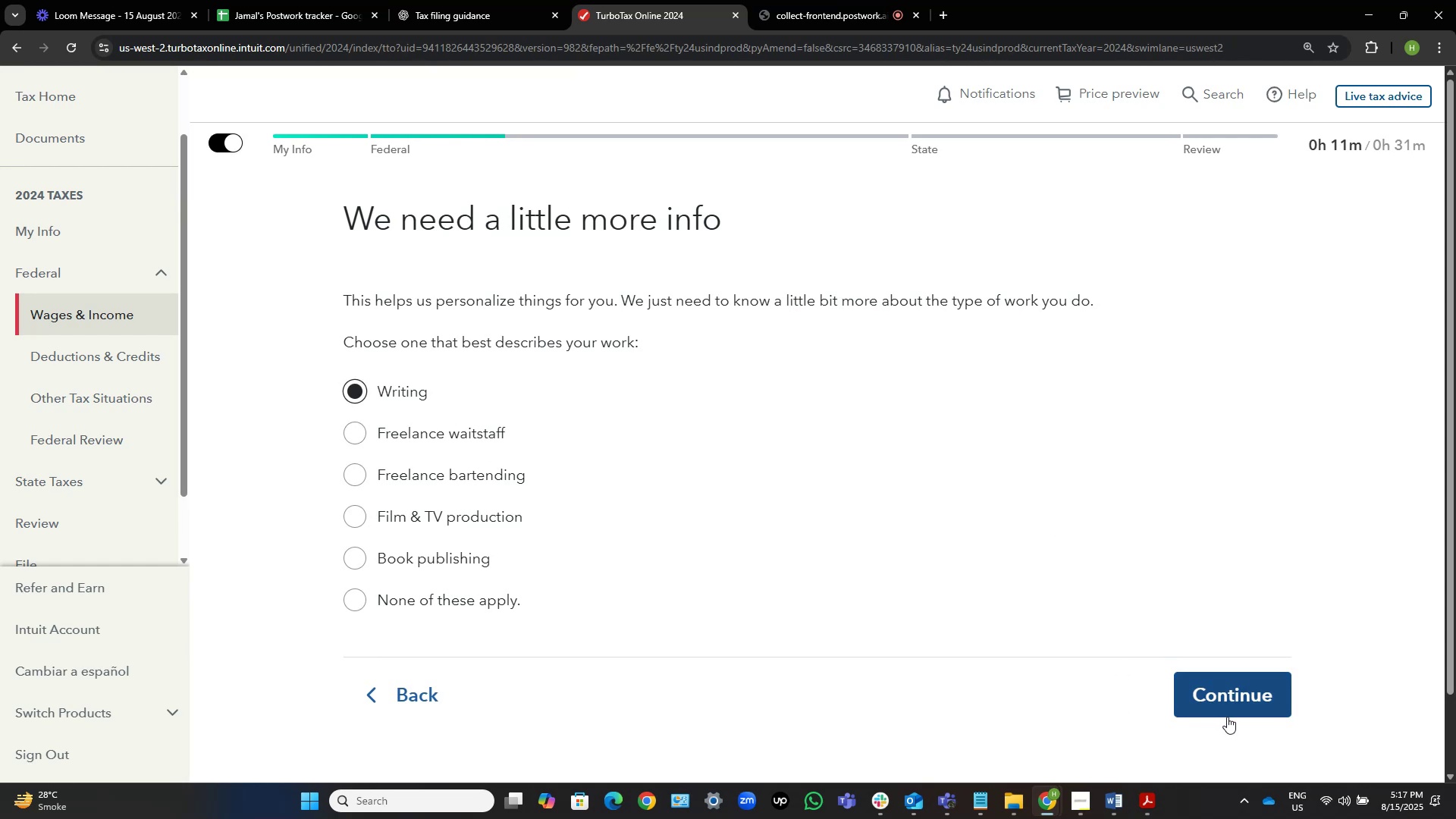 
wait(6.17)
 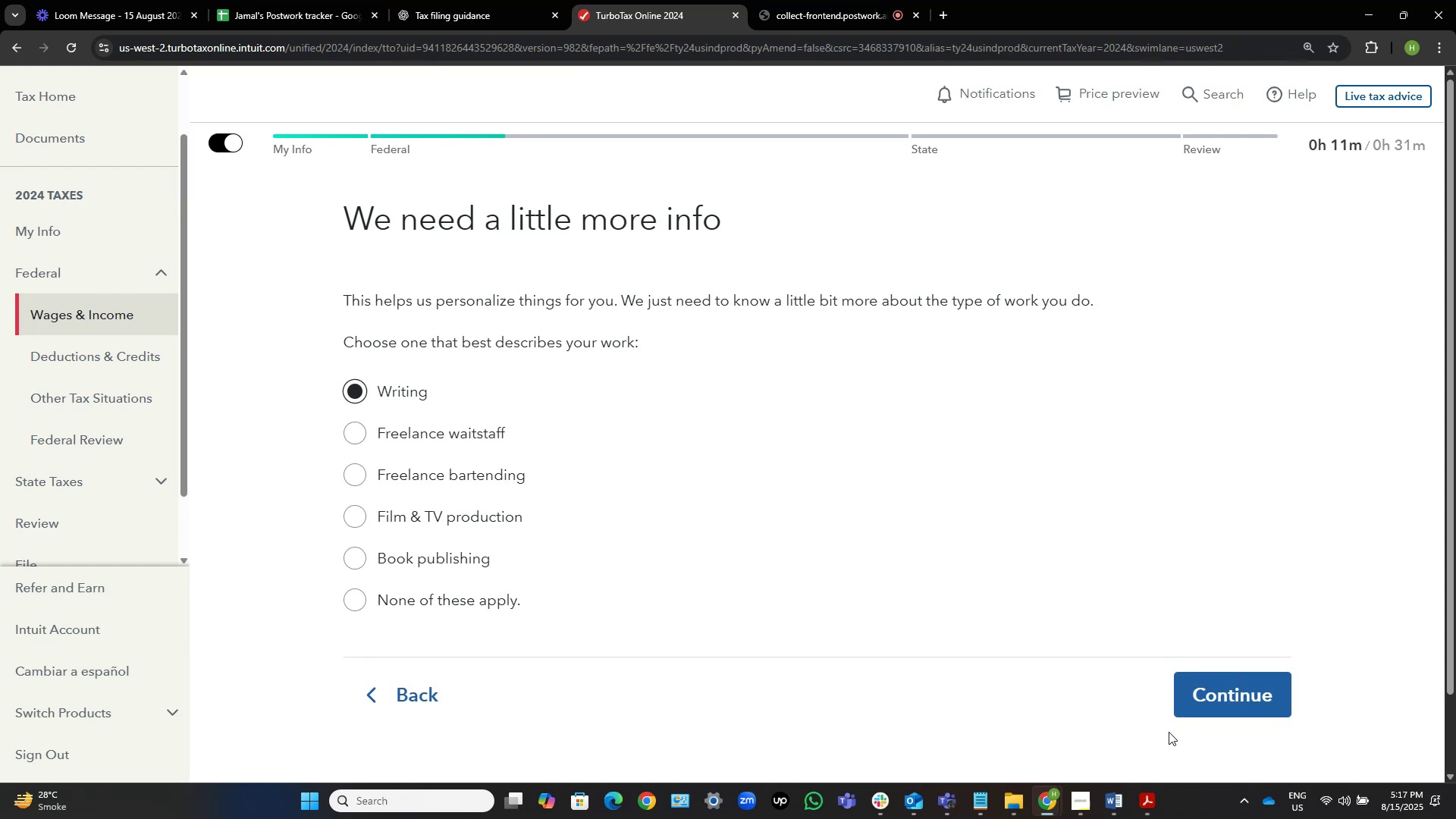 
left_click([1198, 688])
 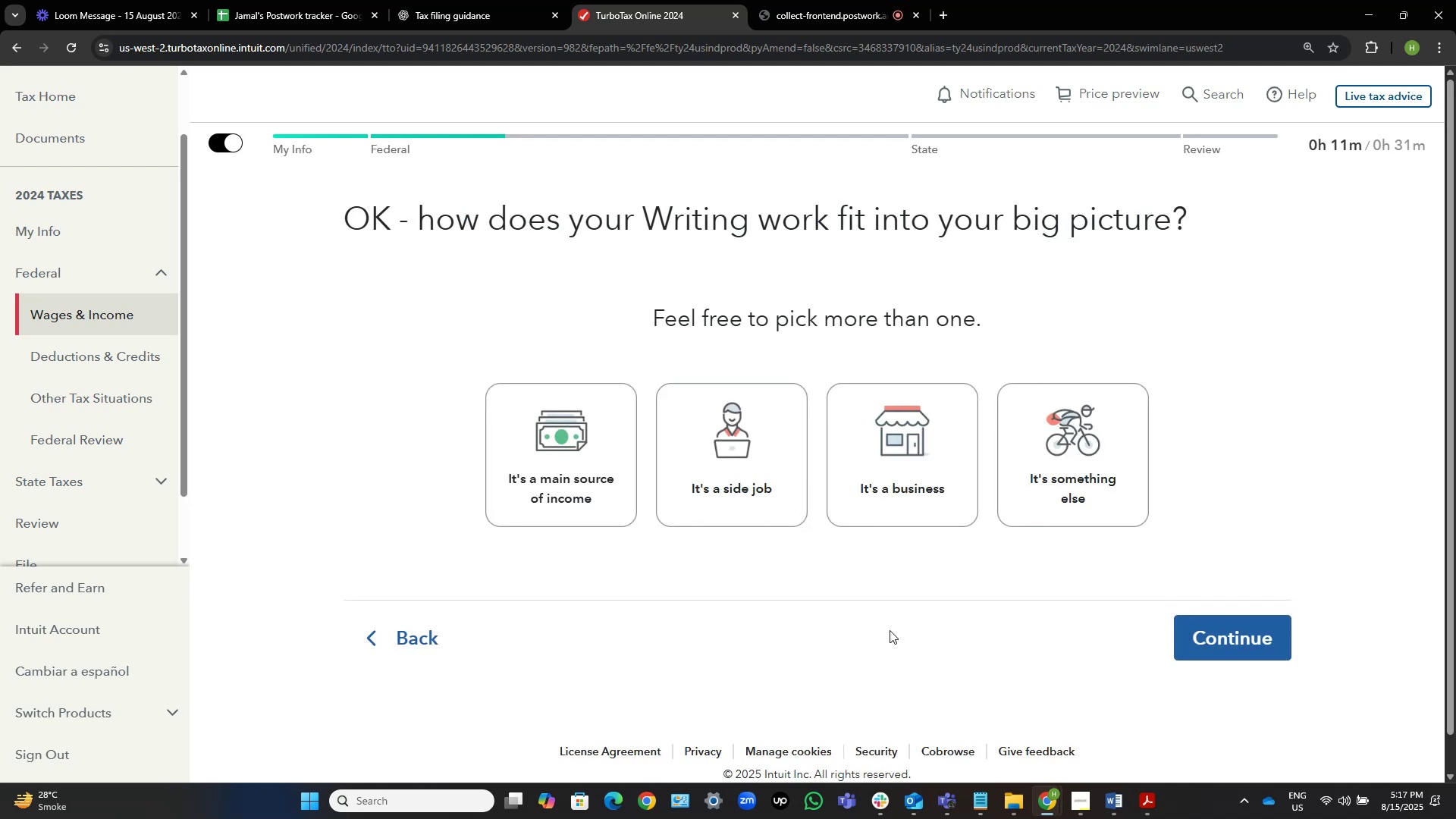 
wait(8.47)
 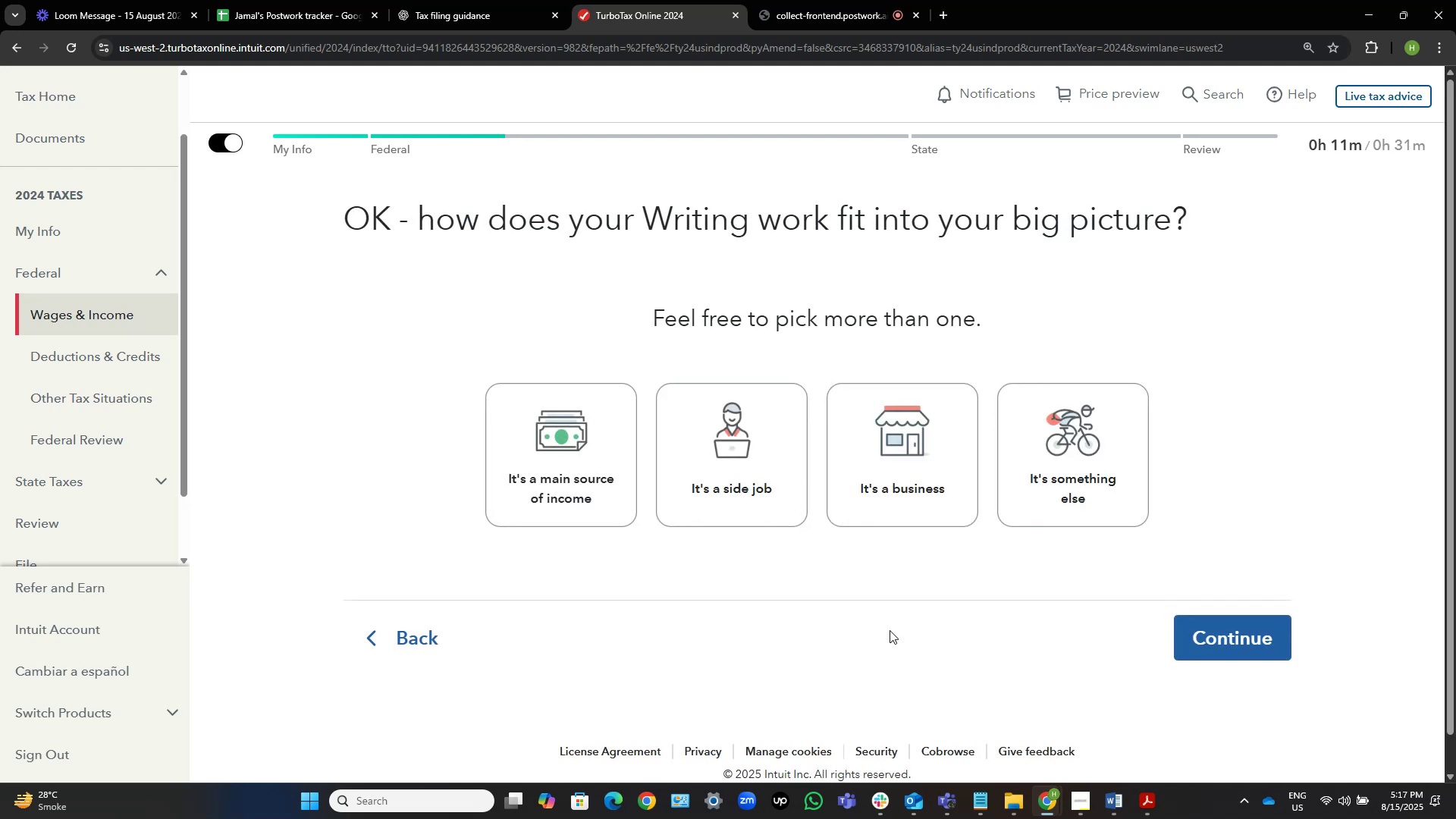 
left_click([940, 500])
 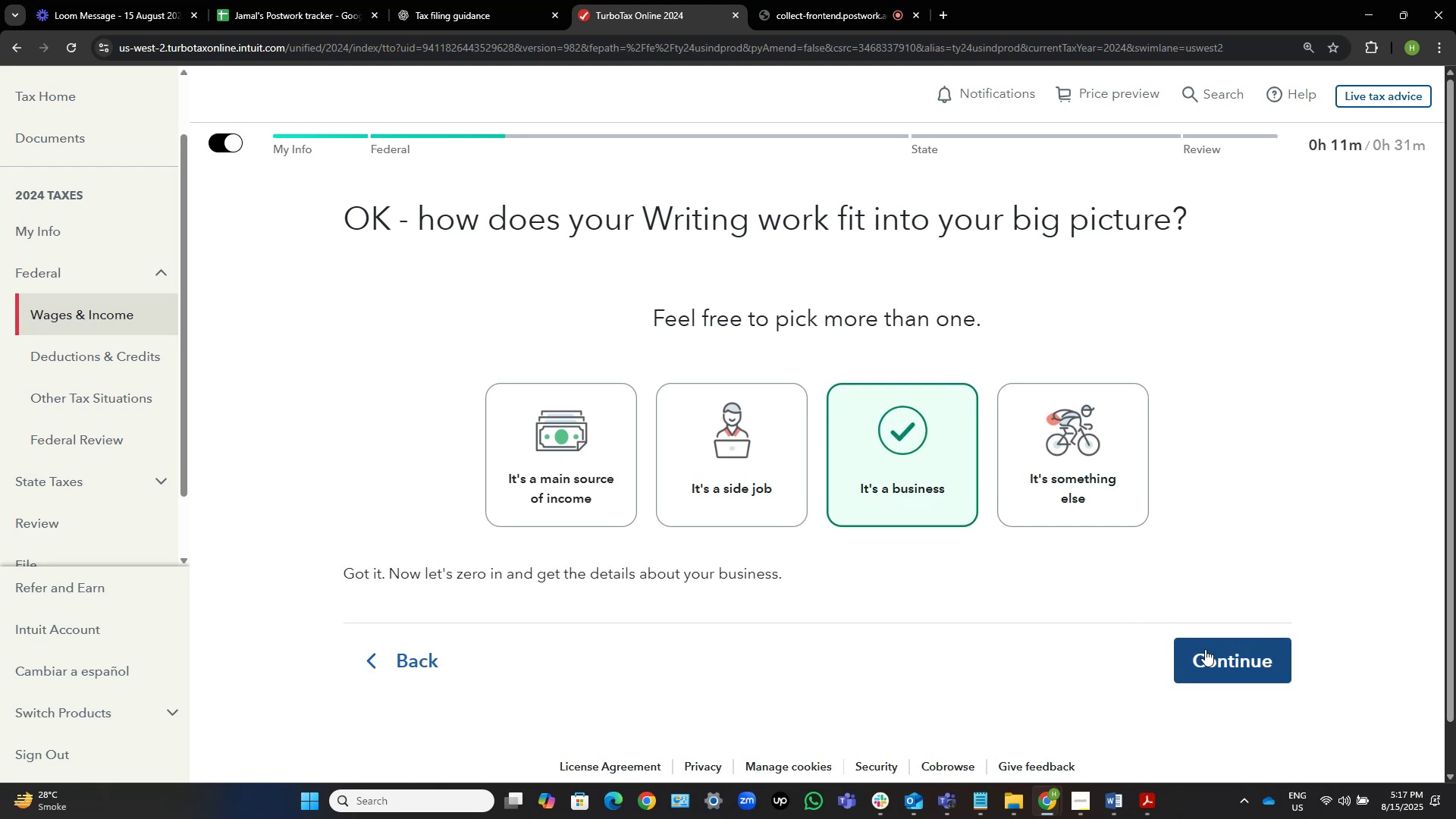 
wait(9.65)
 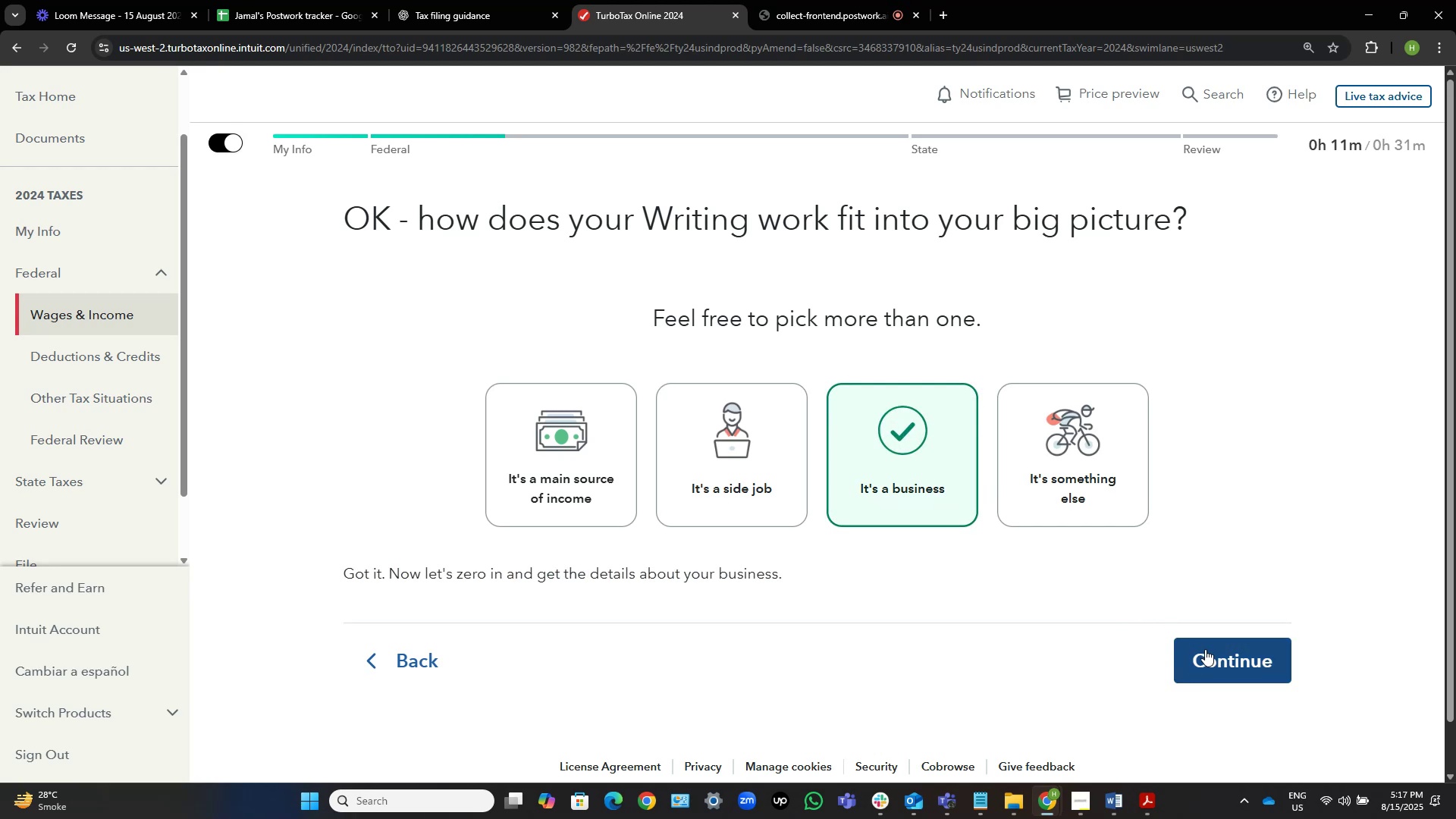 
left_click([433, 0])
 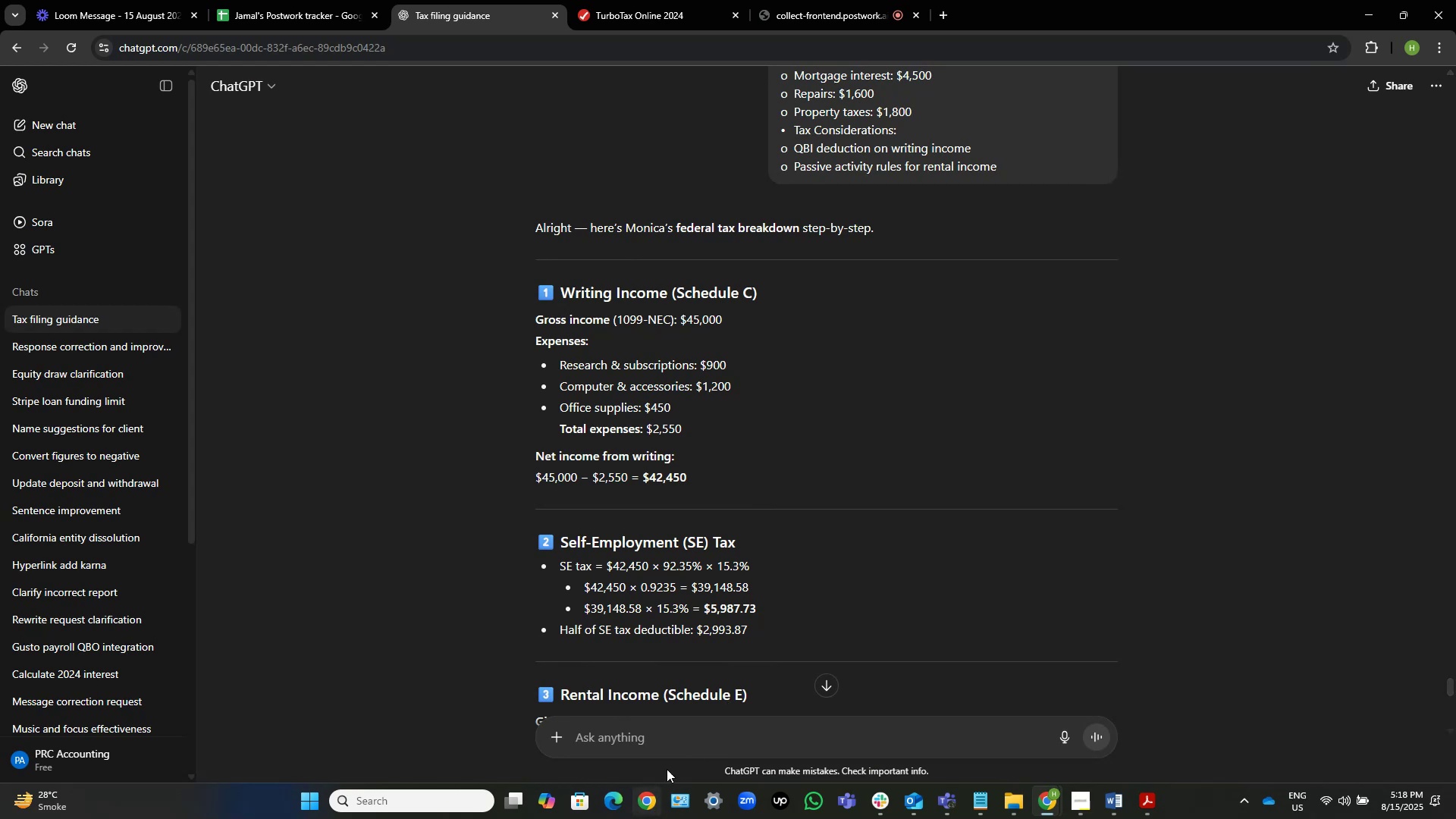 
left_click([669, 755])
 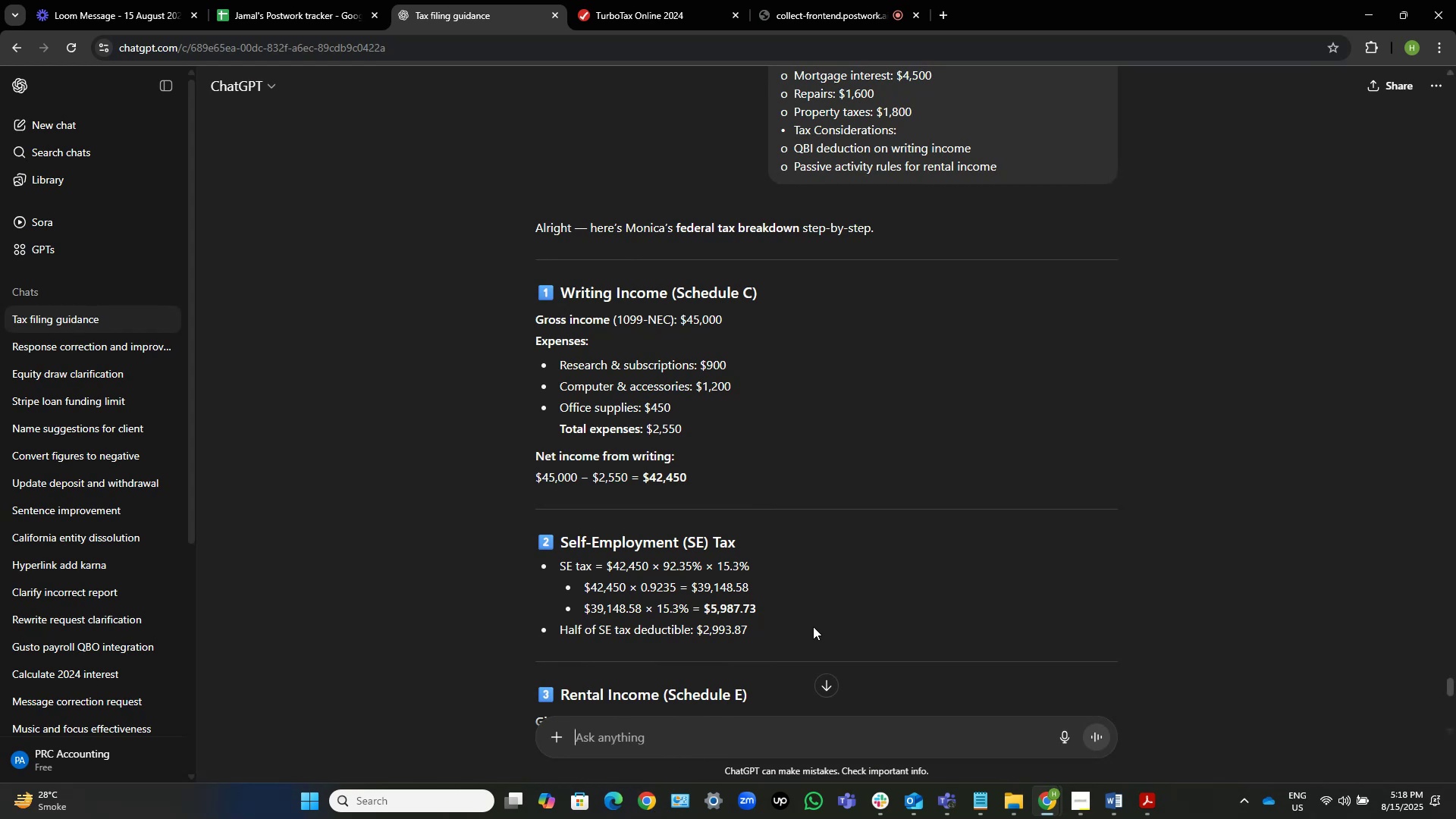 
wait(5.77)
 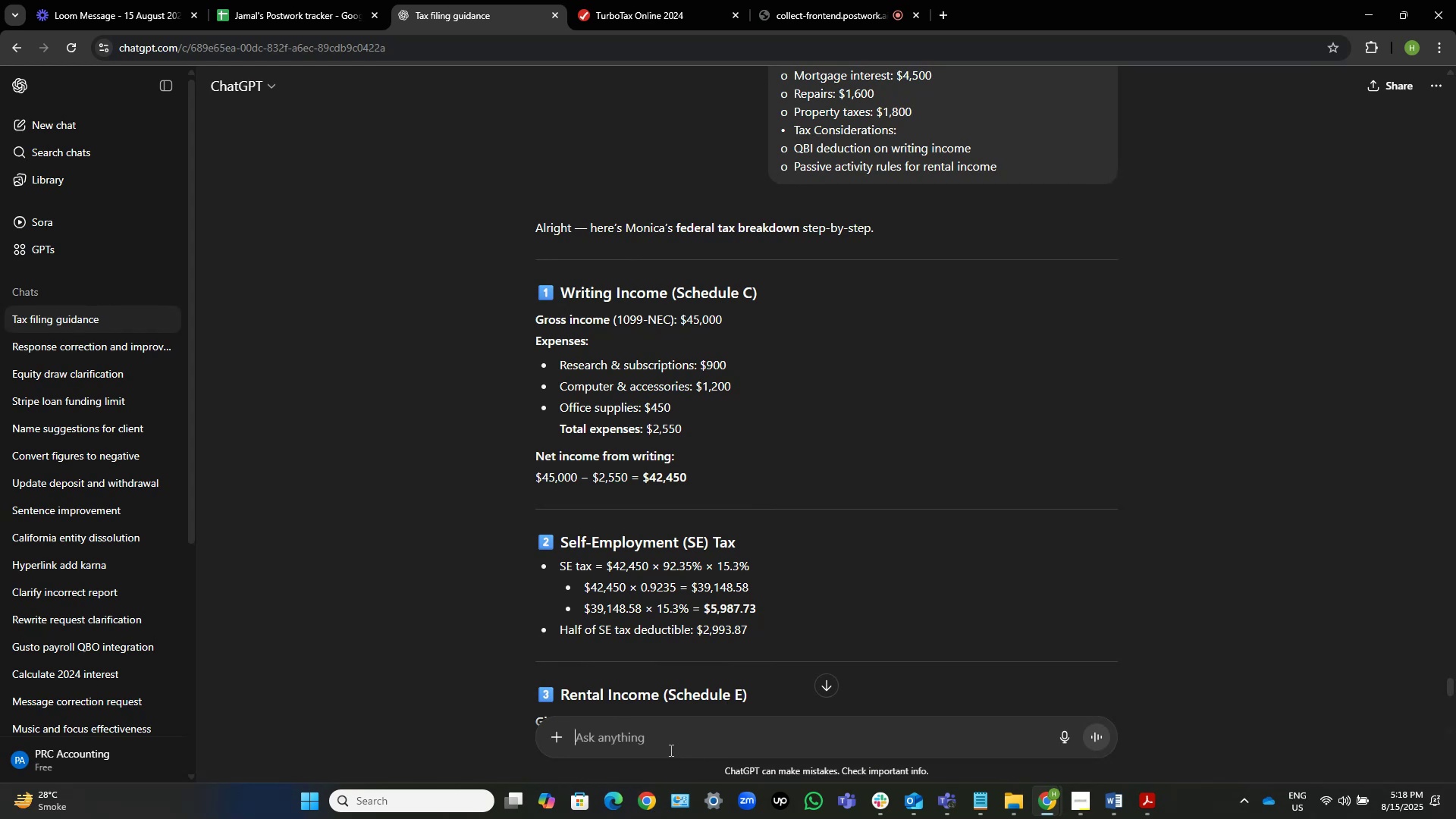 
scroll: coordinate [767, 555], scroll_direction: down, amount: 23.0
 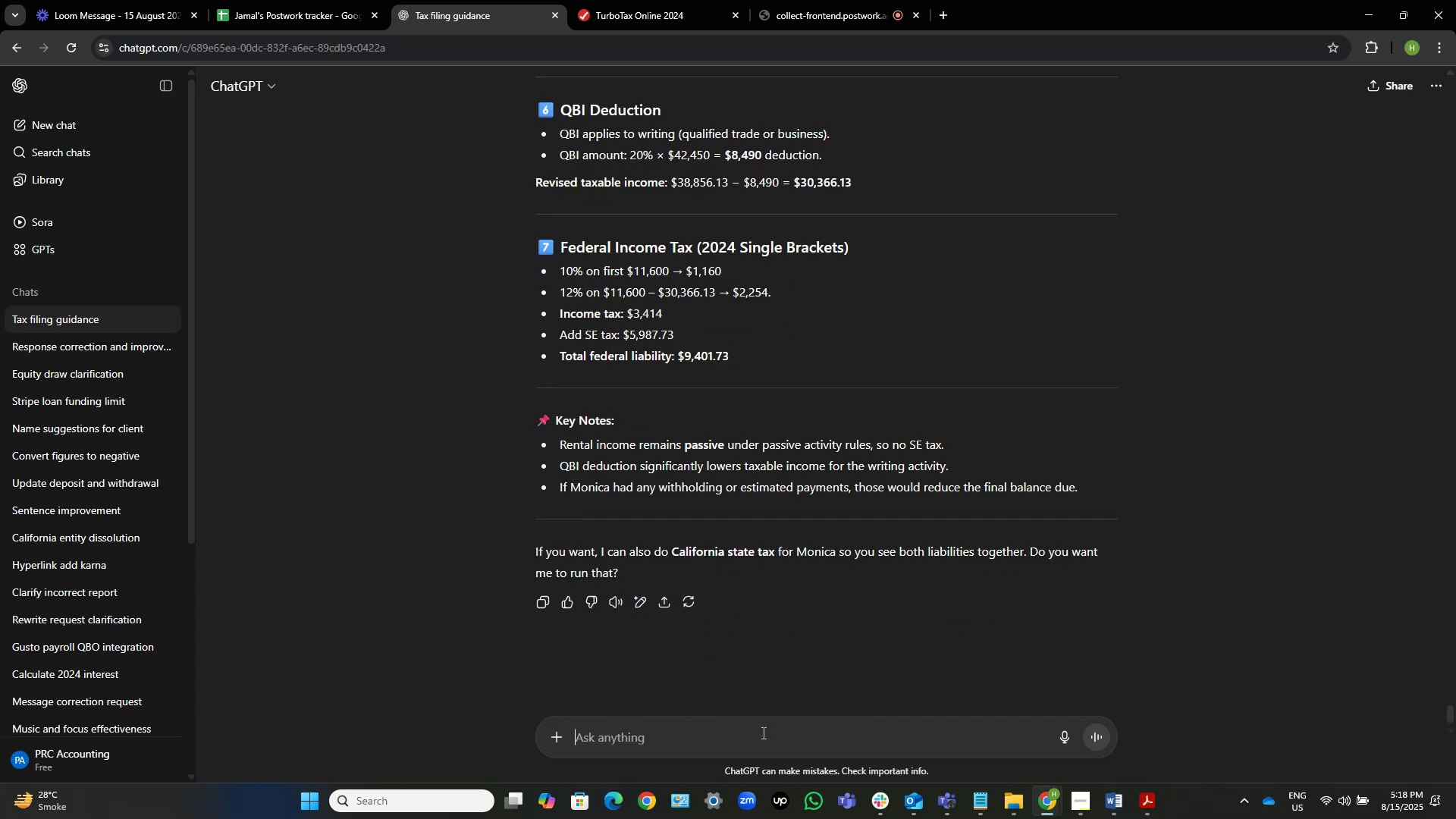 
left_click([756, 729])
 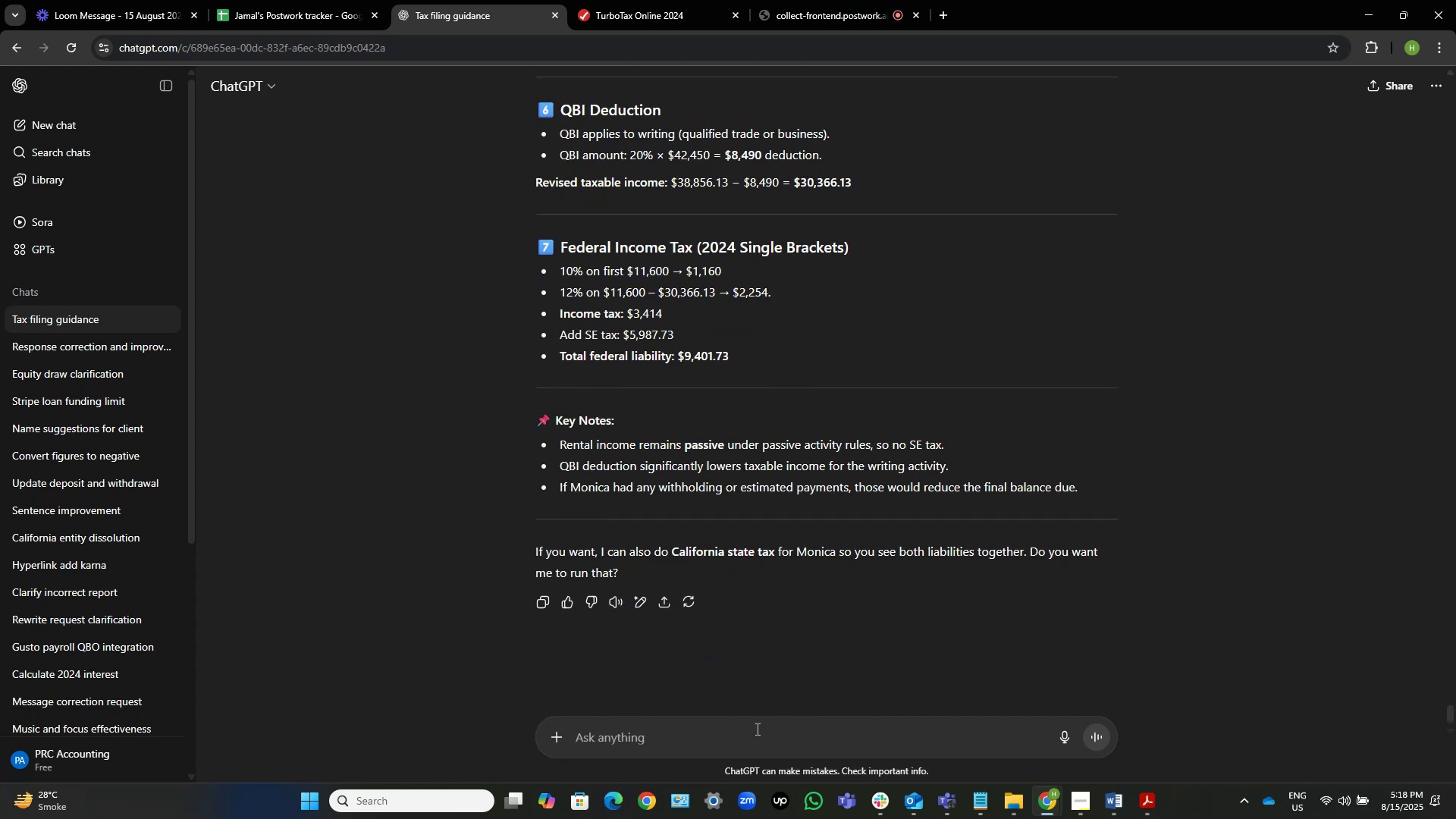 
type(so freelancer )
key(Backspace)
type(, i have to go to self employment tab)
 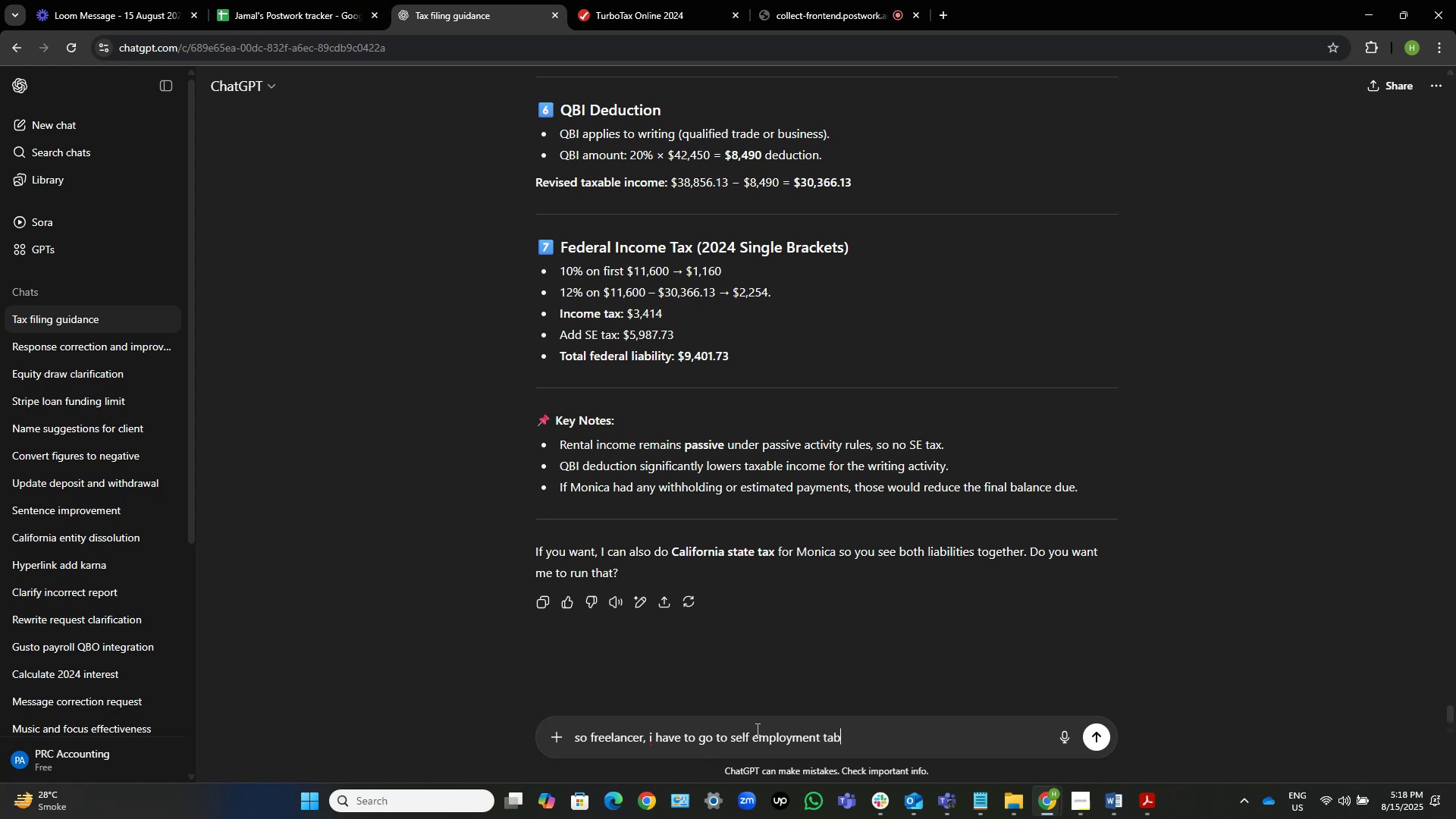 
 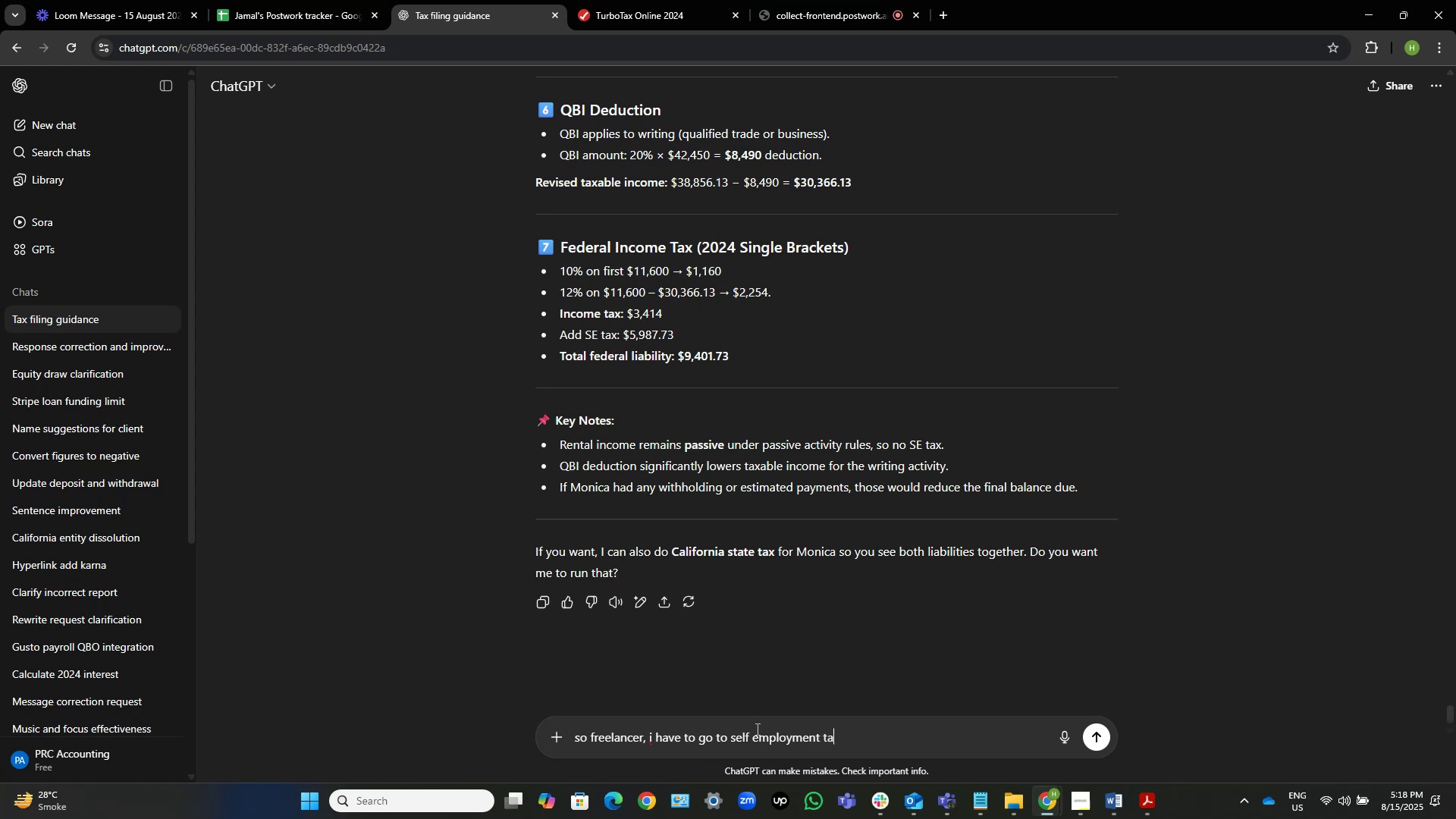 
key(Enter)
 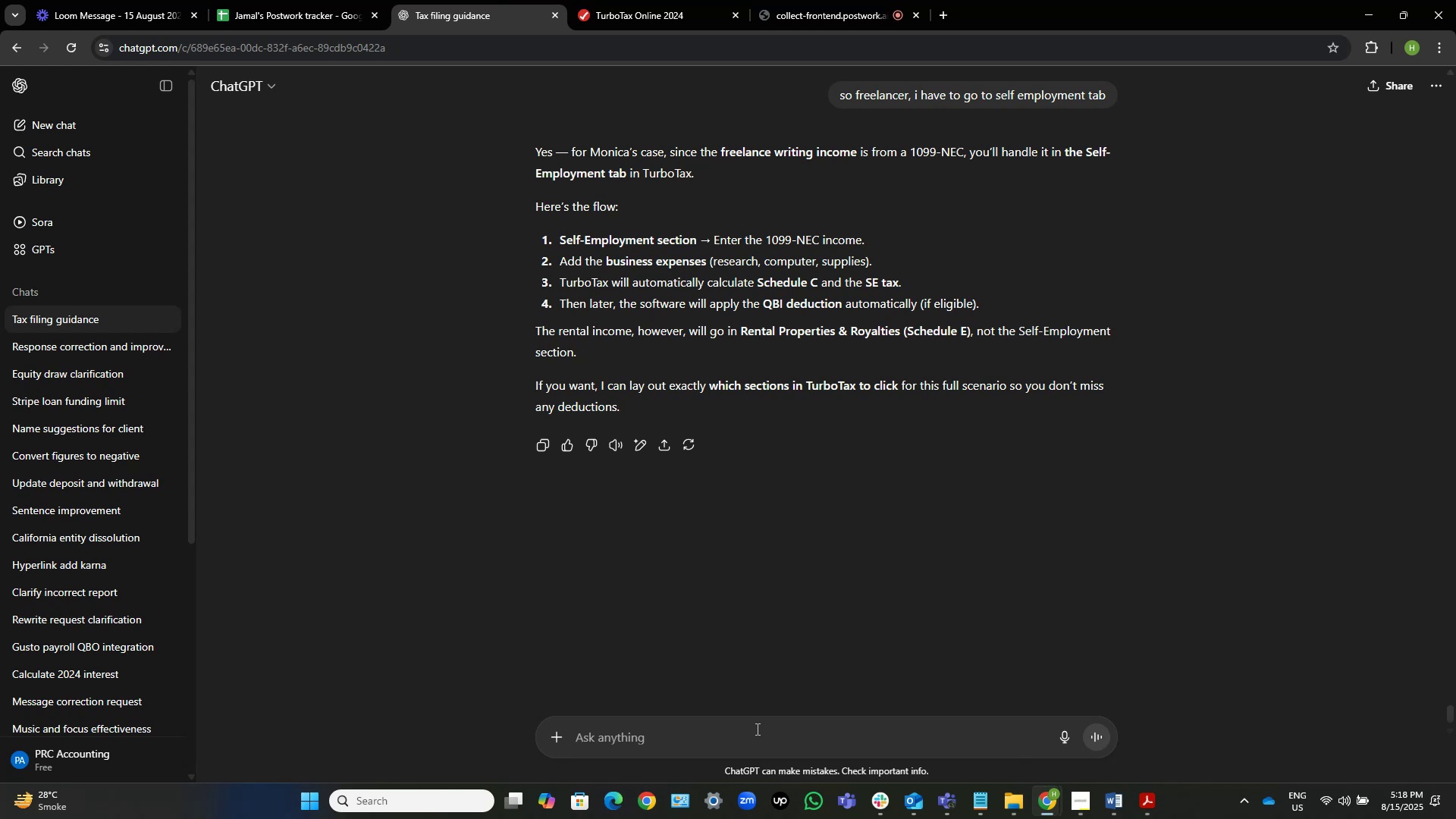 
wait(14.7)
 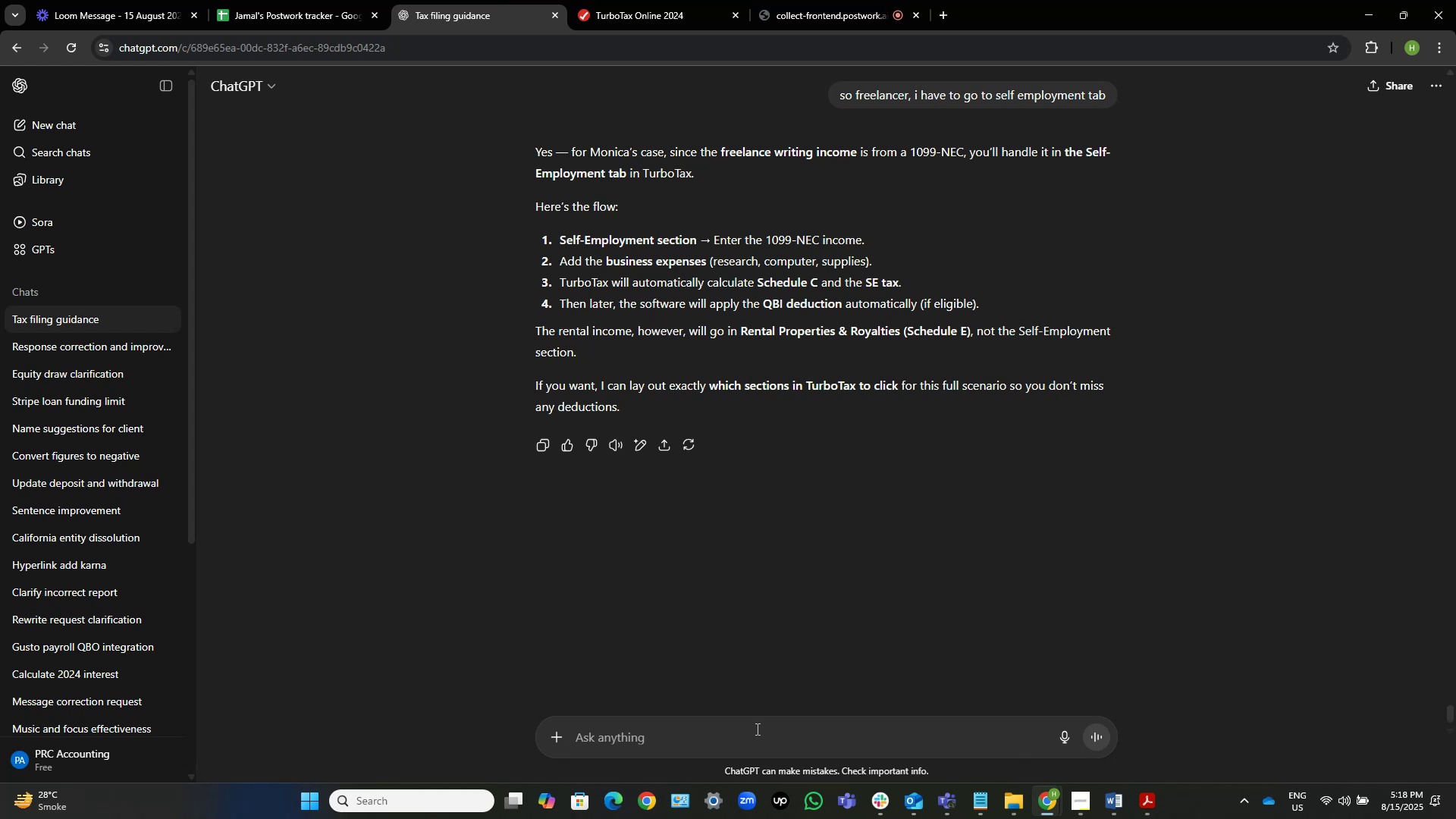 
left_click([653, 0])
 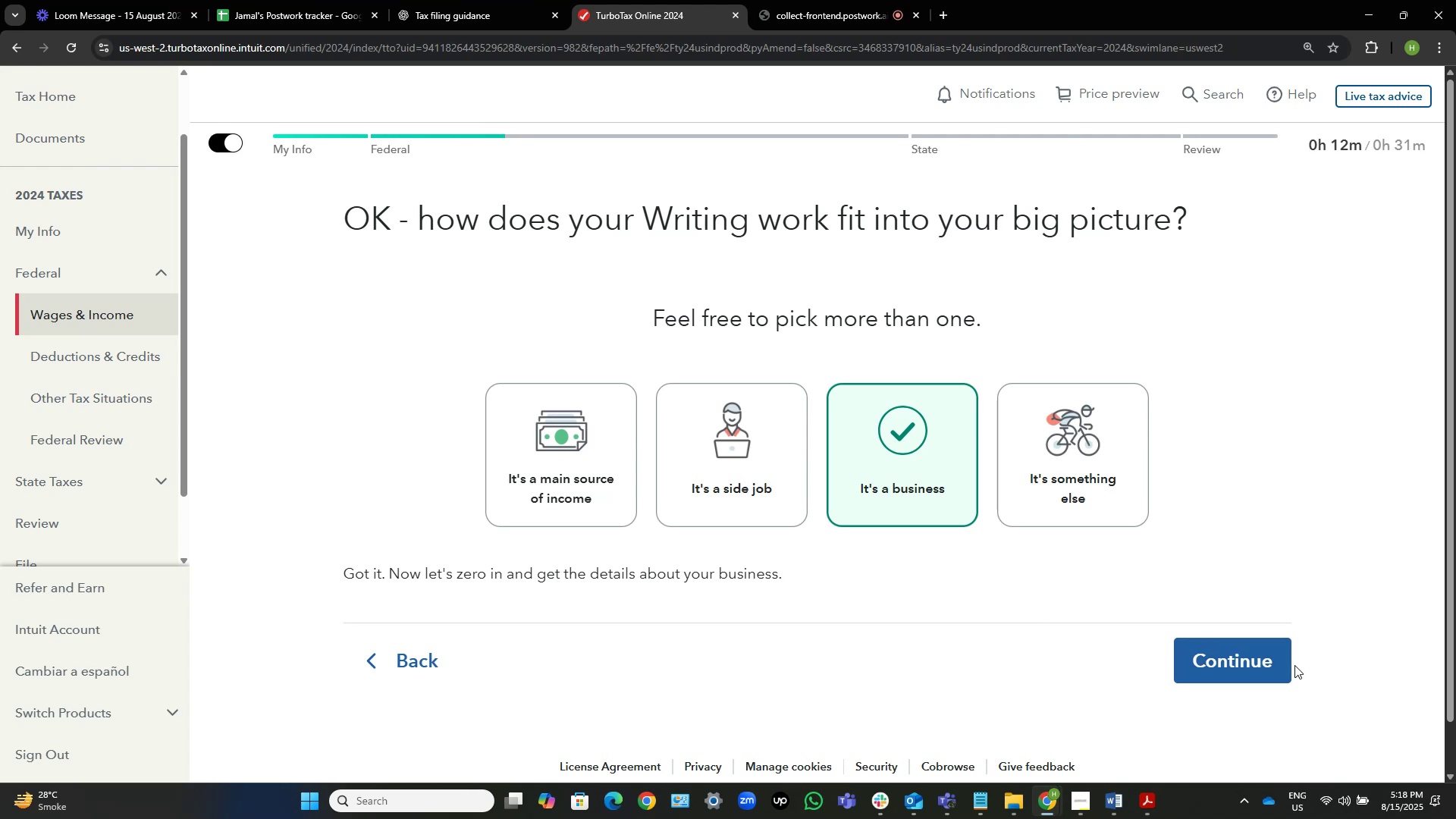 
wait(7.53)
 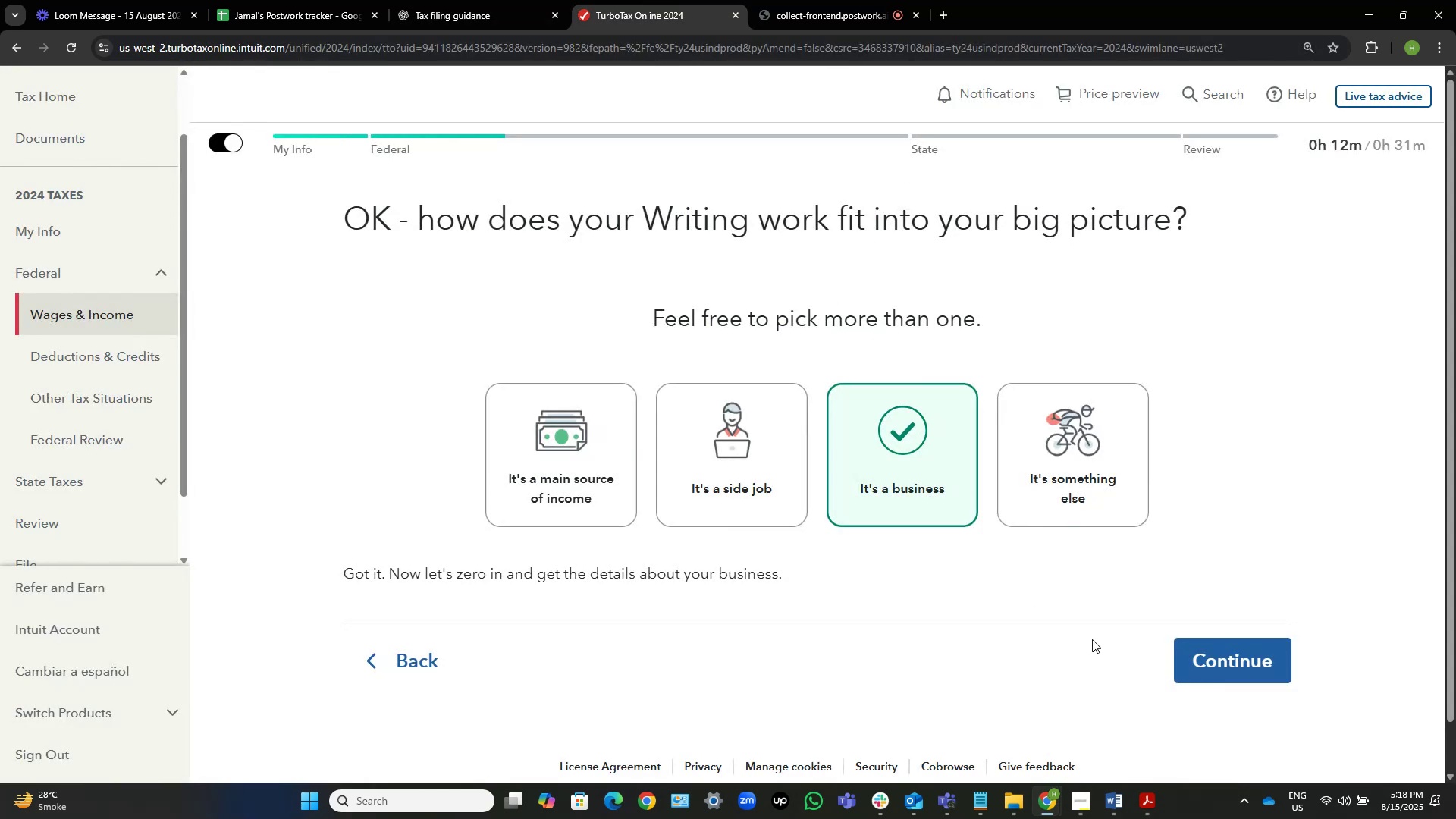 
left_click([1294, 665])
 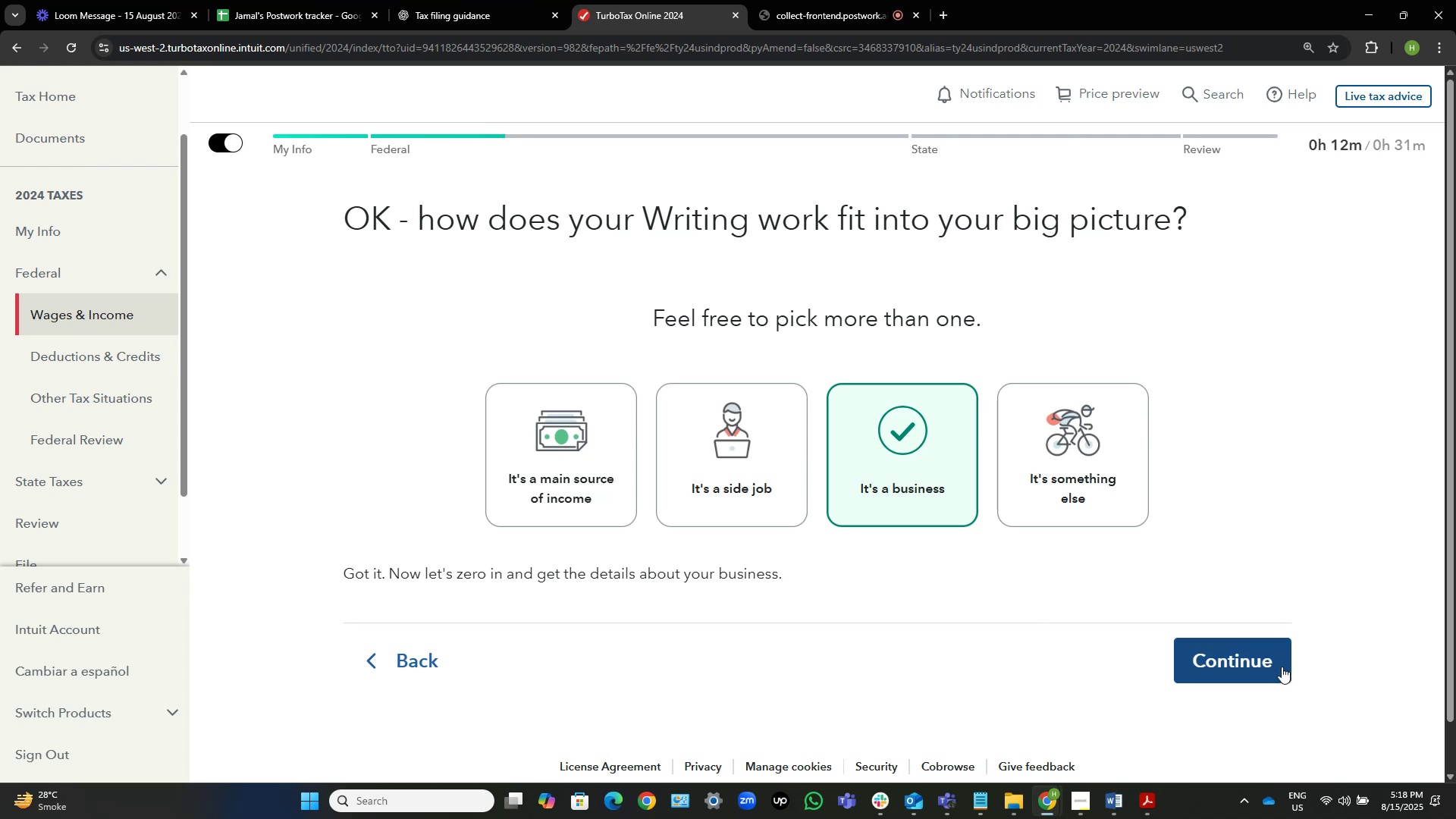 
left_click([1279, 664])
 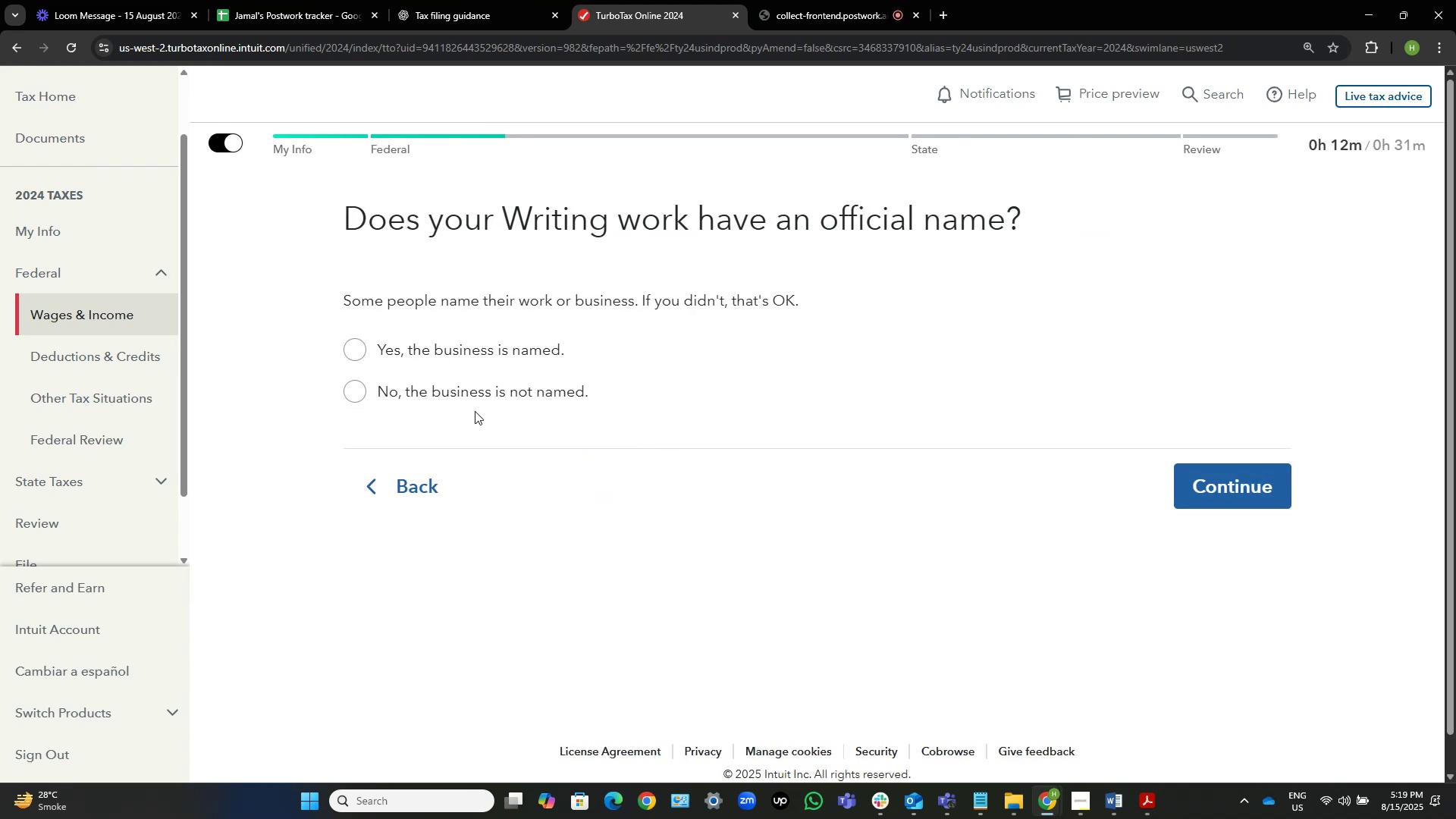 
wait(6.38)
 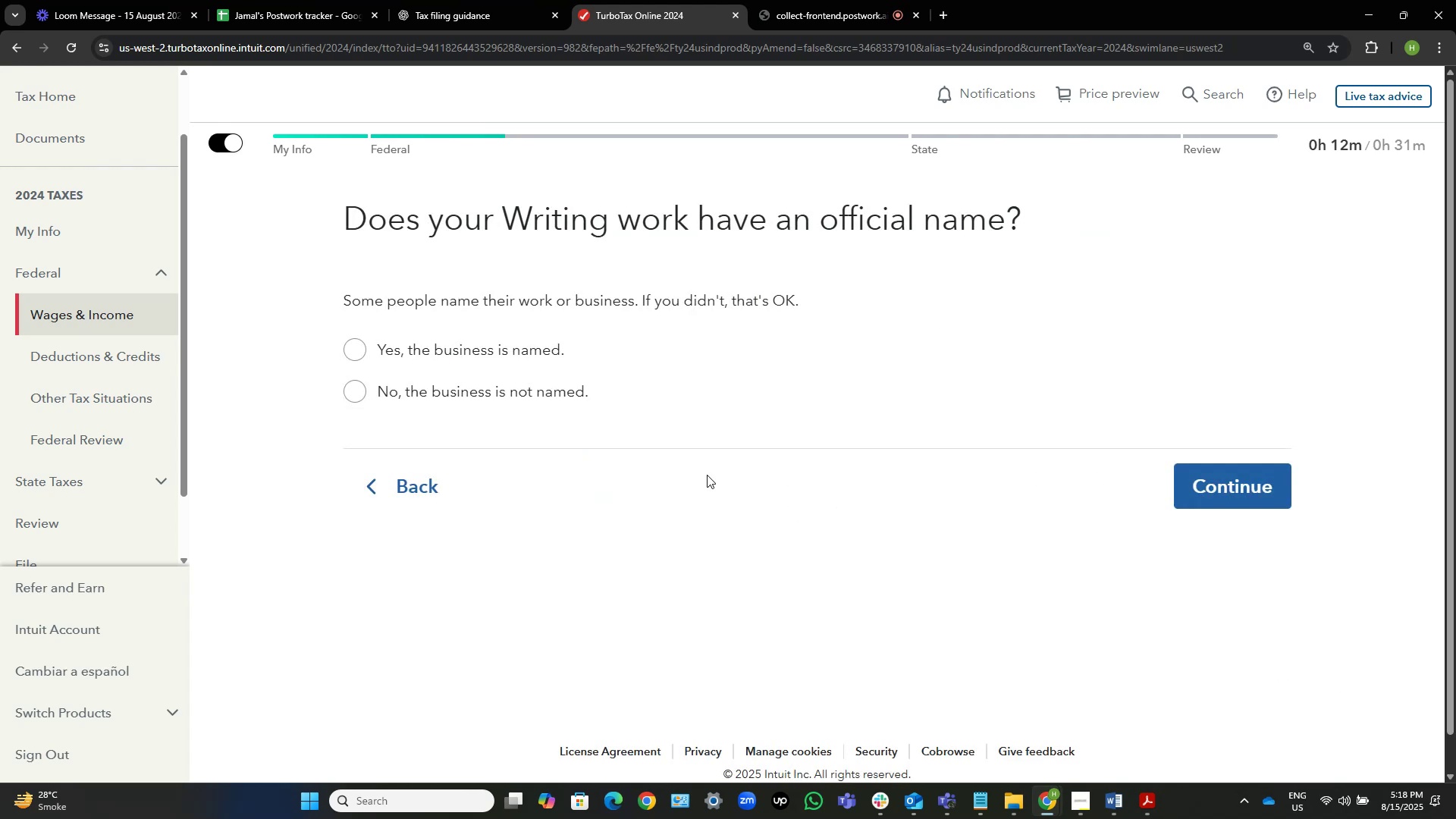 
left_click([475, 347])
 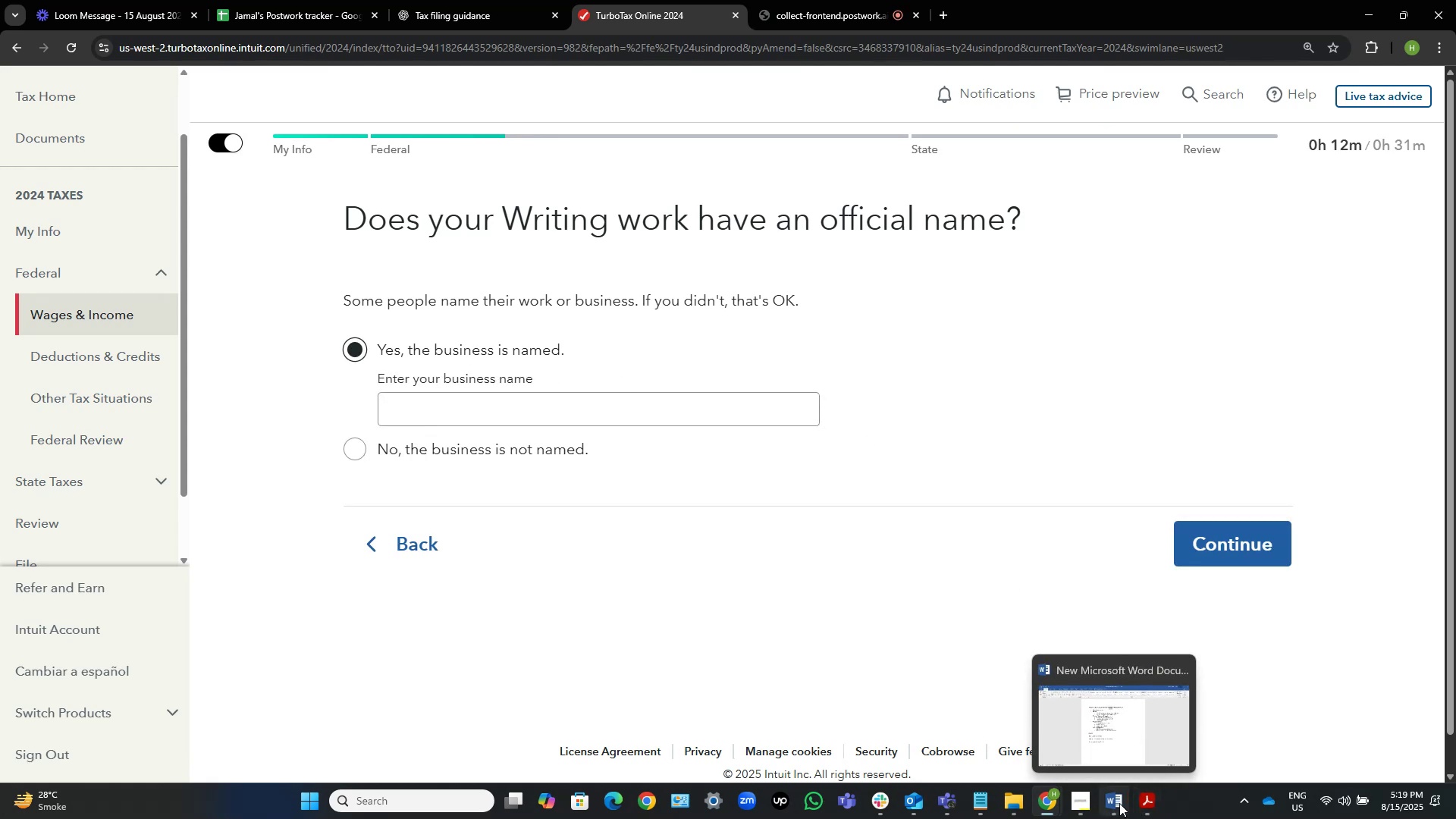 
left_click([1145, 806])
 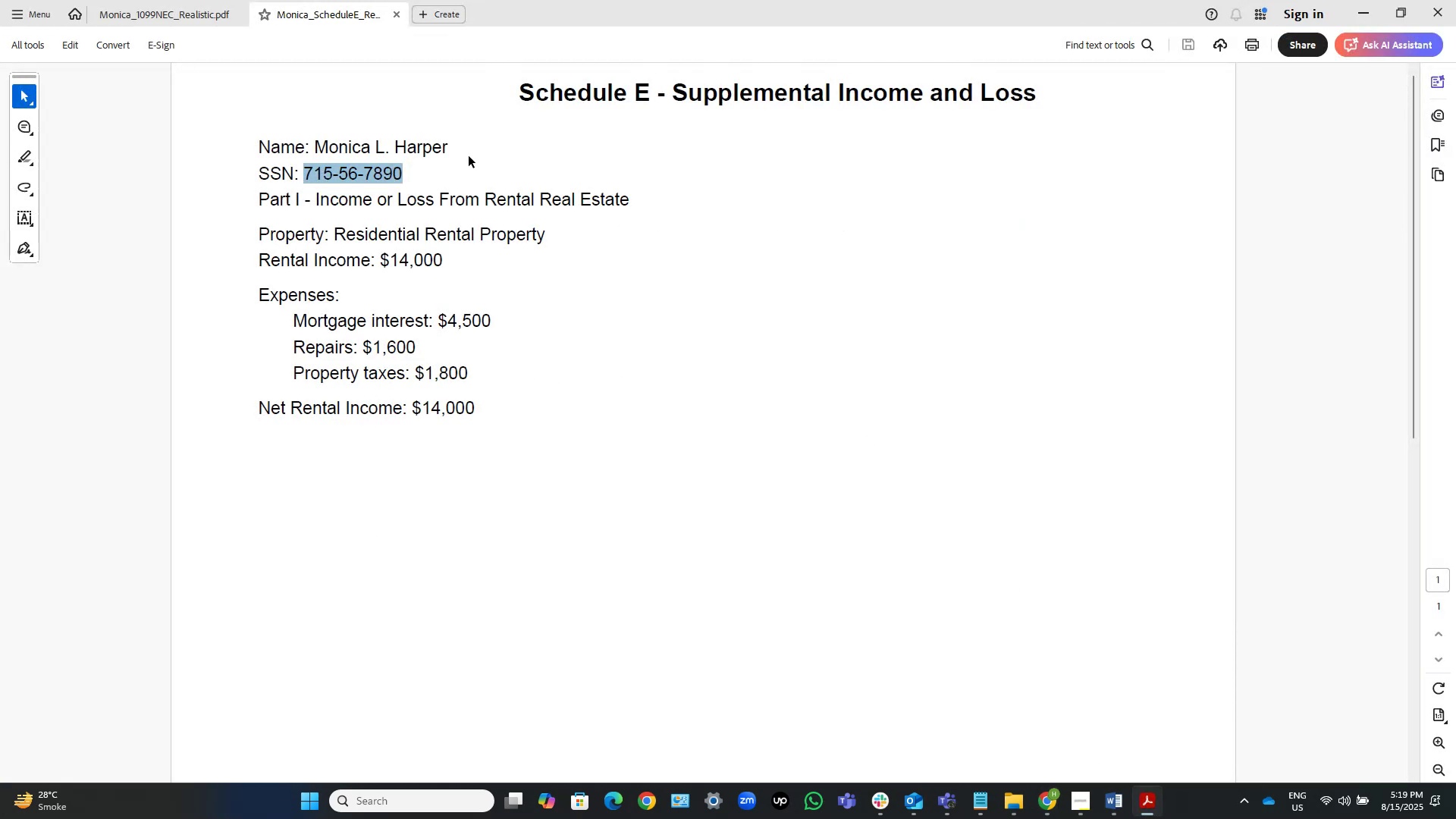 
left_click([469, 153])
 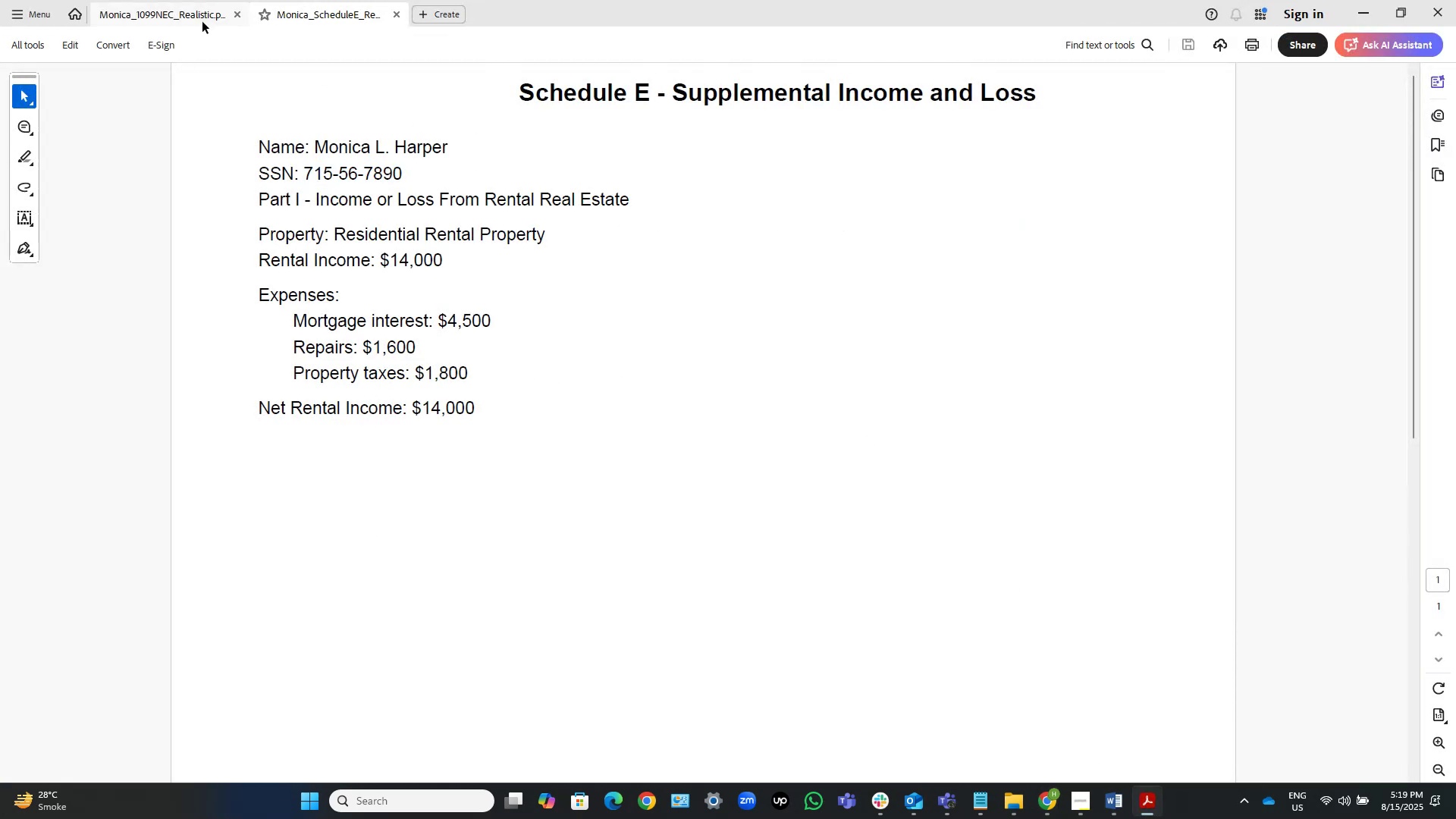 
left_click([155, 14])
 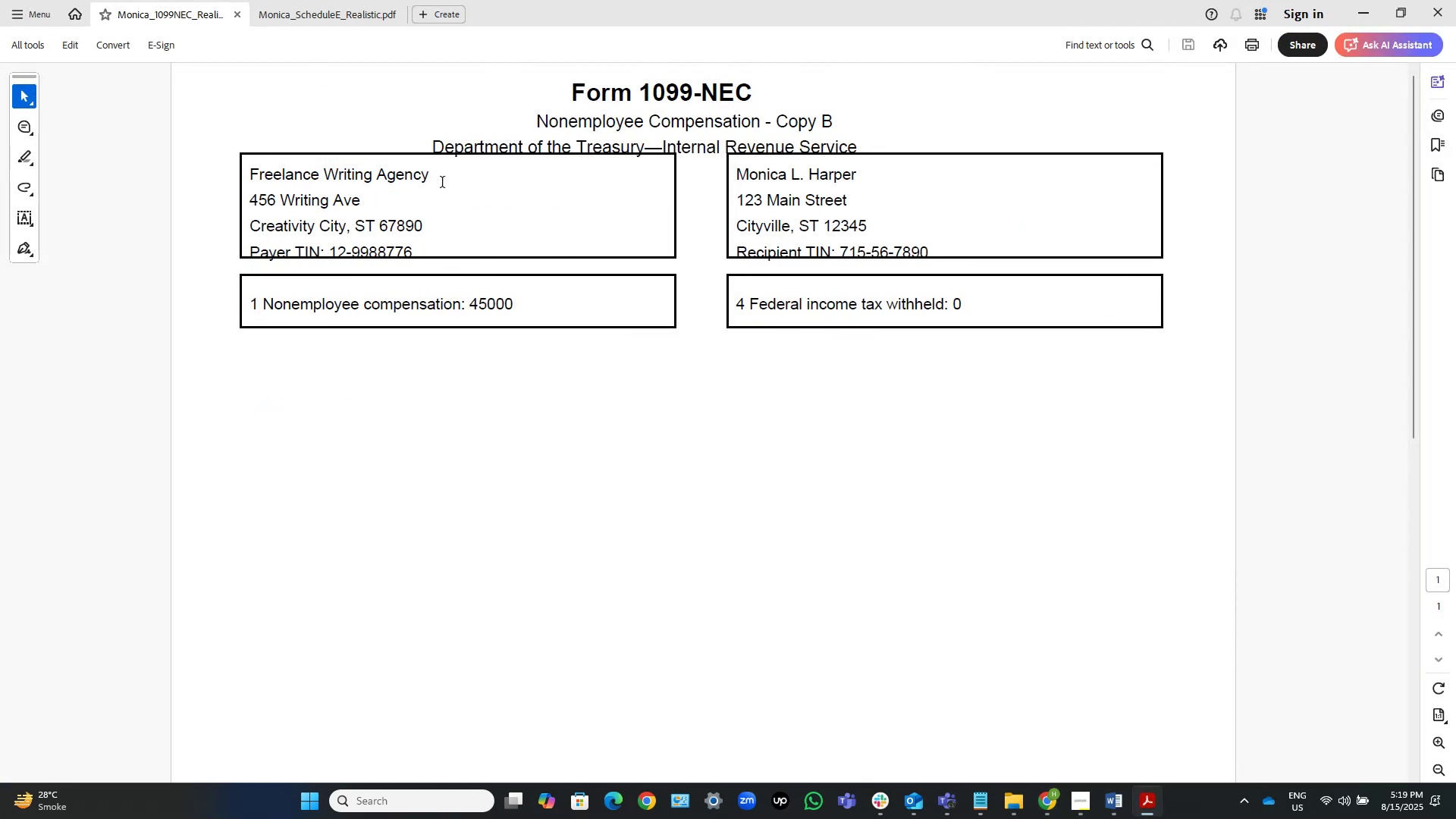 
left_click_drag(start_coordinate=[430, 174], to_coordinate=[262, 181])
 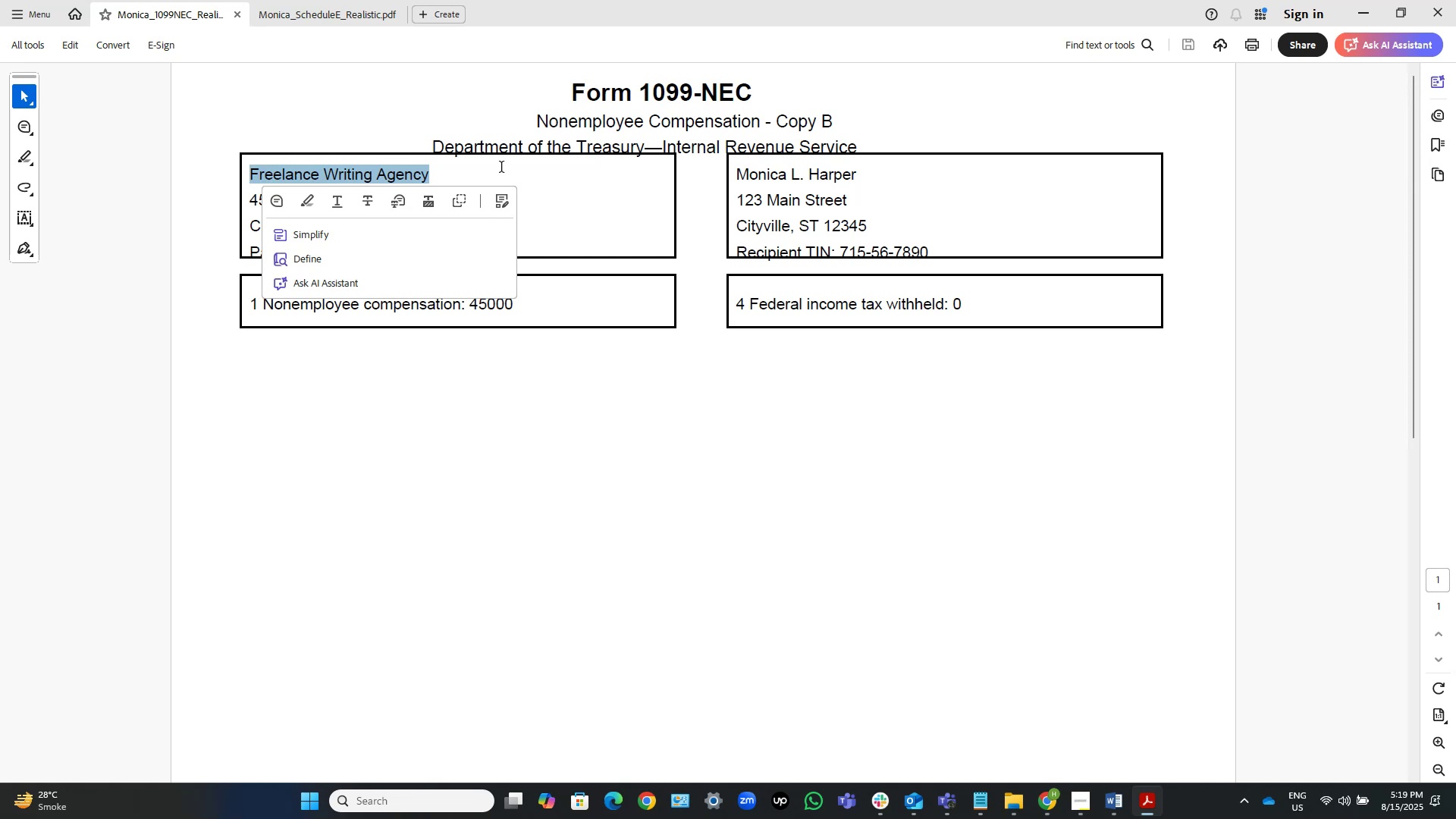 
hold_key(key=C, duration=0.32)
 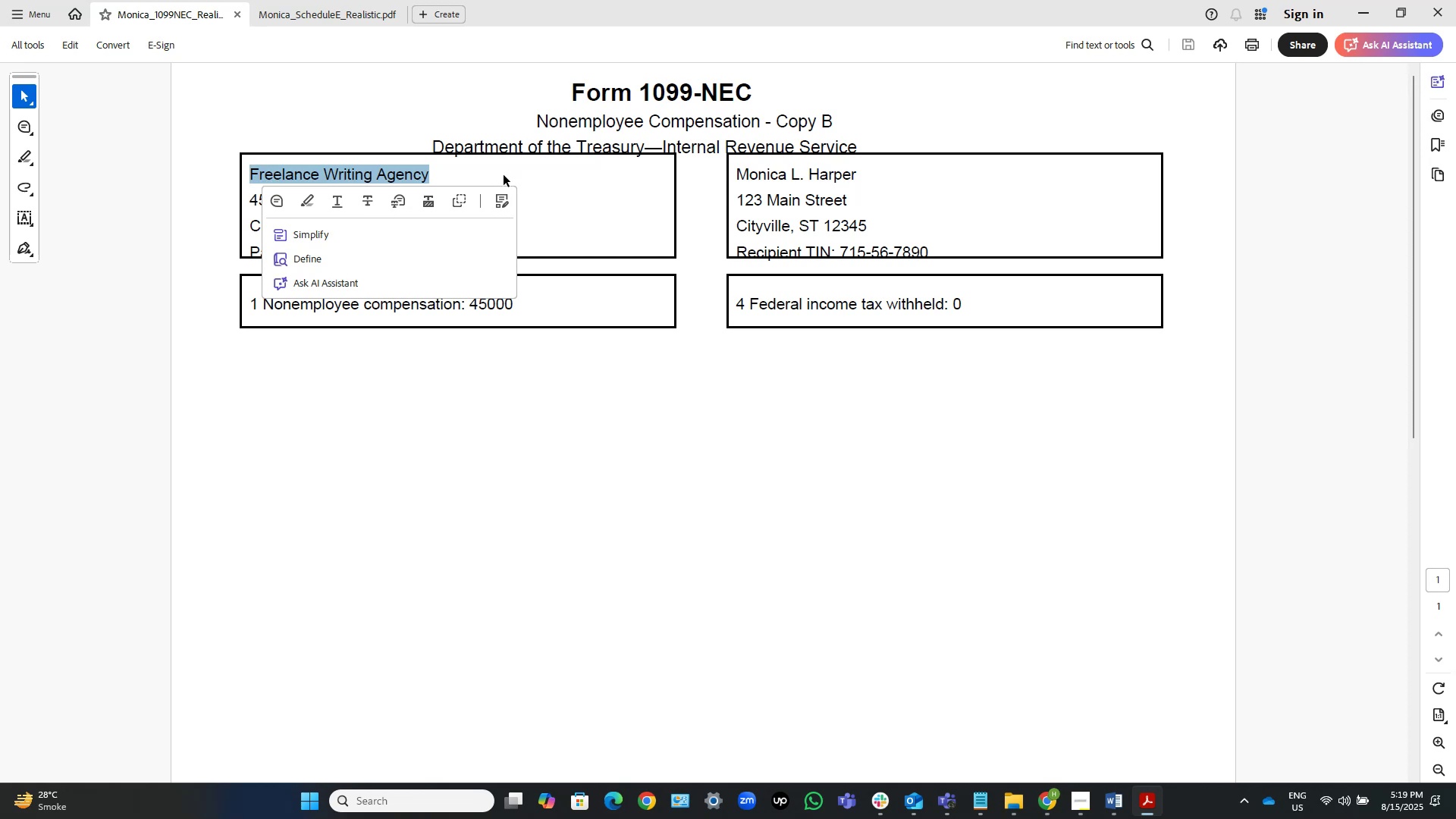 
key(Control+C)
 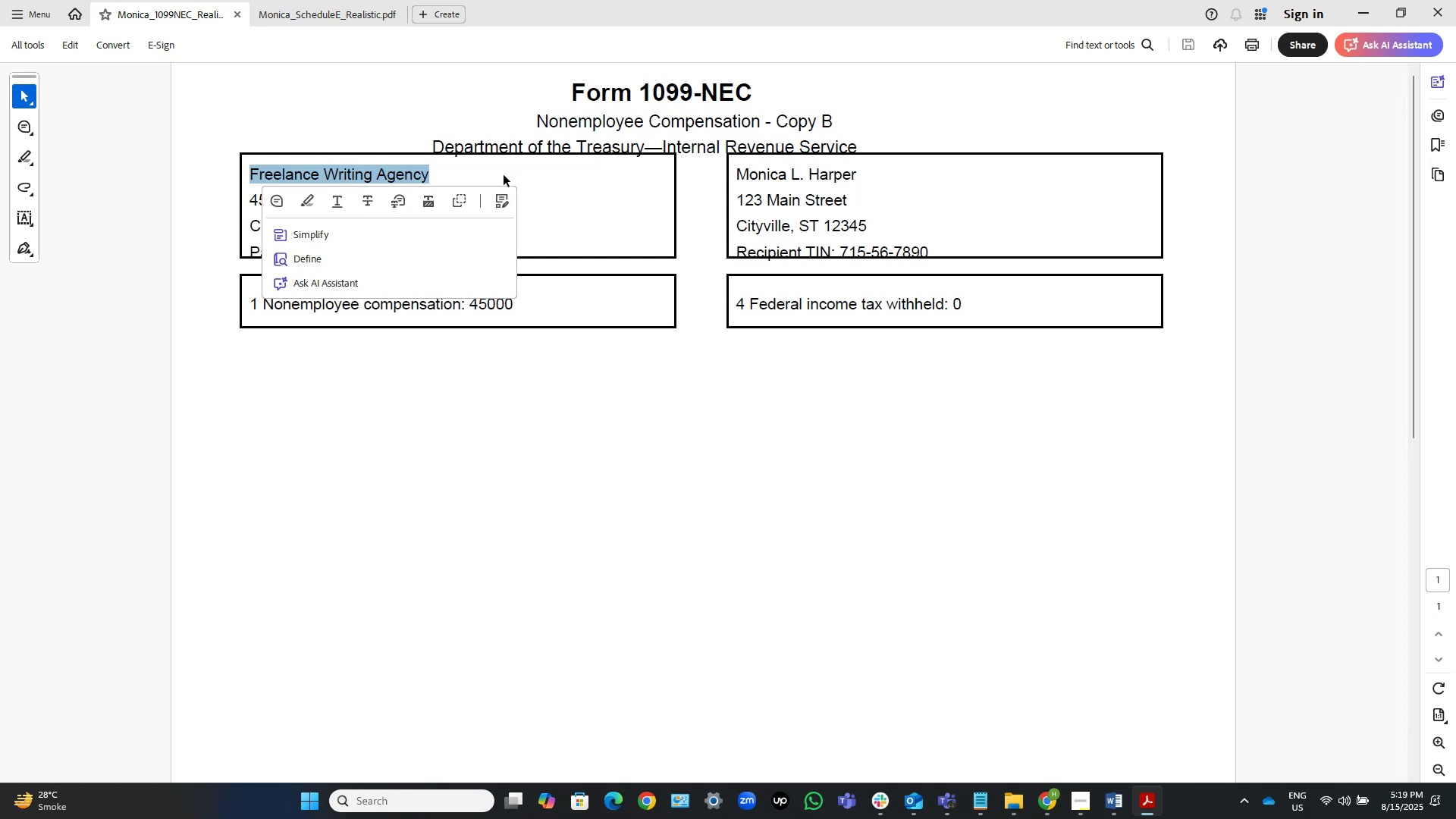 
left_click([507, 171])
 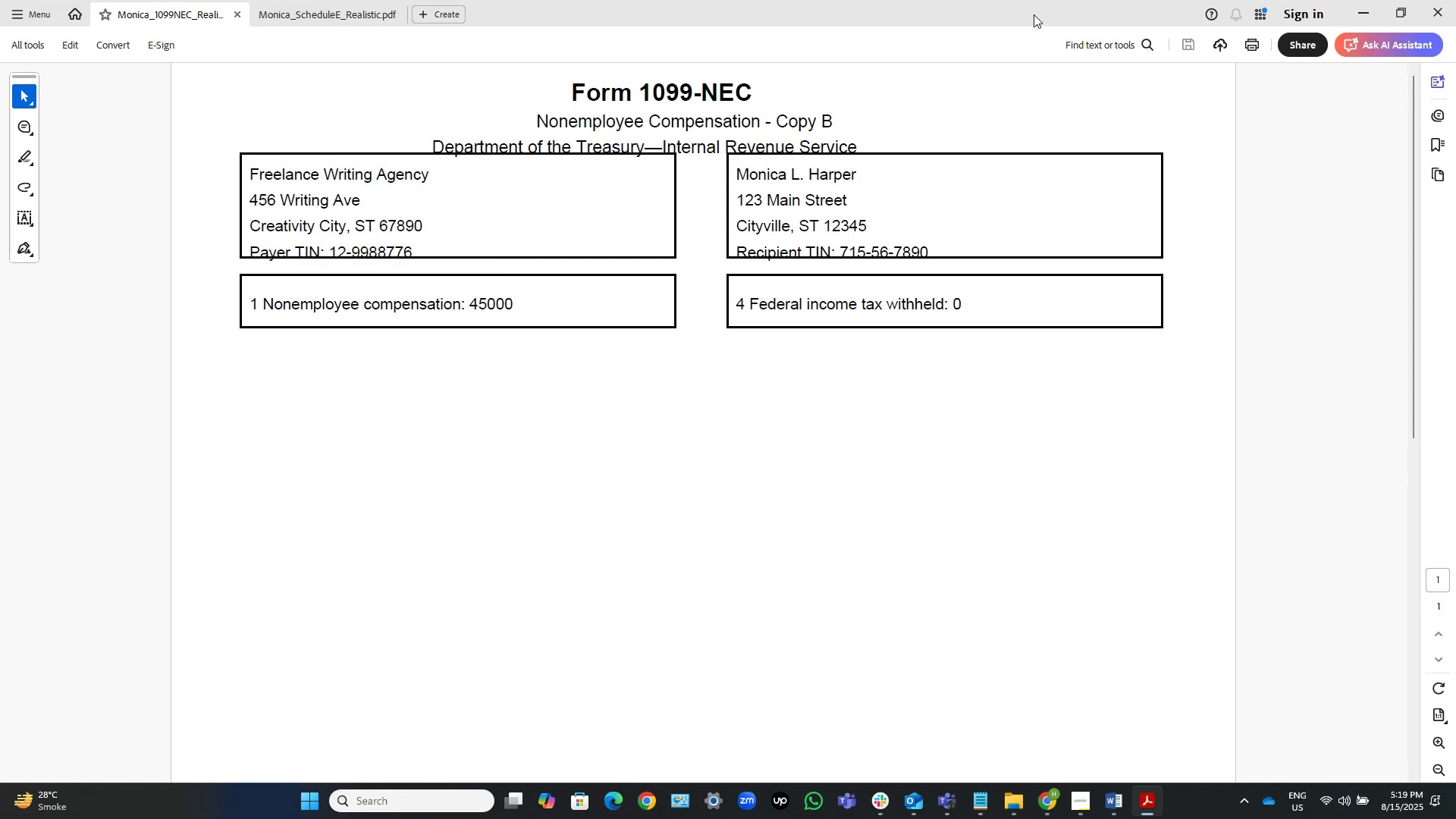 
left_click([1366, 8])
 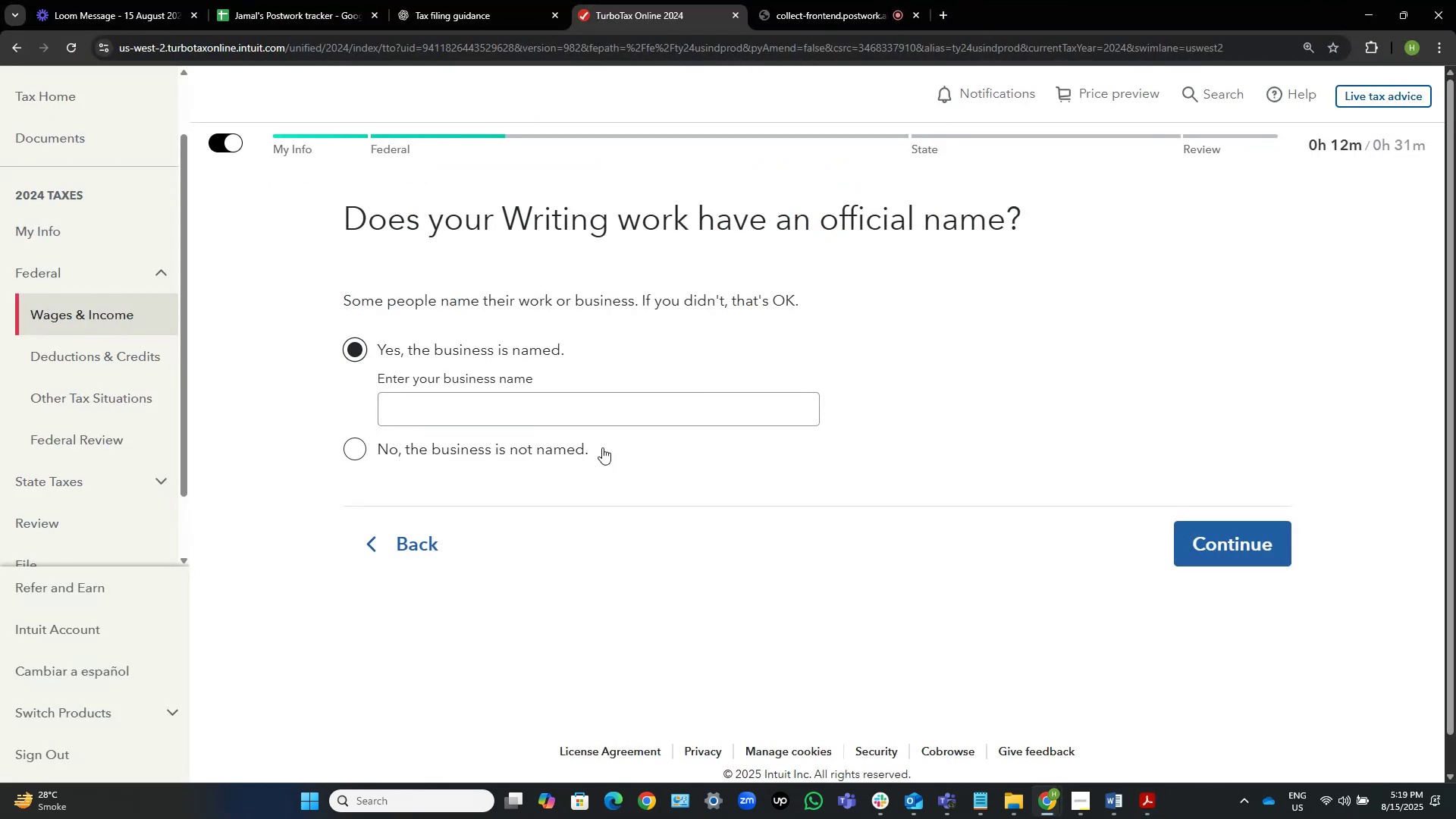 
left_click([626, 410])
 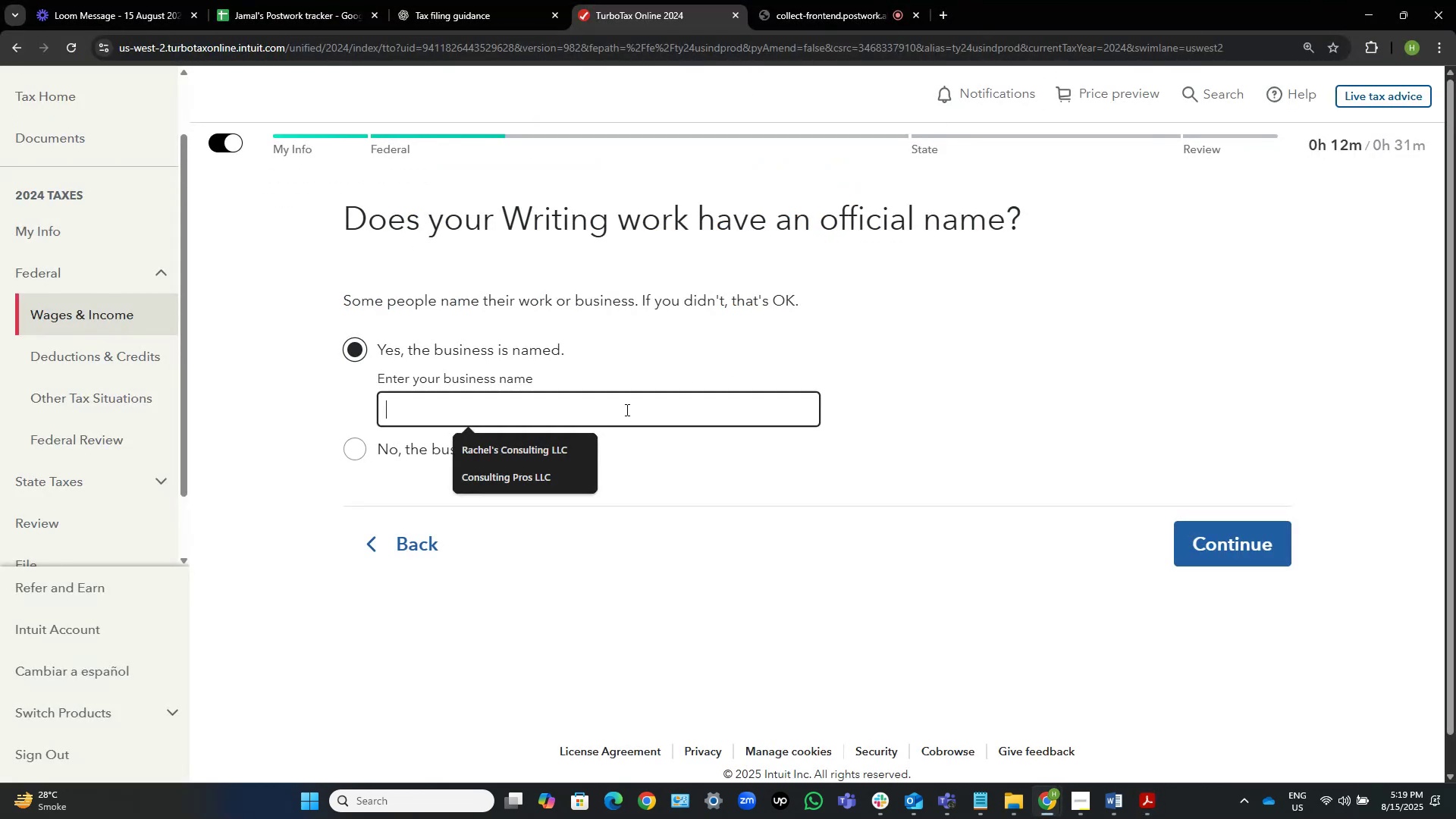 
key(Control+V)
 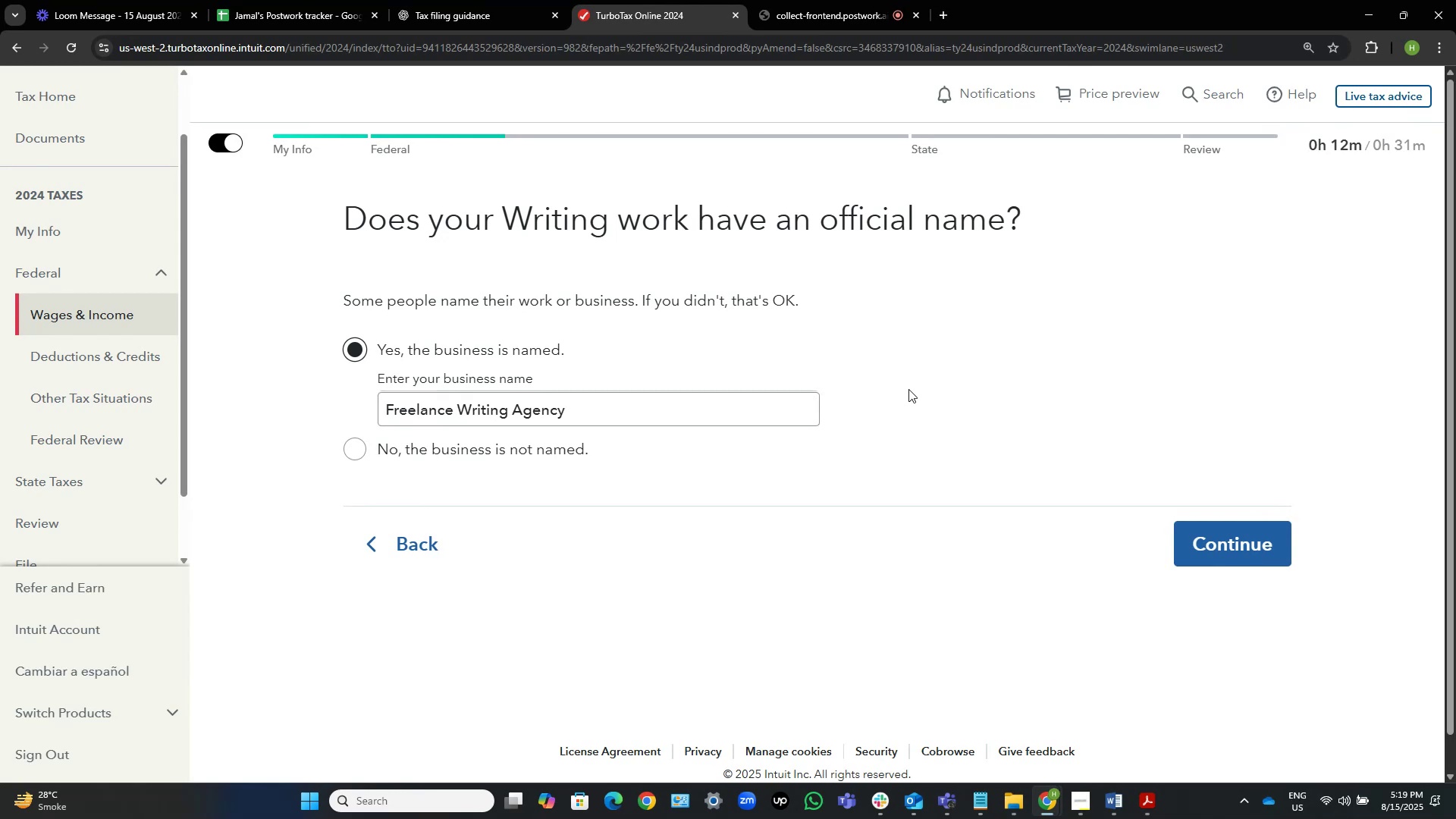 
left_click([797, 405])
 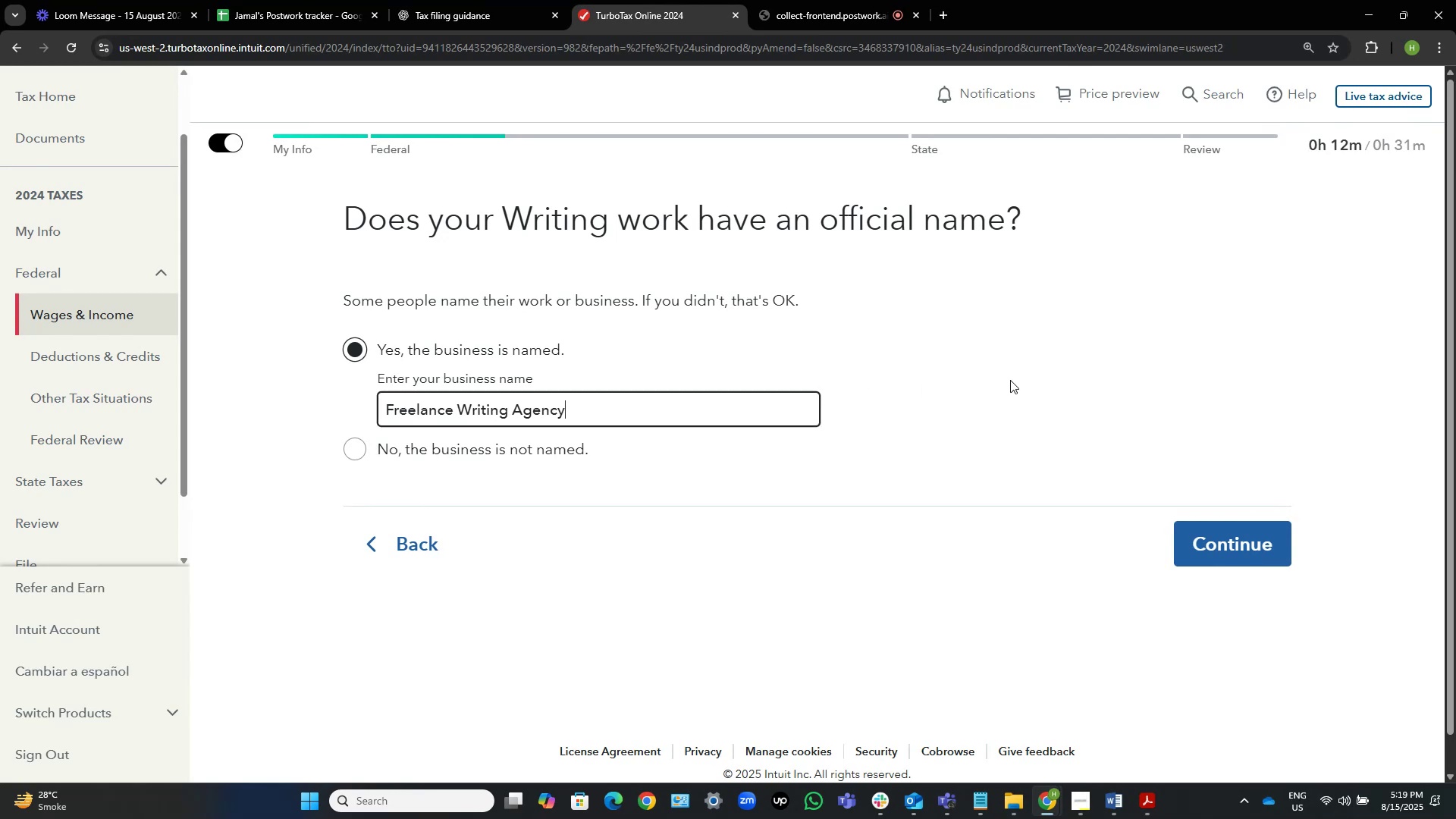 
left_click([1027, 377])
 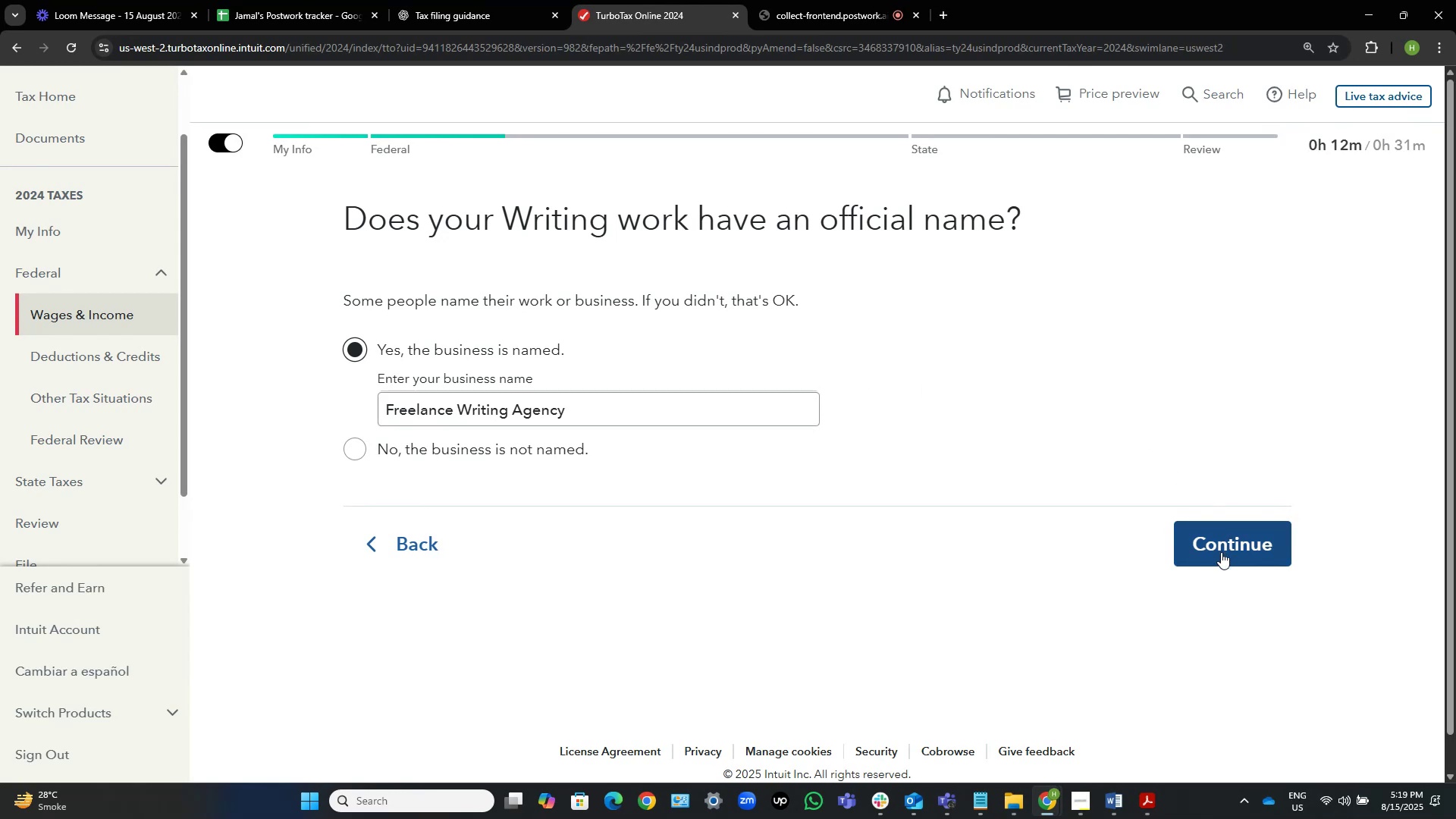 
wait(5.56)
 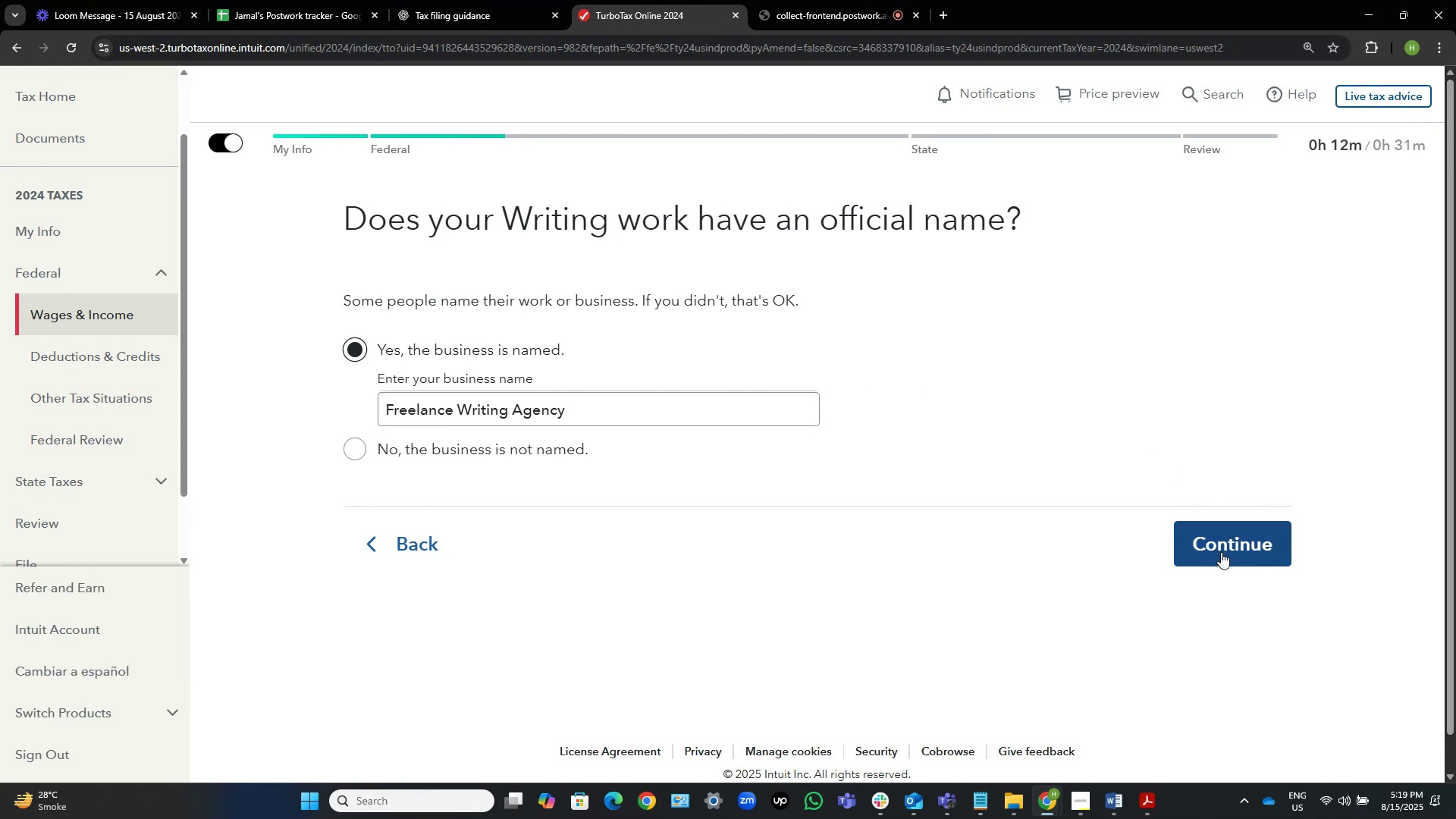 
left_click([1221, 552])
 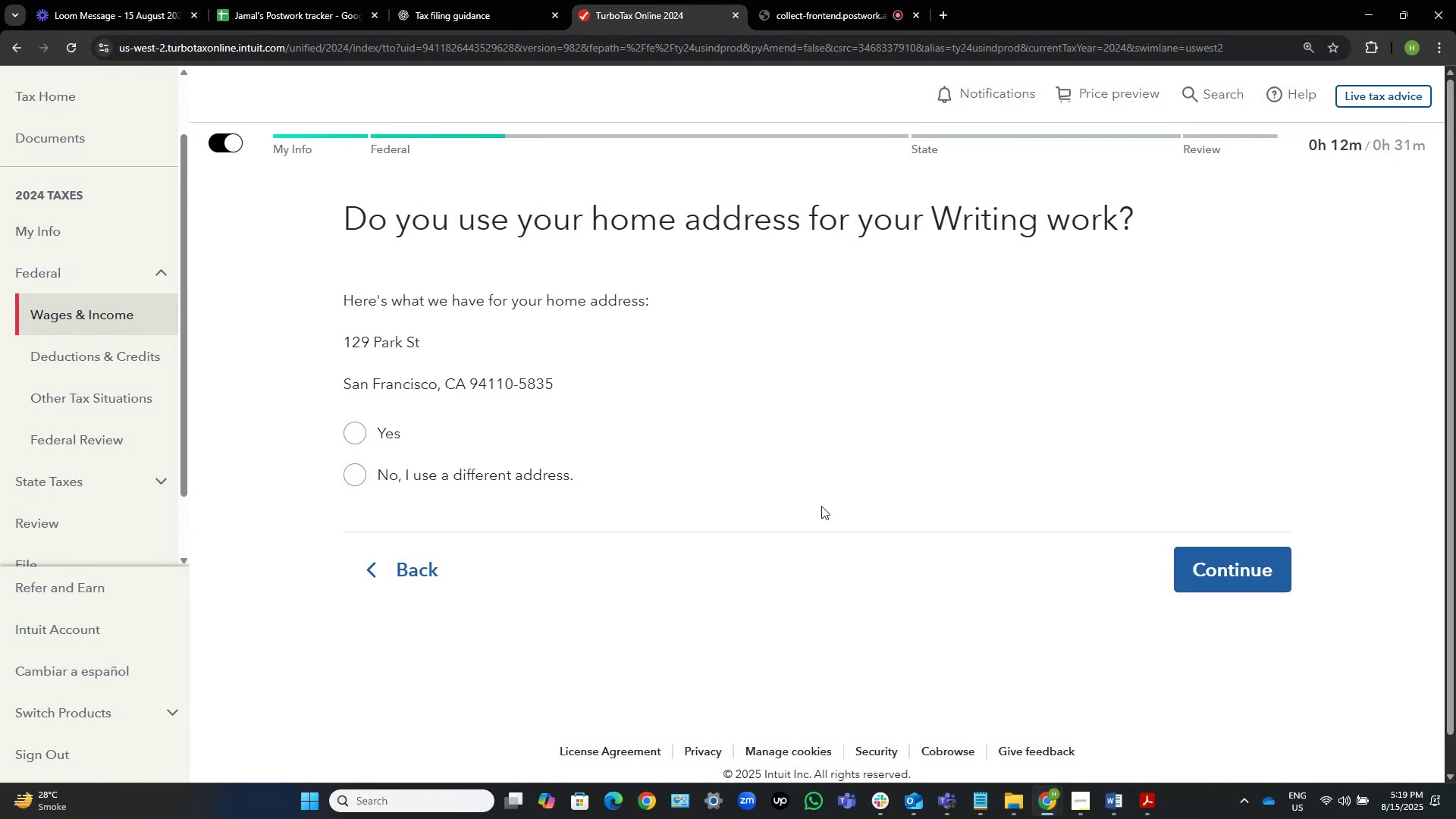 
wait(13.89)
 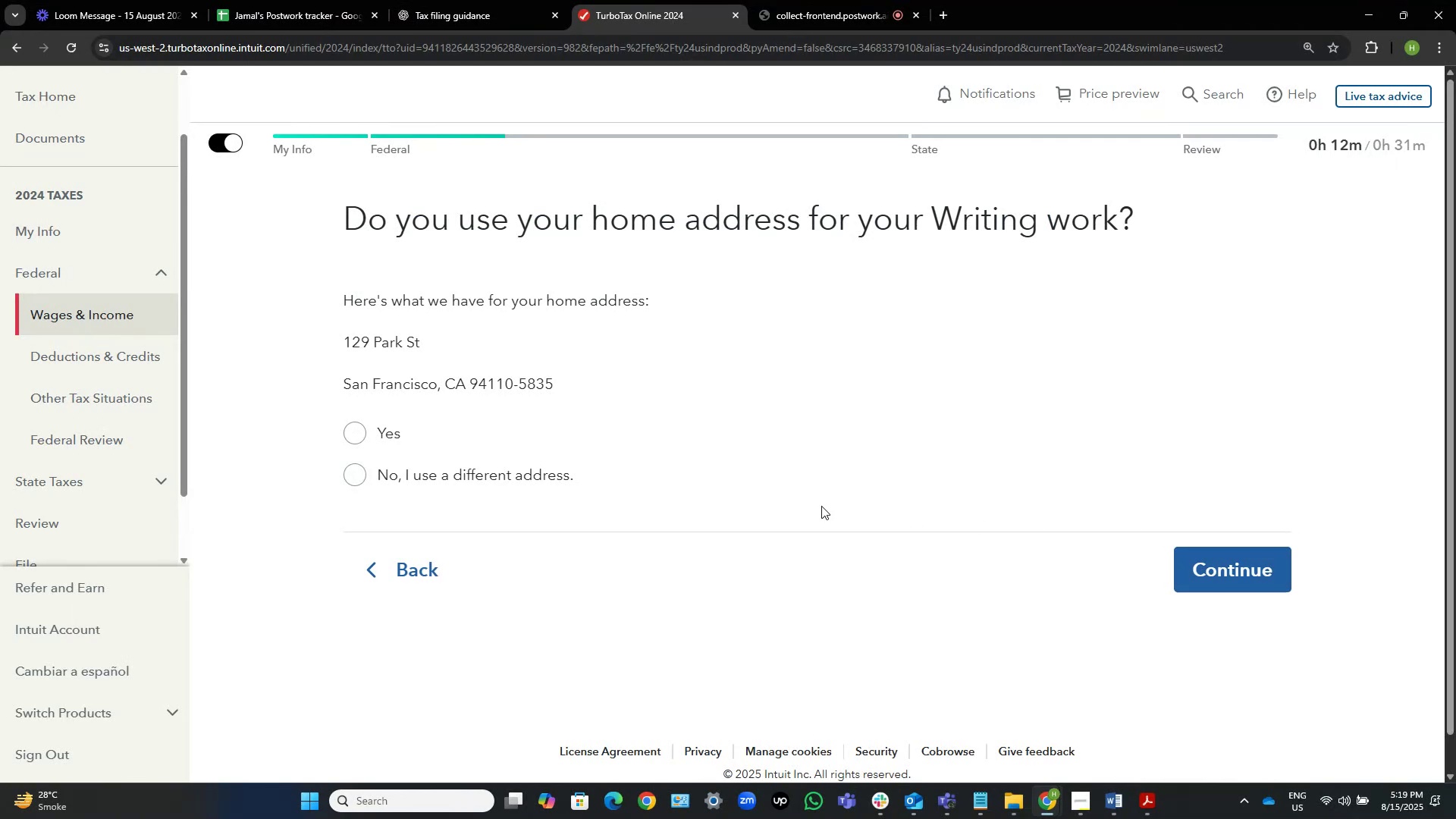 
left_click([1134, 806])
 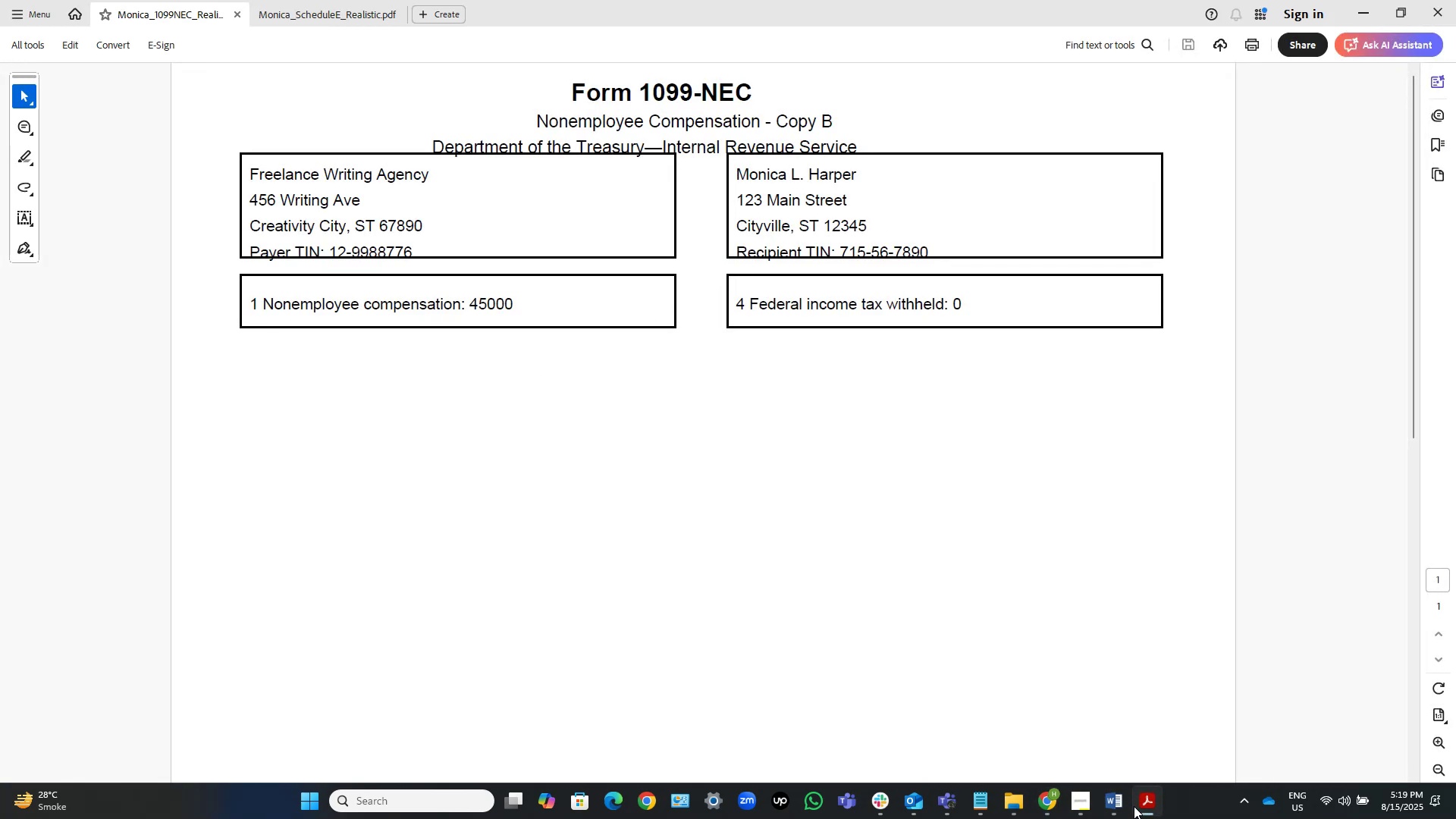 
wait(10.96)
 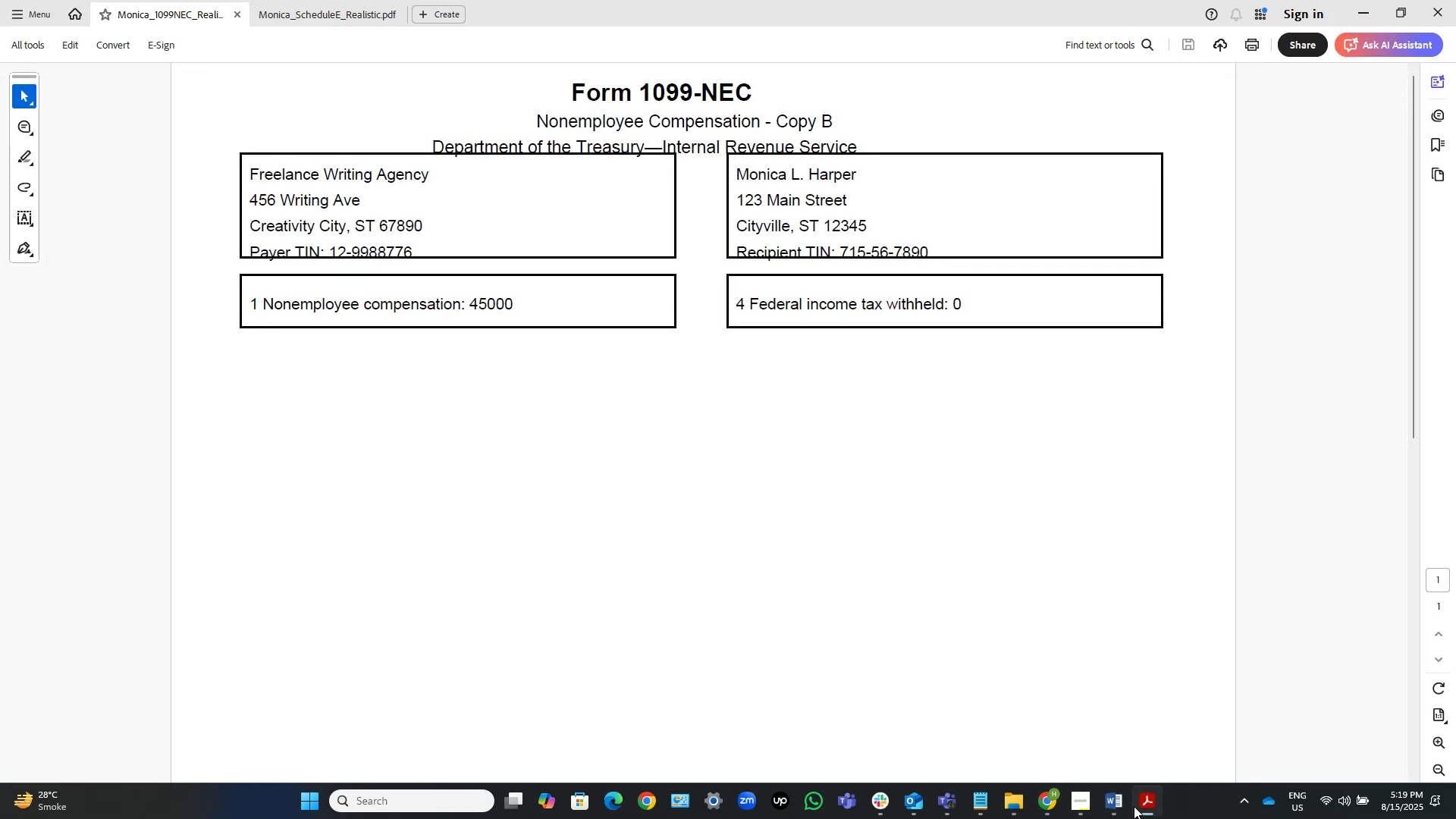 
left_click_drag(start_coordinate=[363, 199], to_coordinate=[262, 197])
 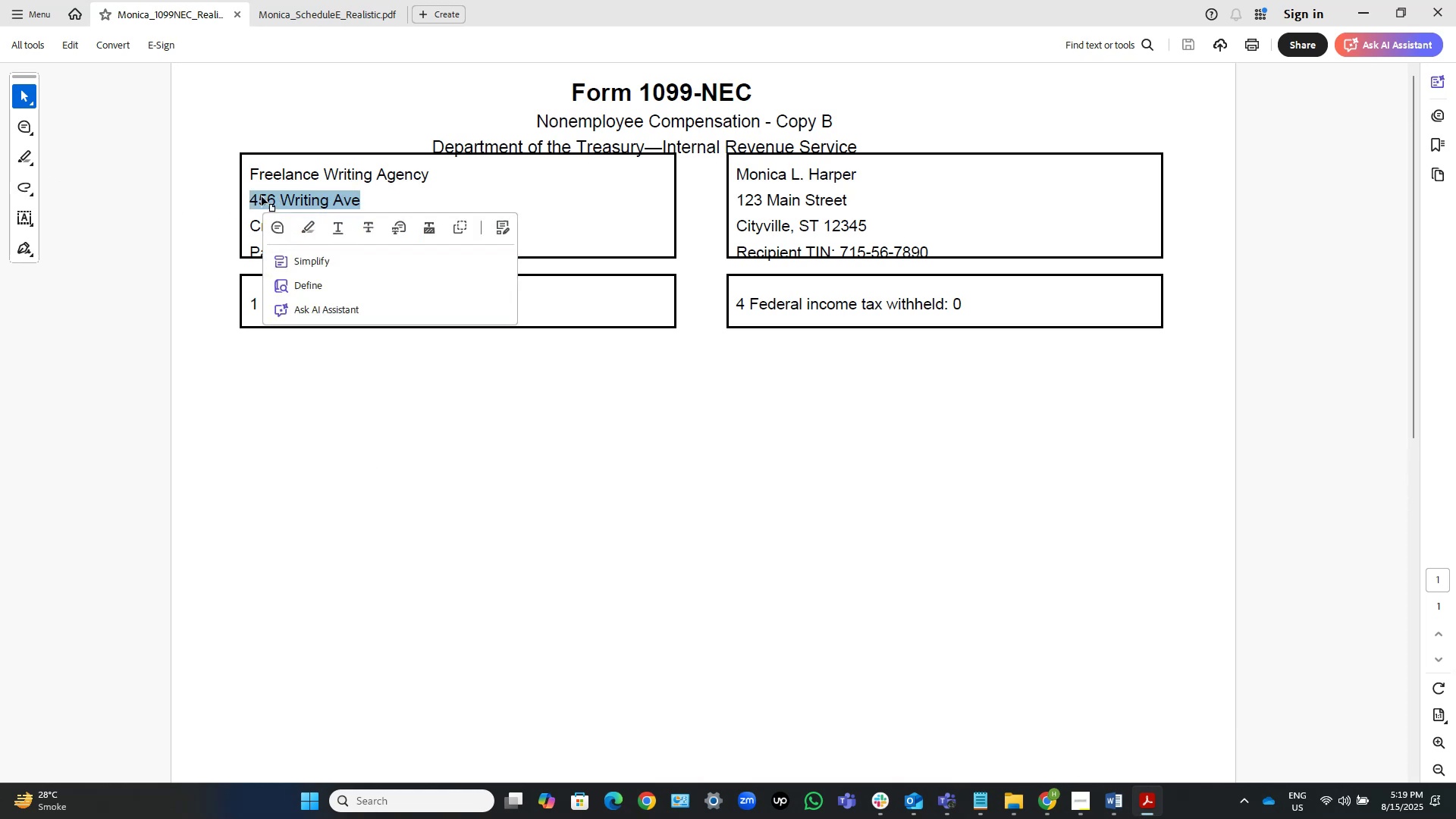 
key(Control+C)
 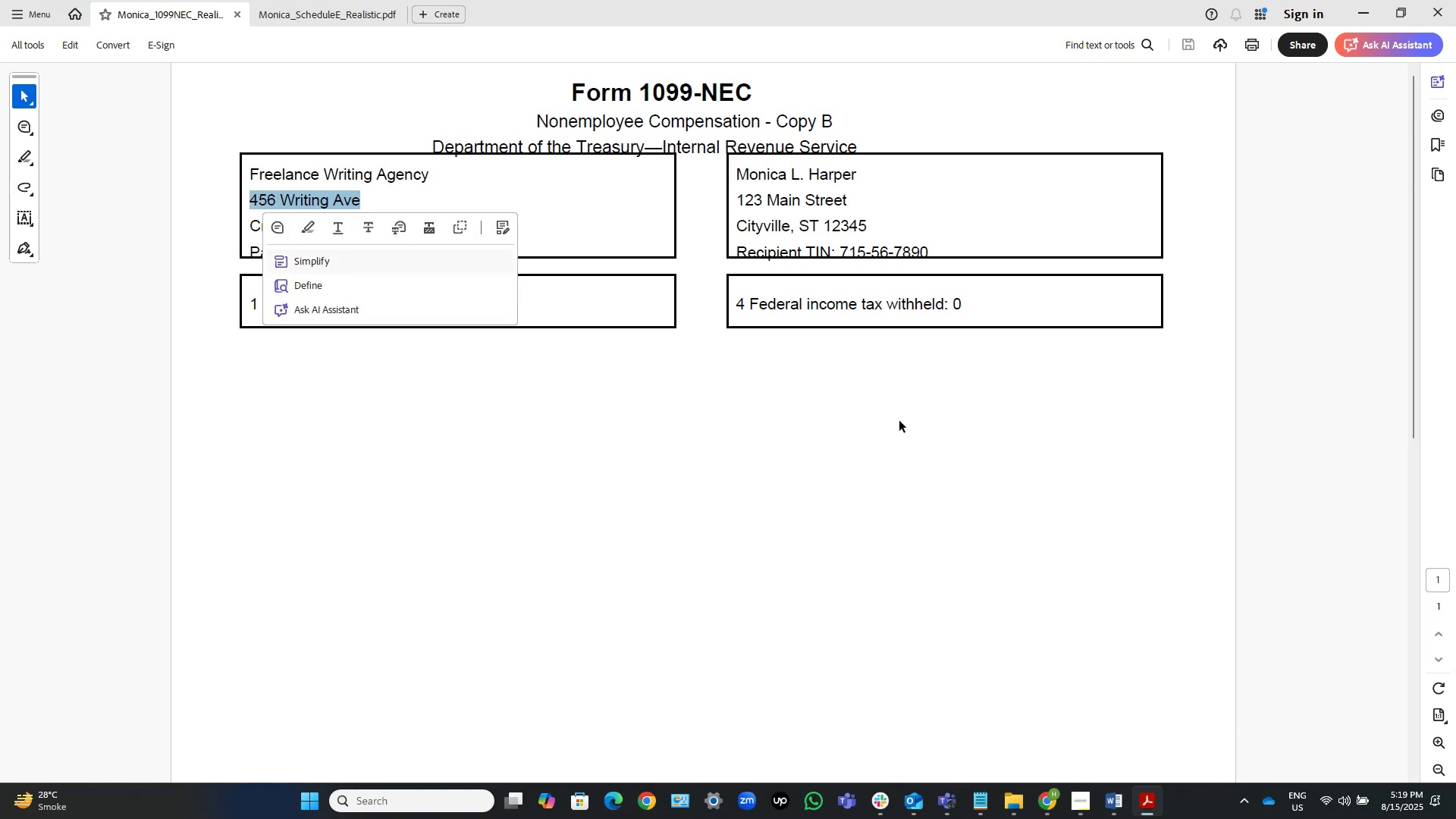 
left_click([928, 469])
 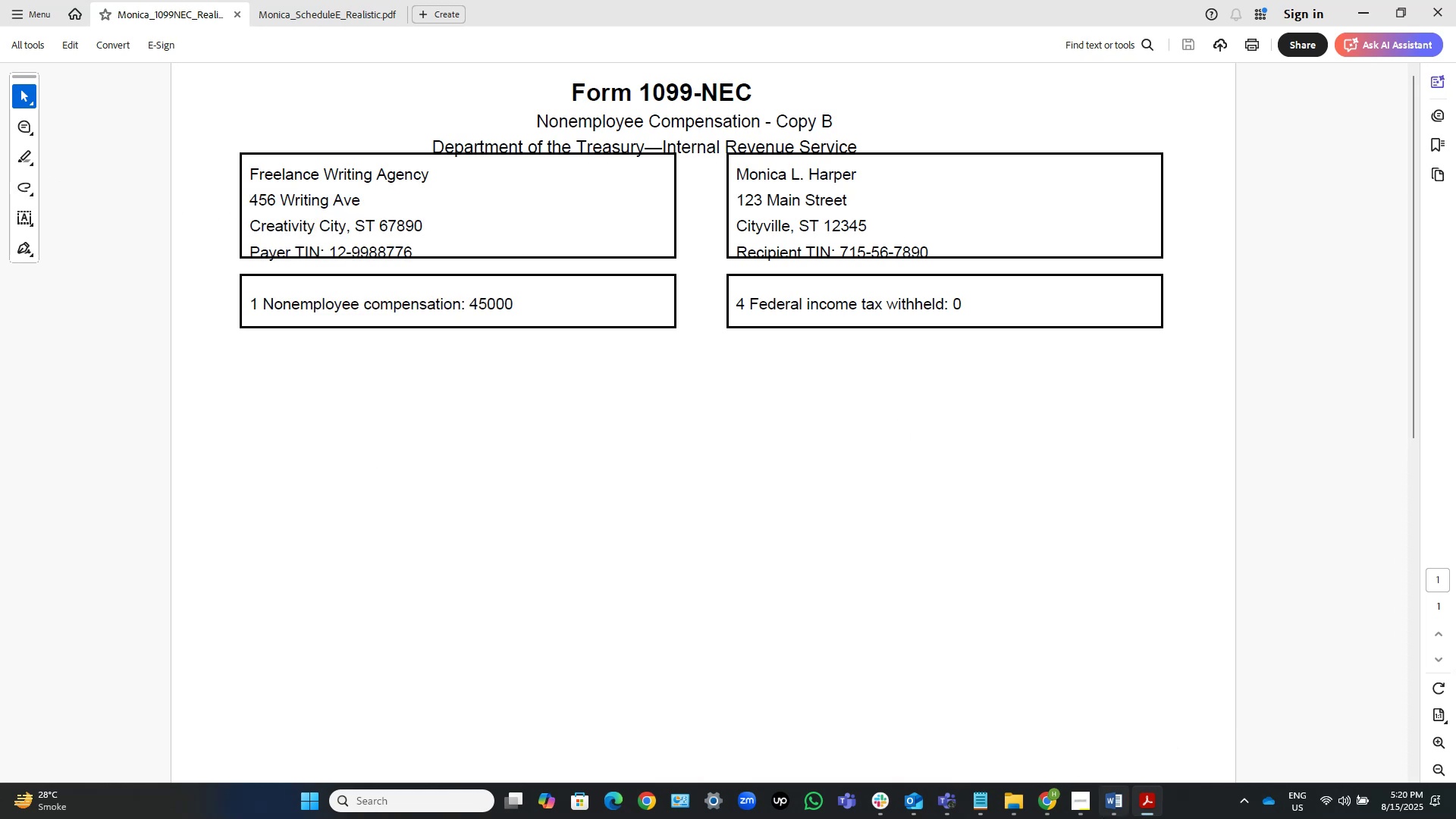 
left_click([1153, 800])
 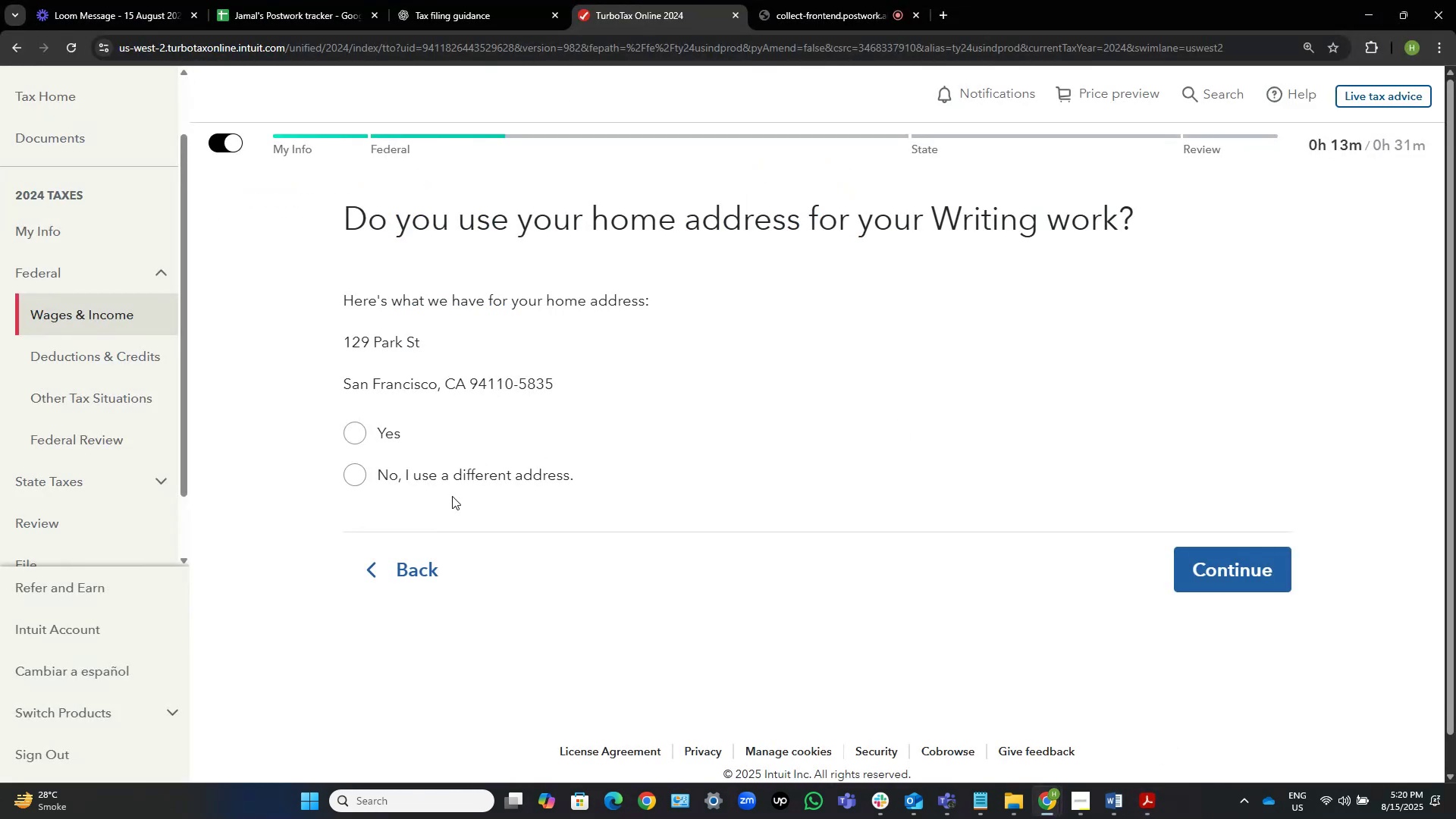 
left_click([457, 479])
 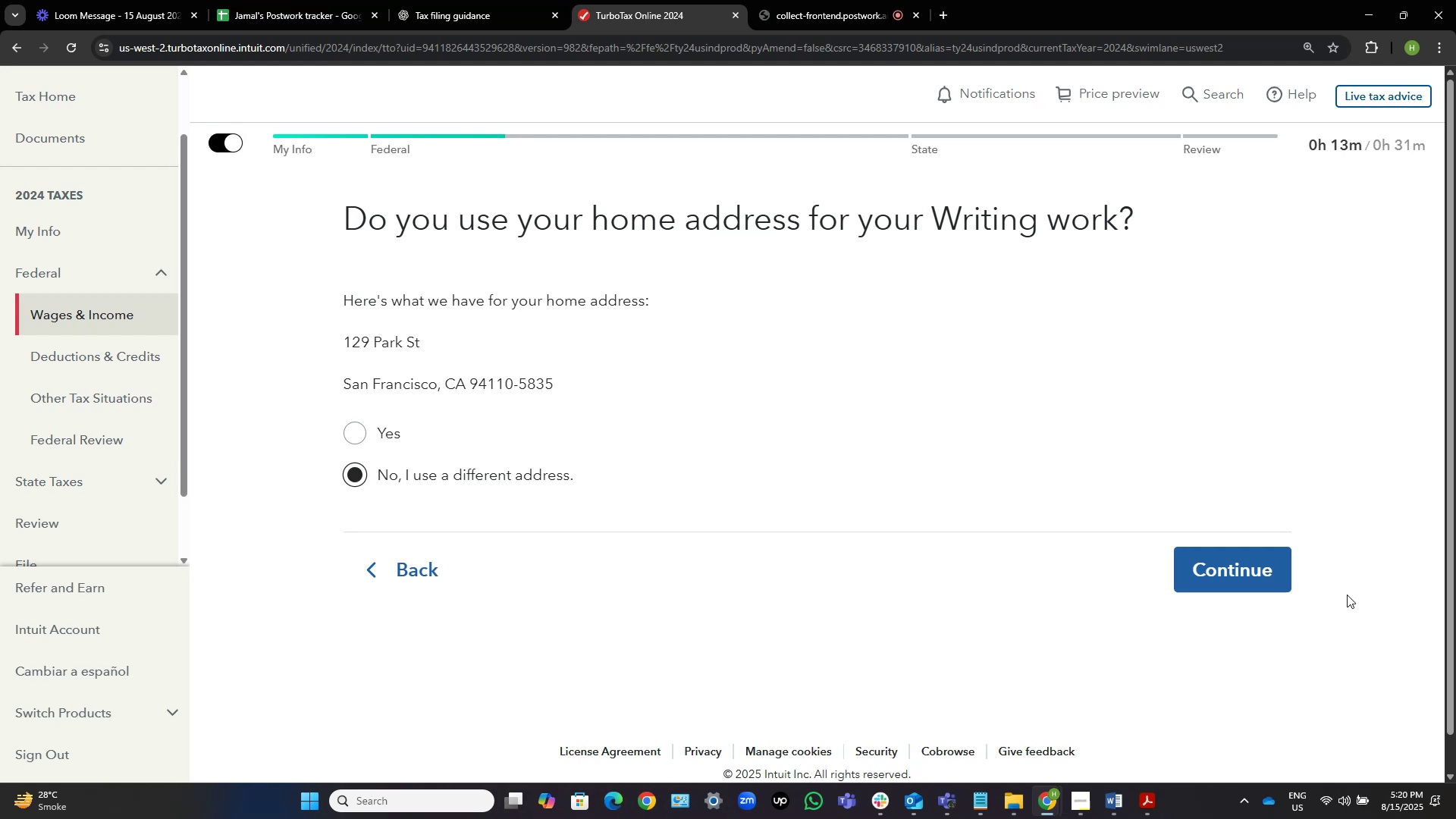 
left_click([1254, 560])
 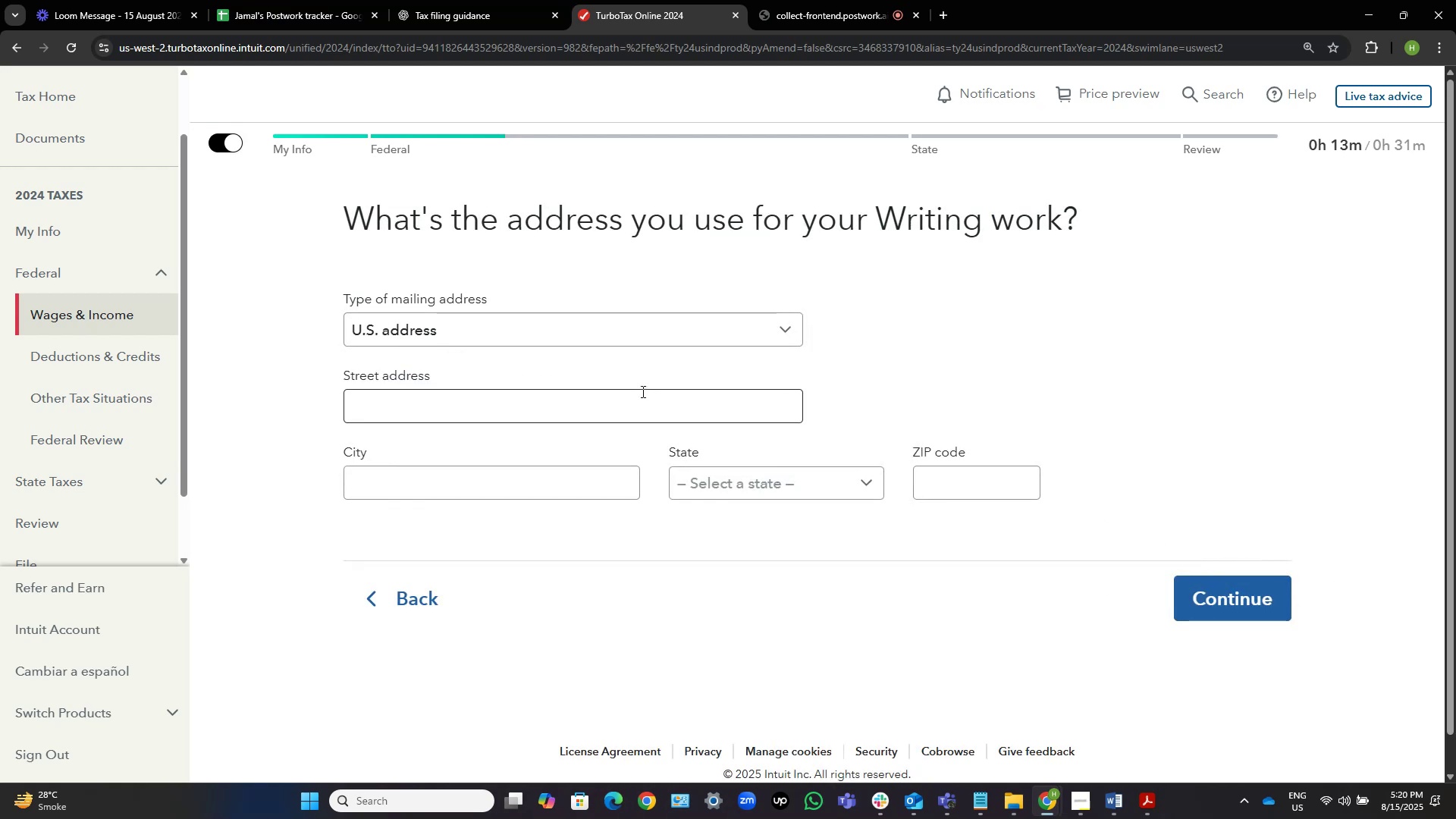 
left_click([620, 419])
 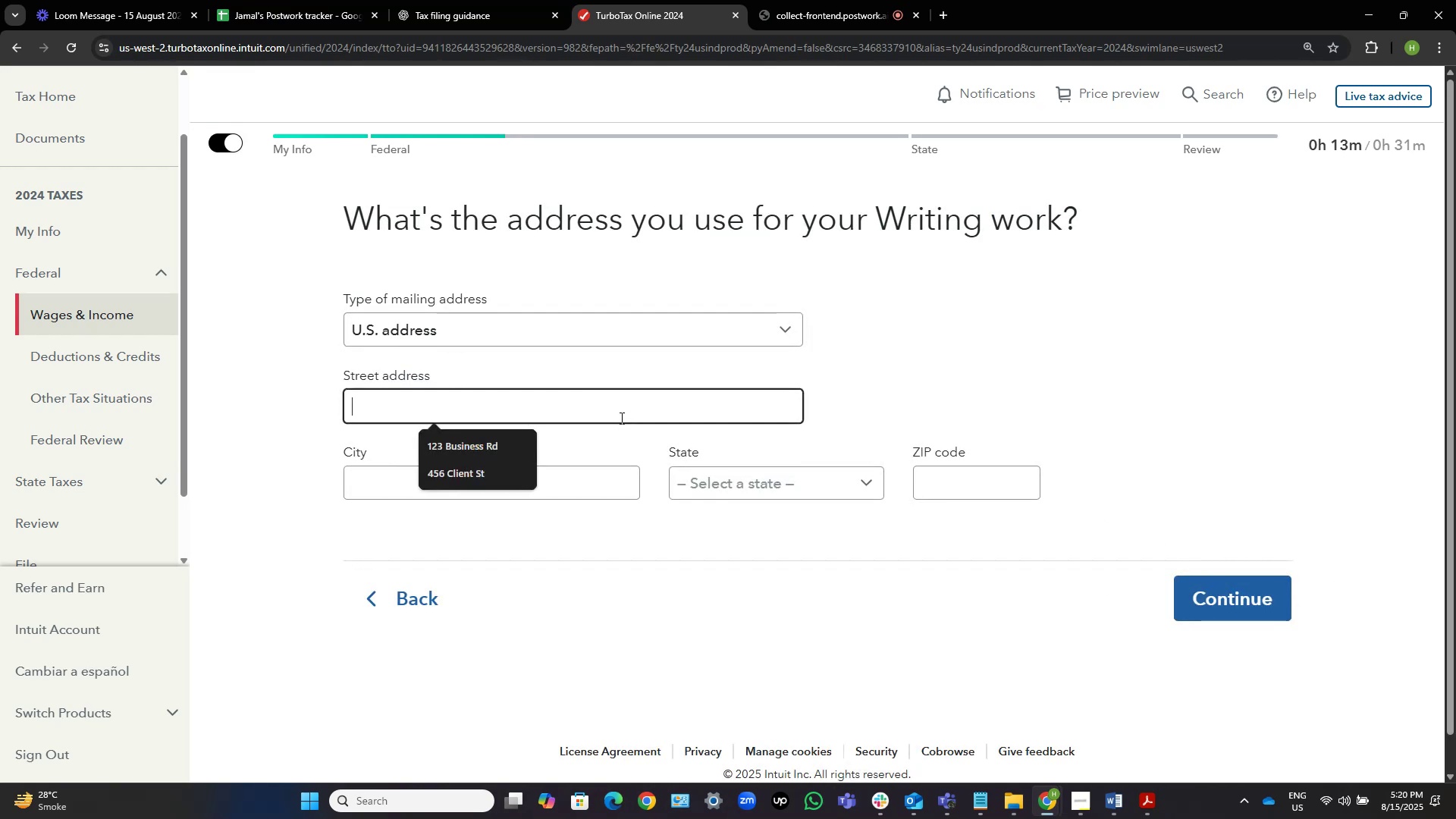 
key(Control+V)
 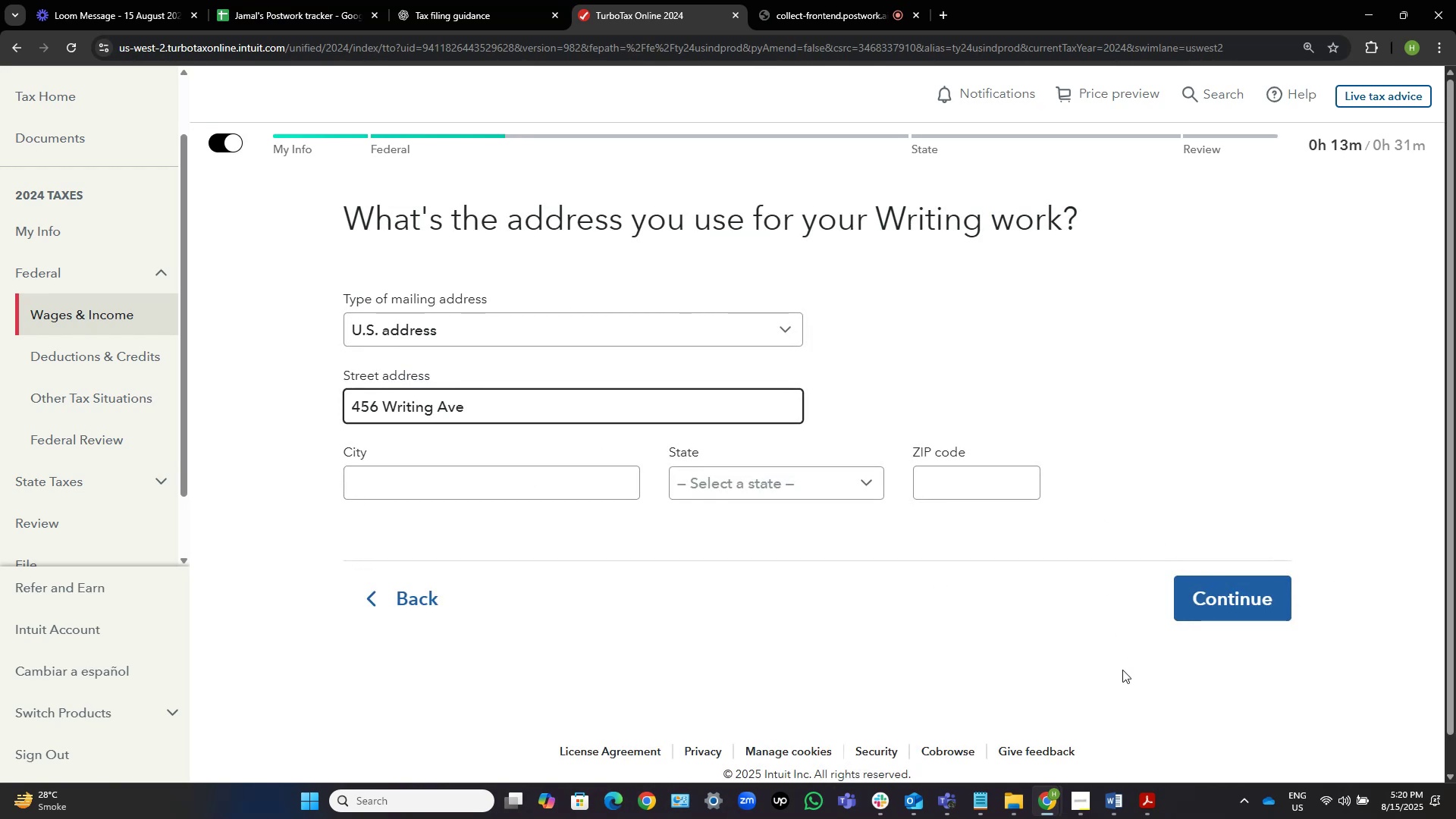 
left_click([1142, 817])
 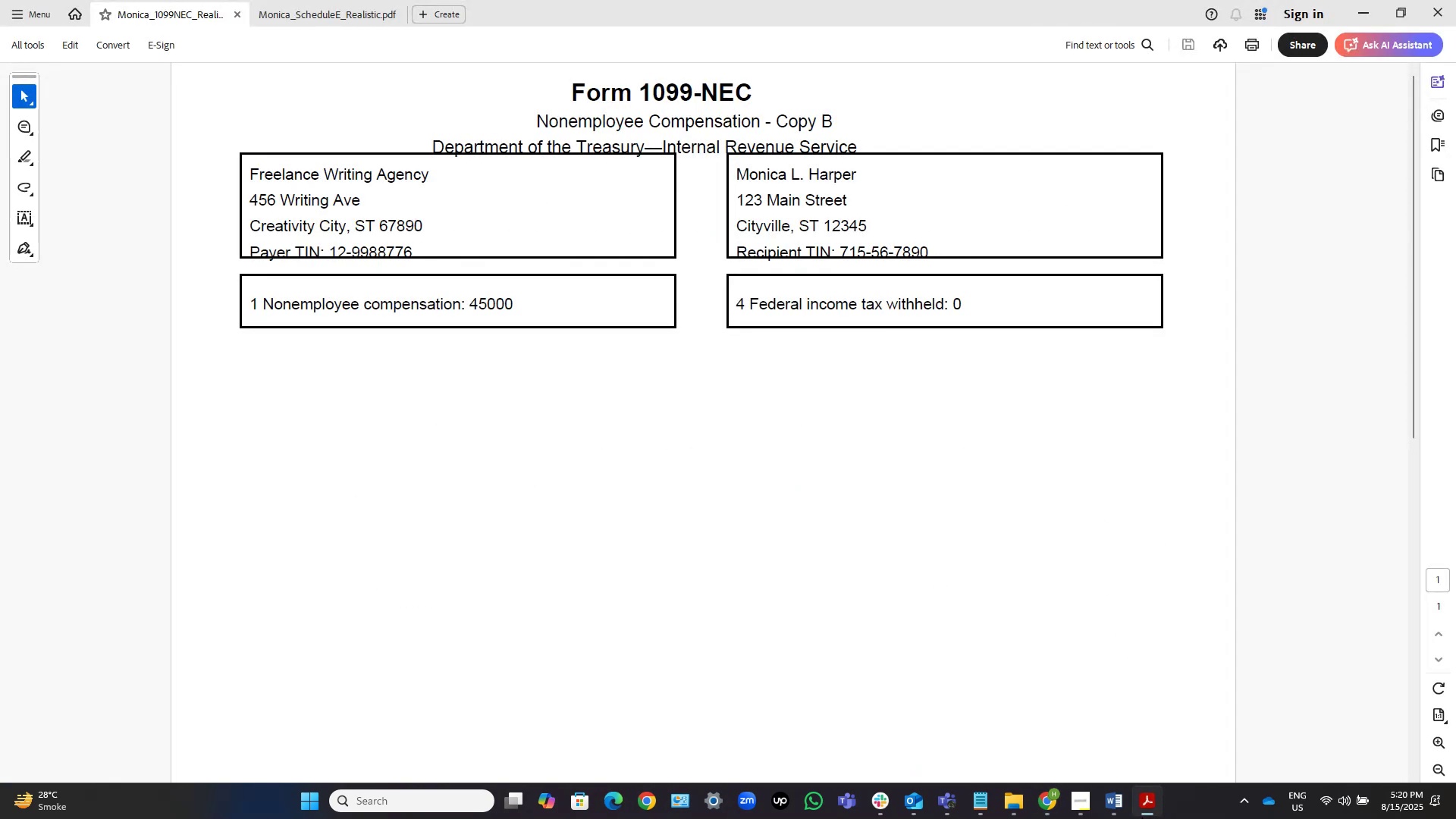 
left_click([1142, 817])
 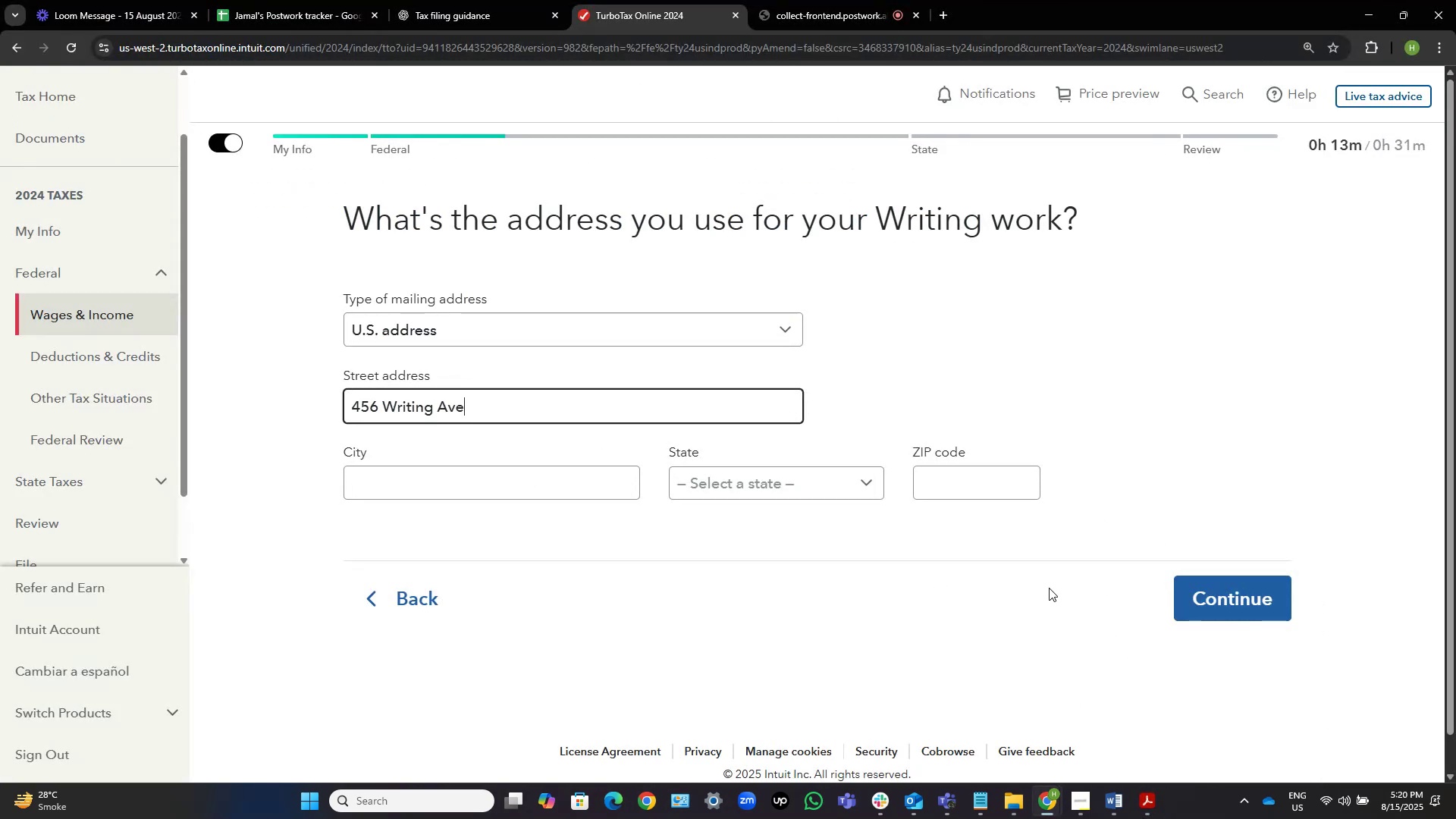 
left_click([963, 483])
 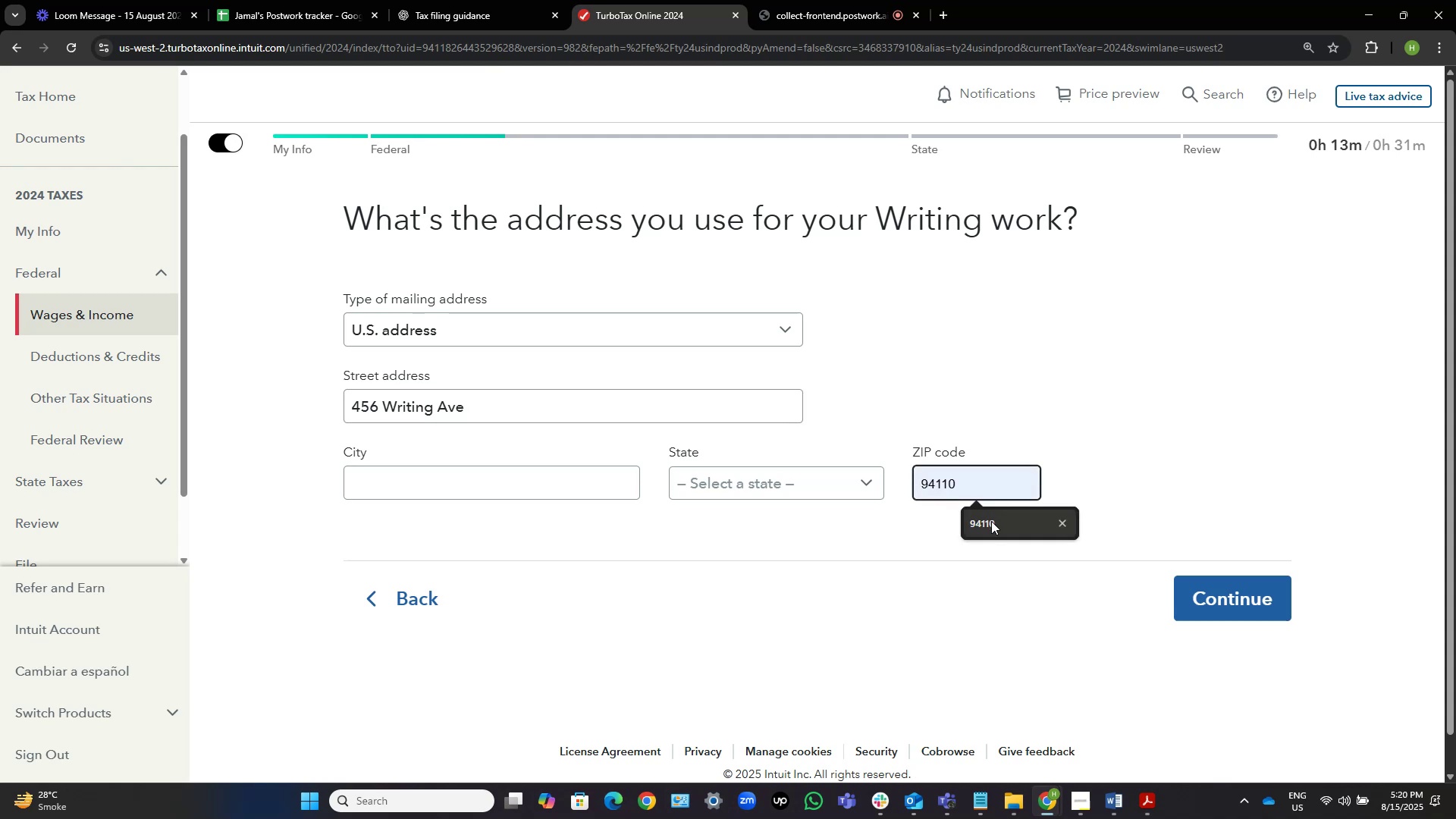 
left_click([991, 521])
 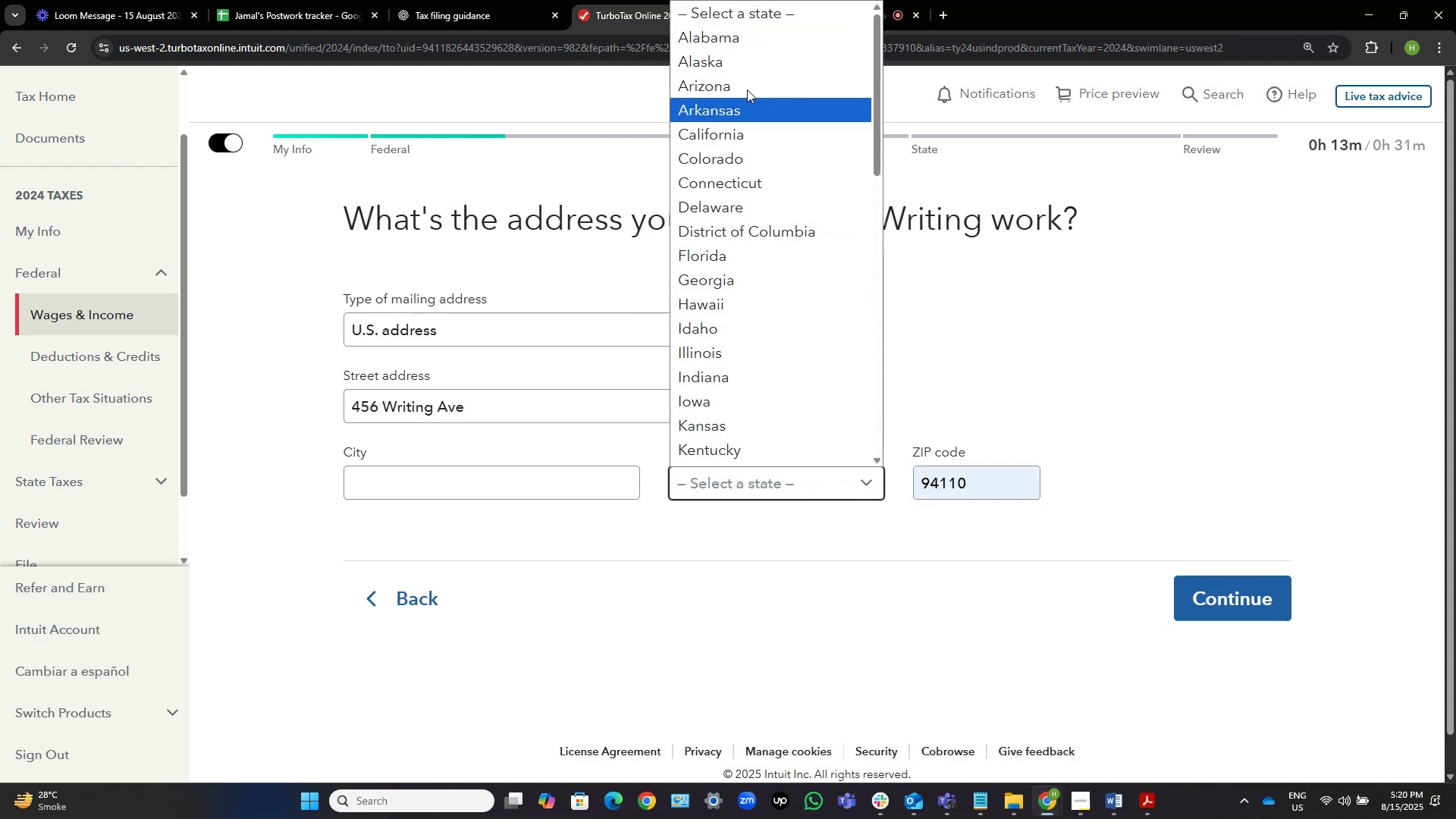 
left_click([735, 128])
 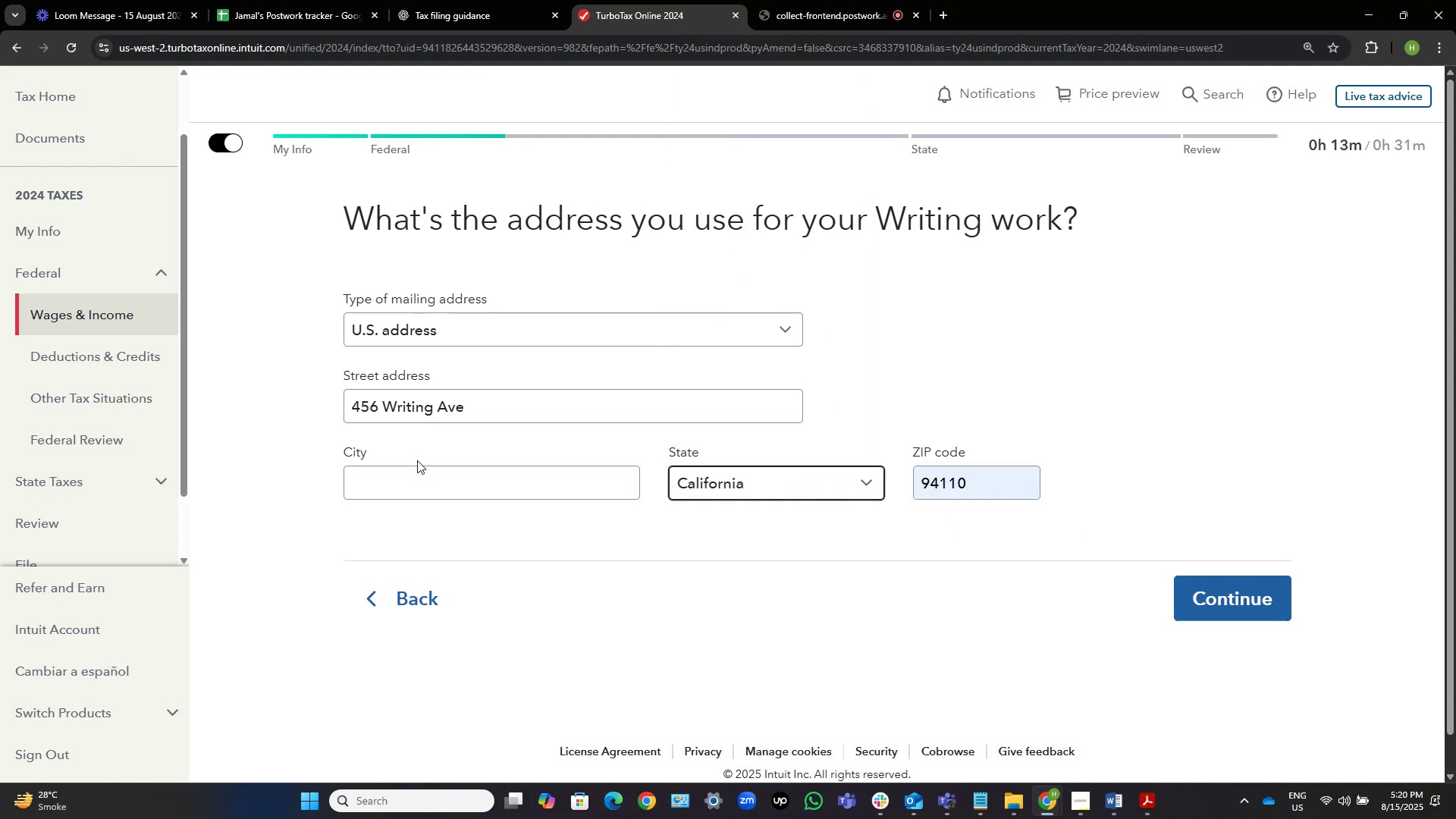 
left_click([421, 480])
 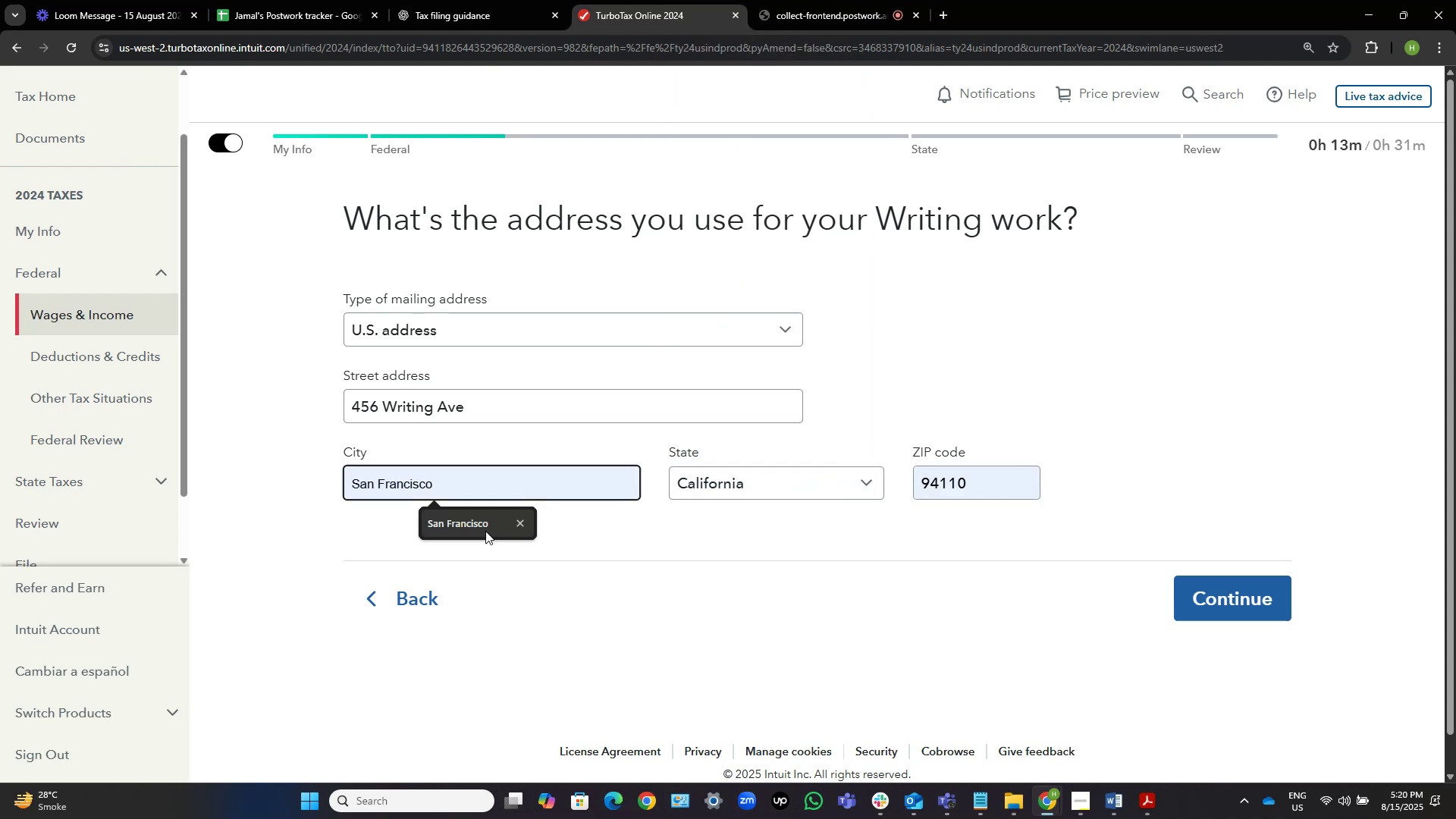 
left_click([481, 522])
 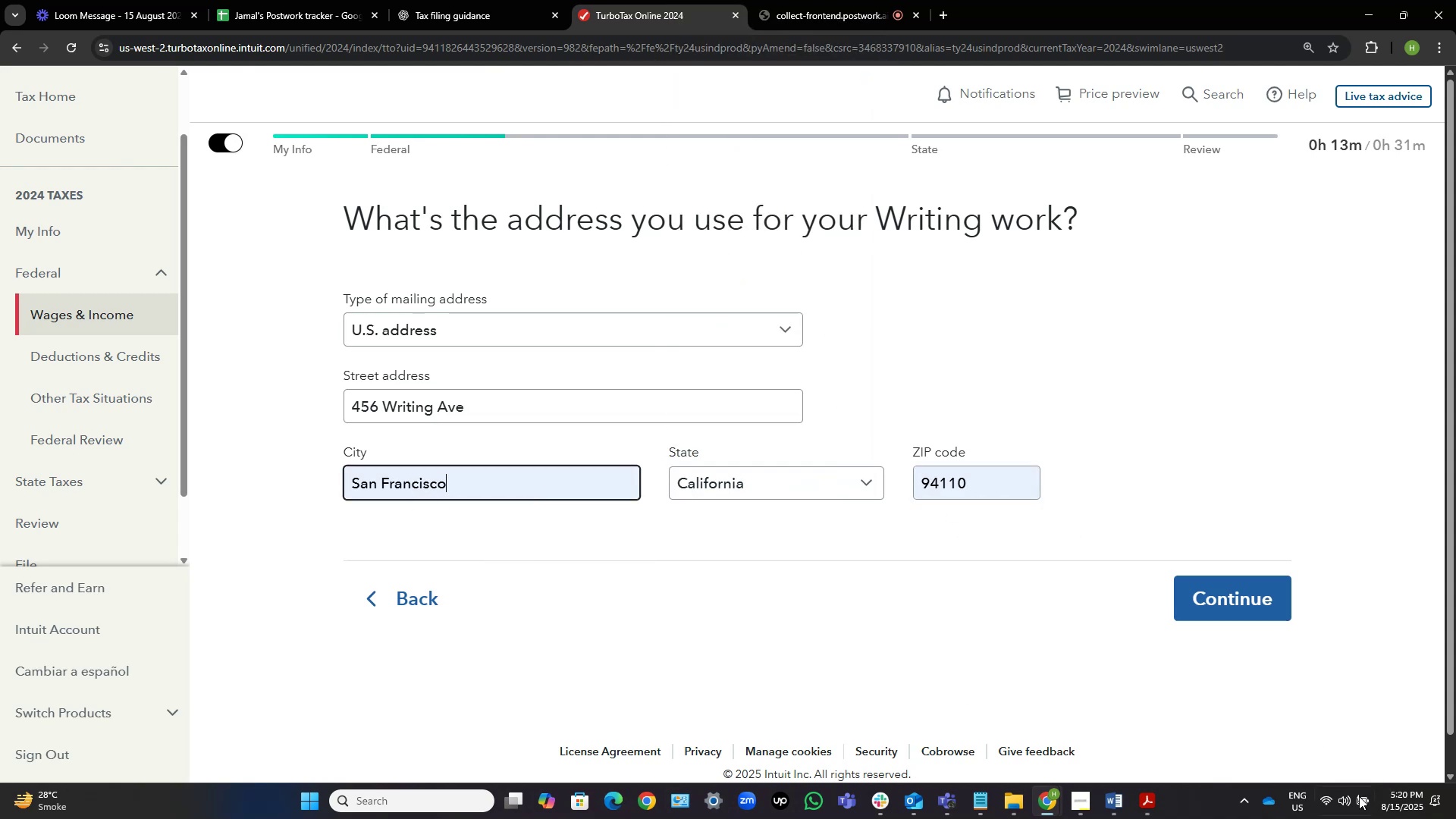 
left_click([1142, 799])
 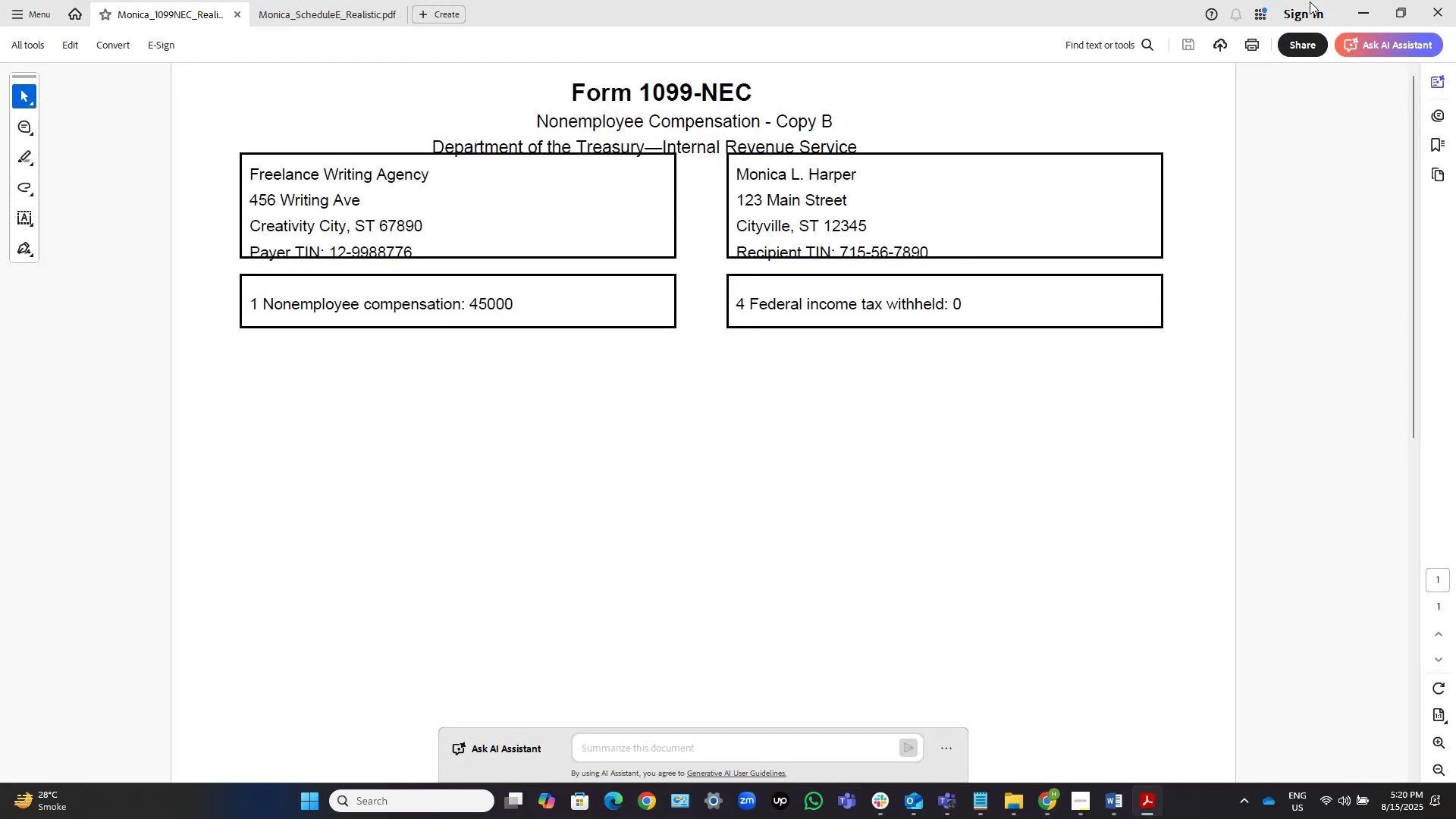 
left_click([1365, 5])
 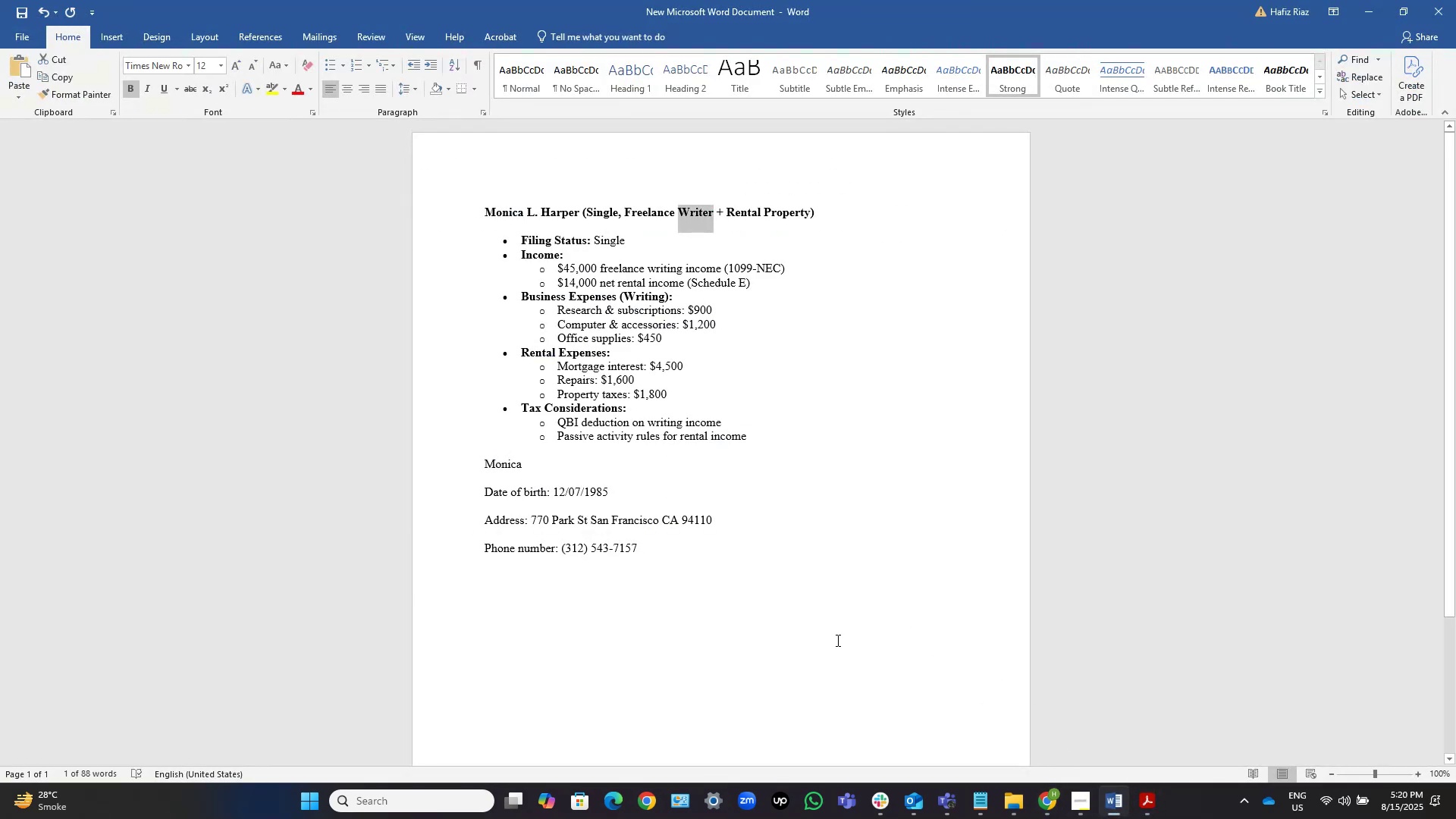 
left_click([787, 543])
 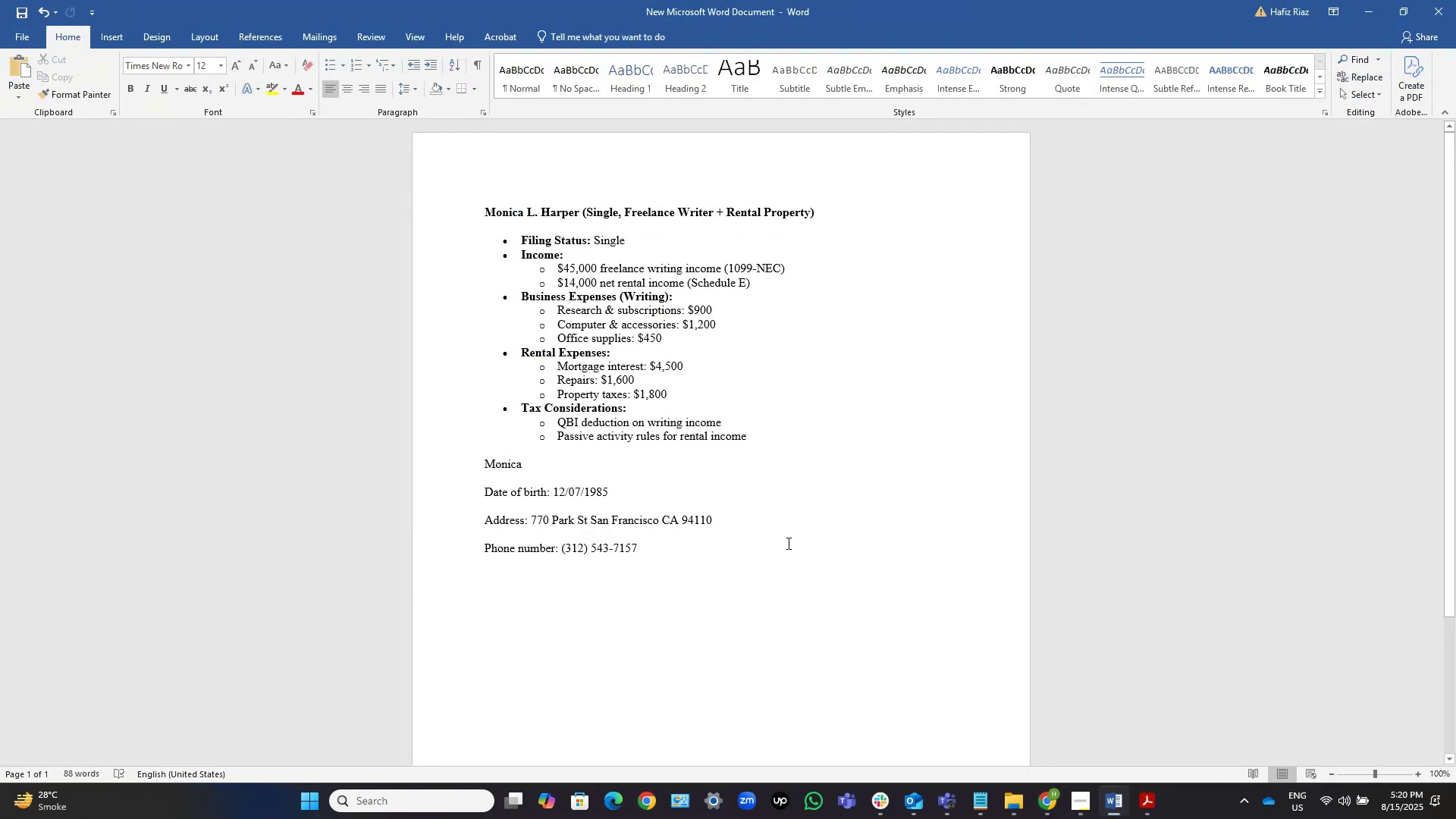 
key(NumpadEnter)
 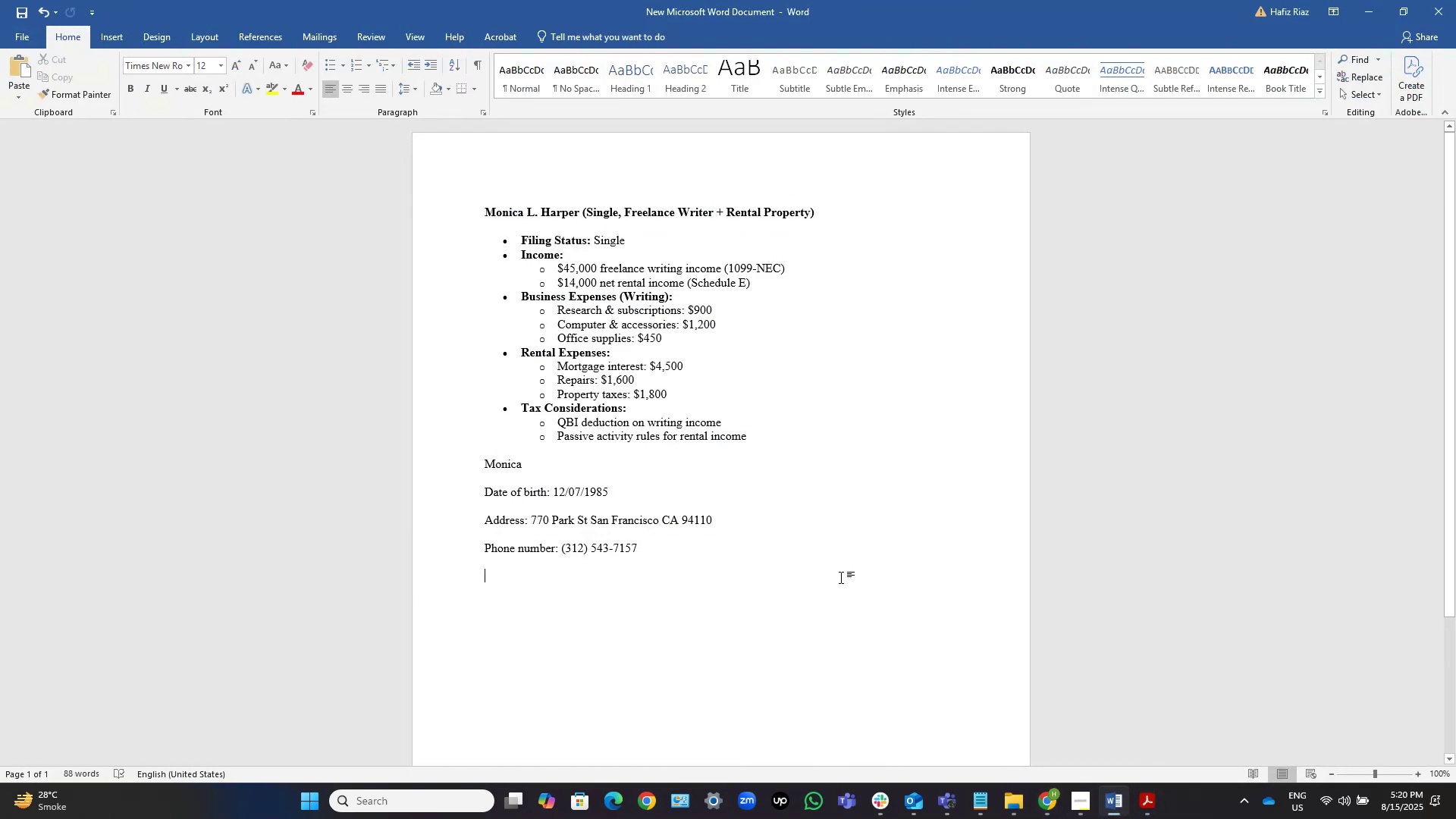 
wait(5.32)
 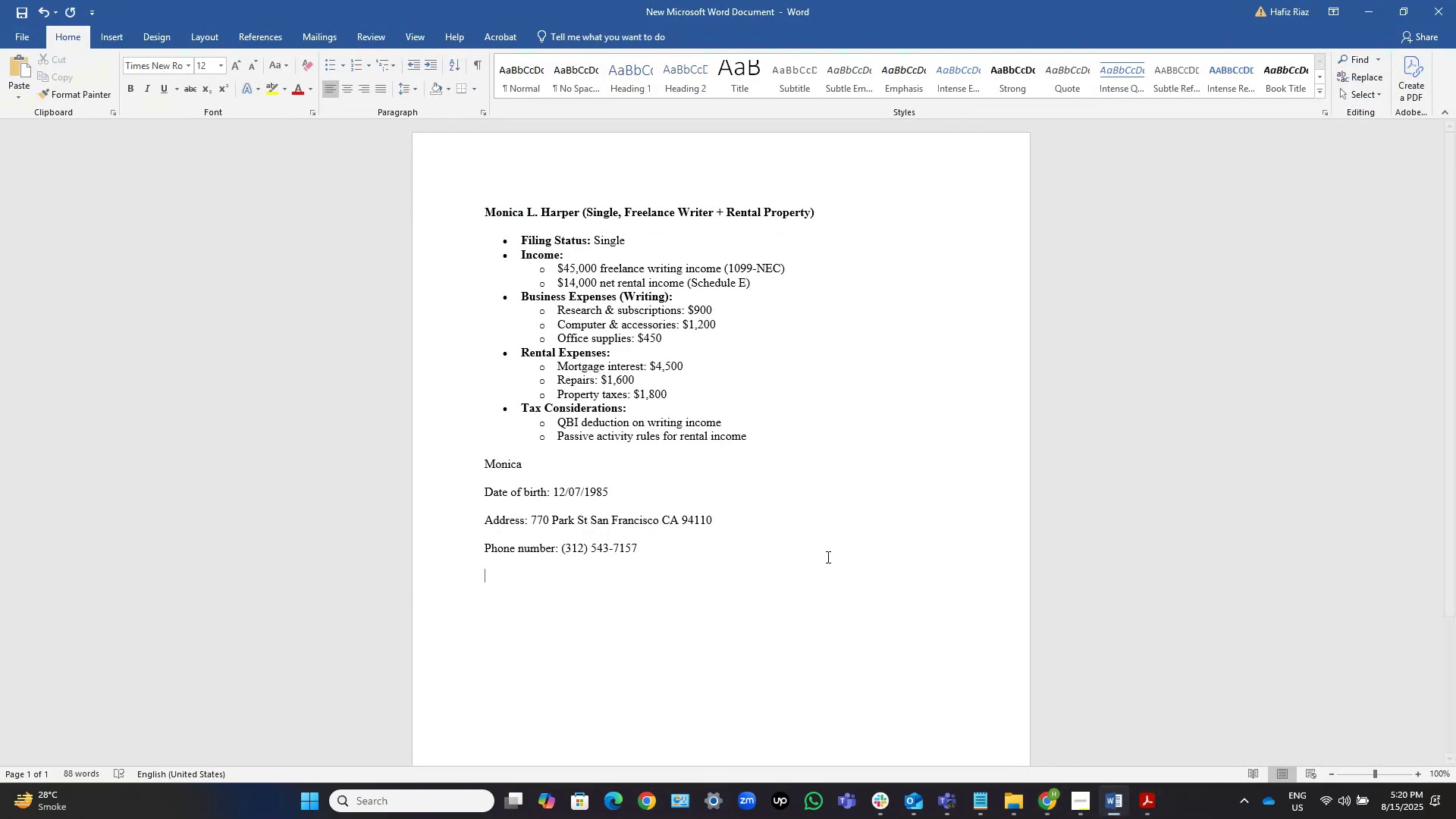 
key(Control+V)
 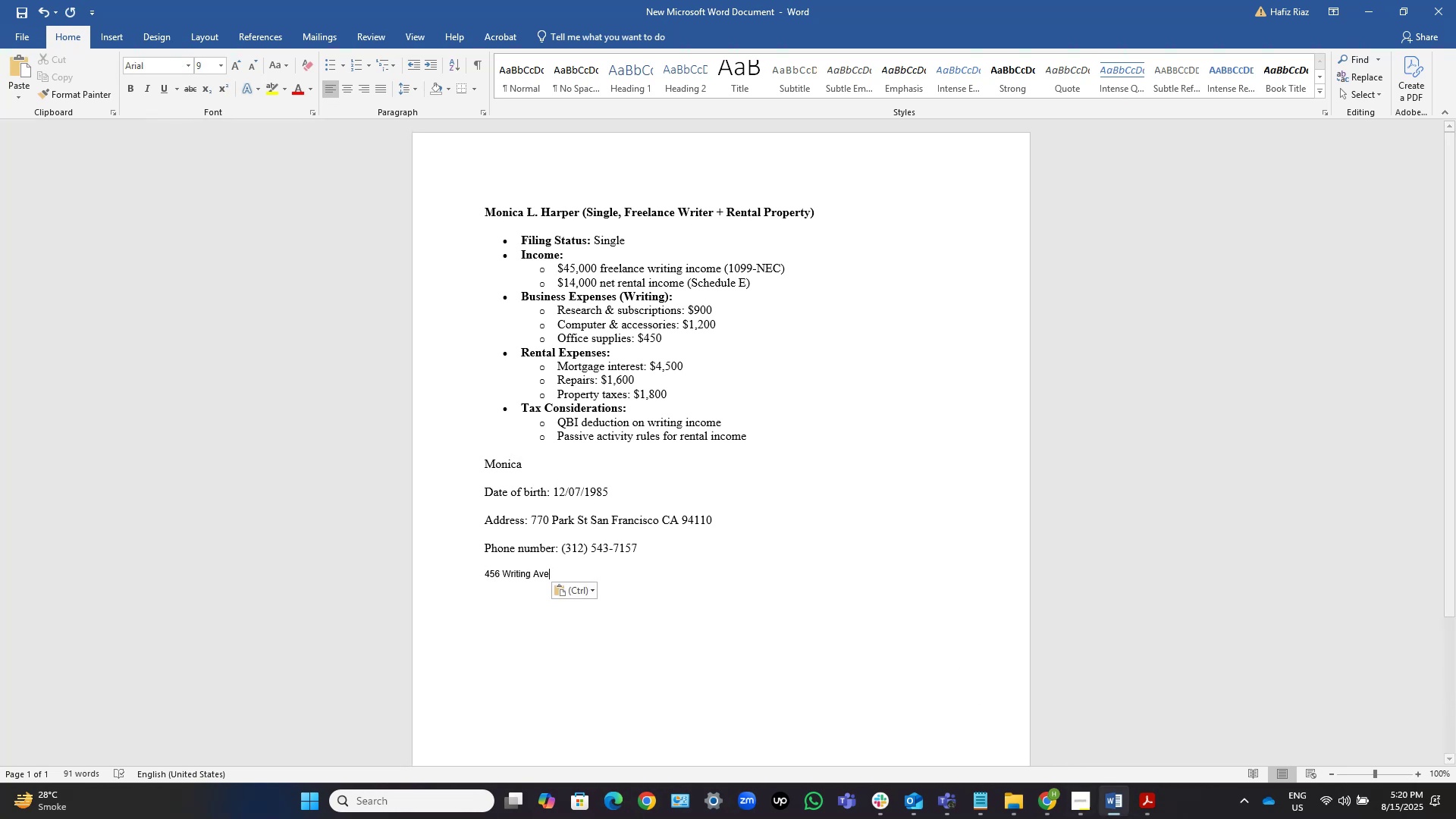 
left_click([1149, 808])
 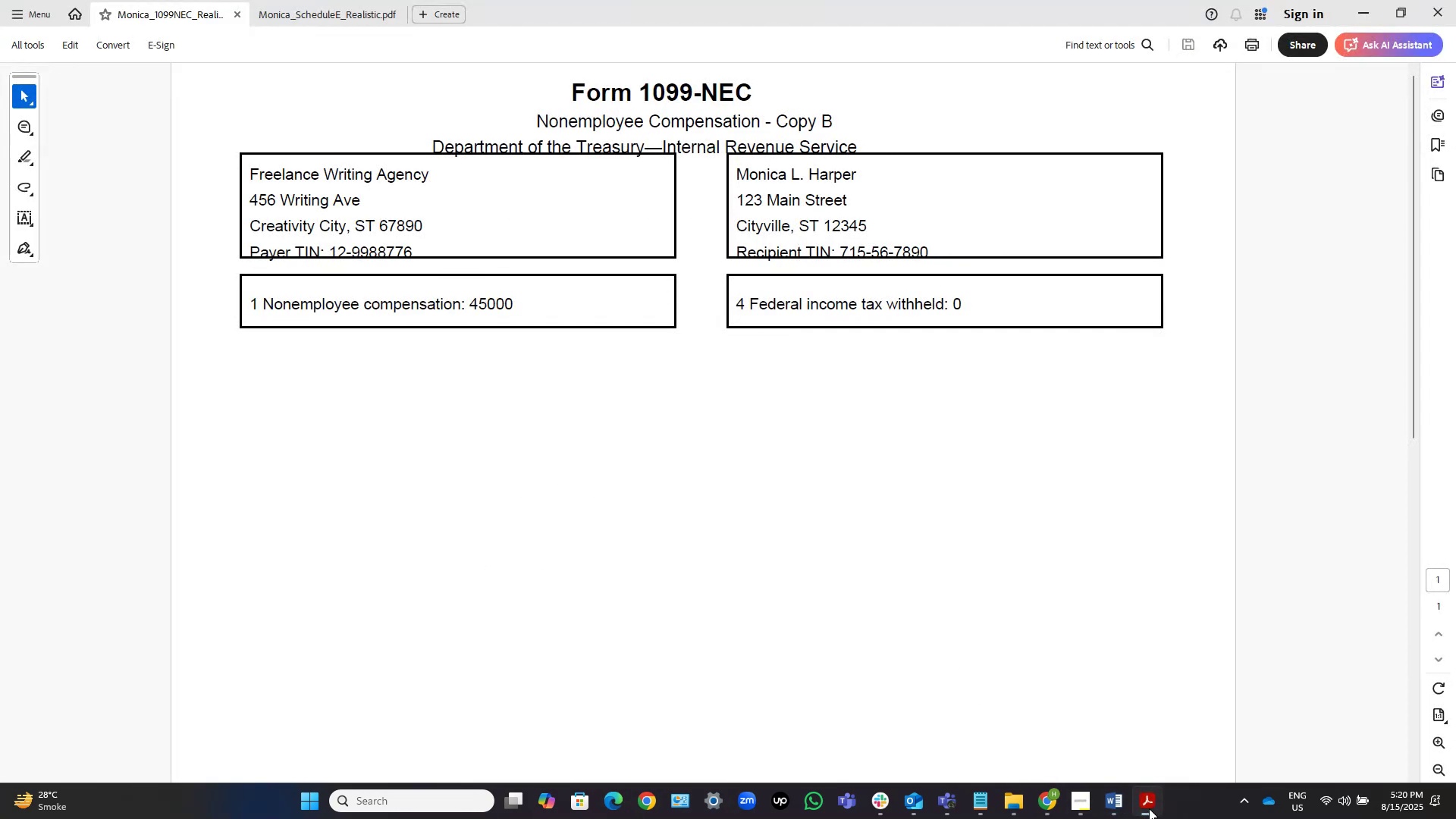 
left_click([1149, 808])
 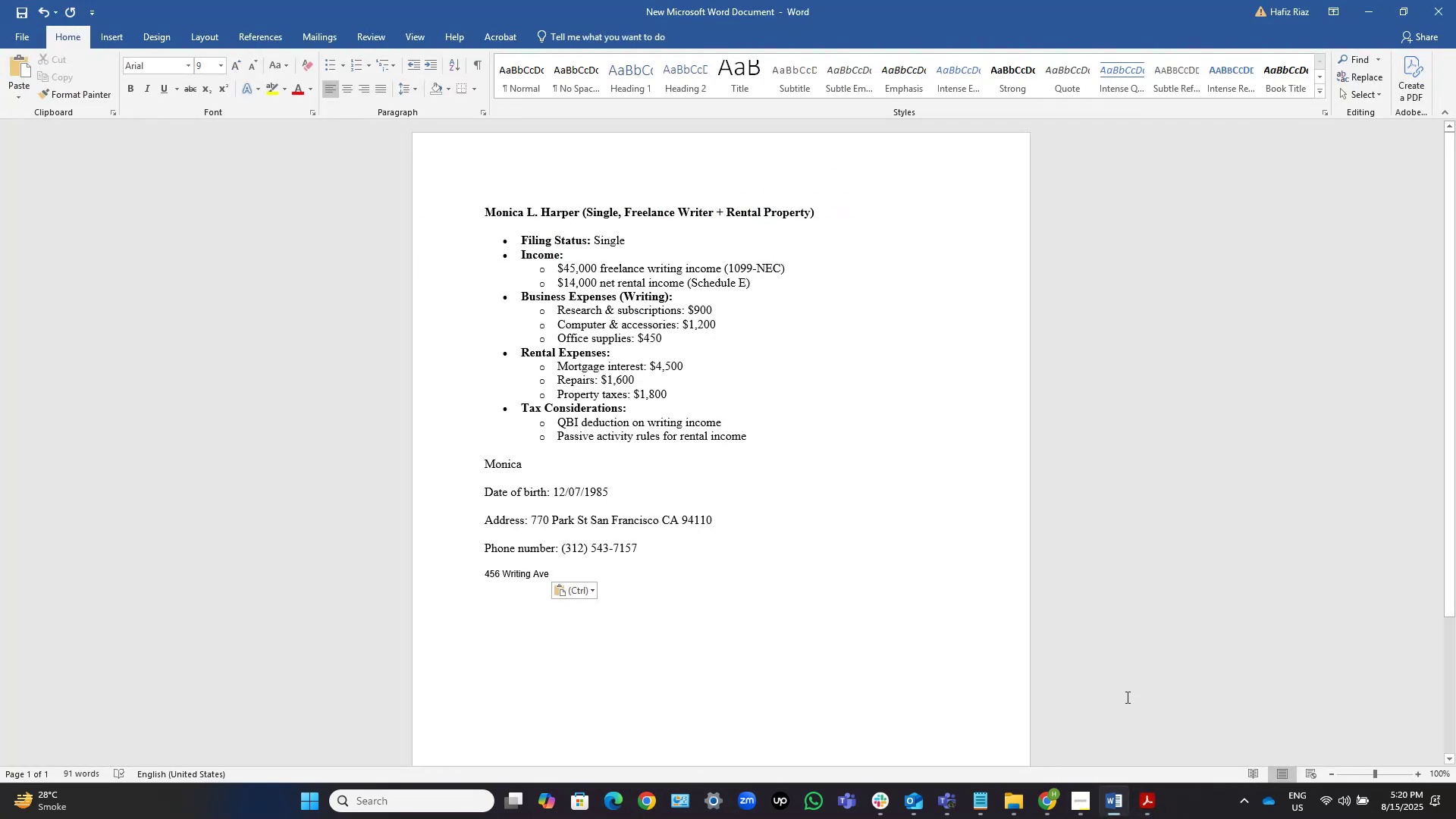 
type( San Fransico CA)
 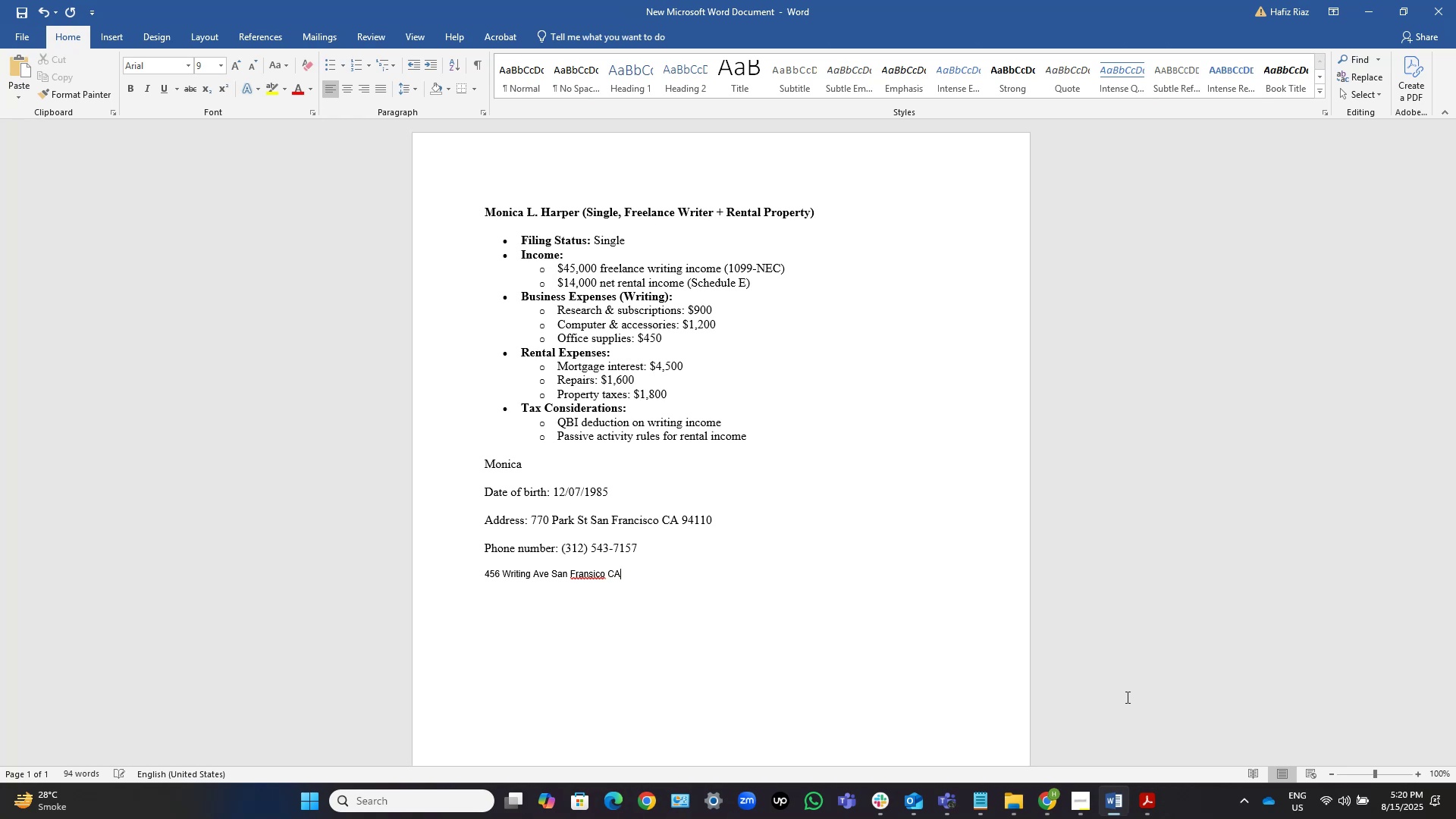 
left_click([937, 535])
 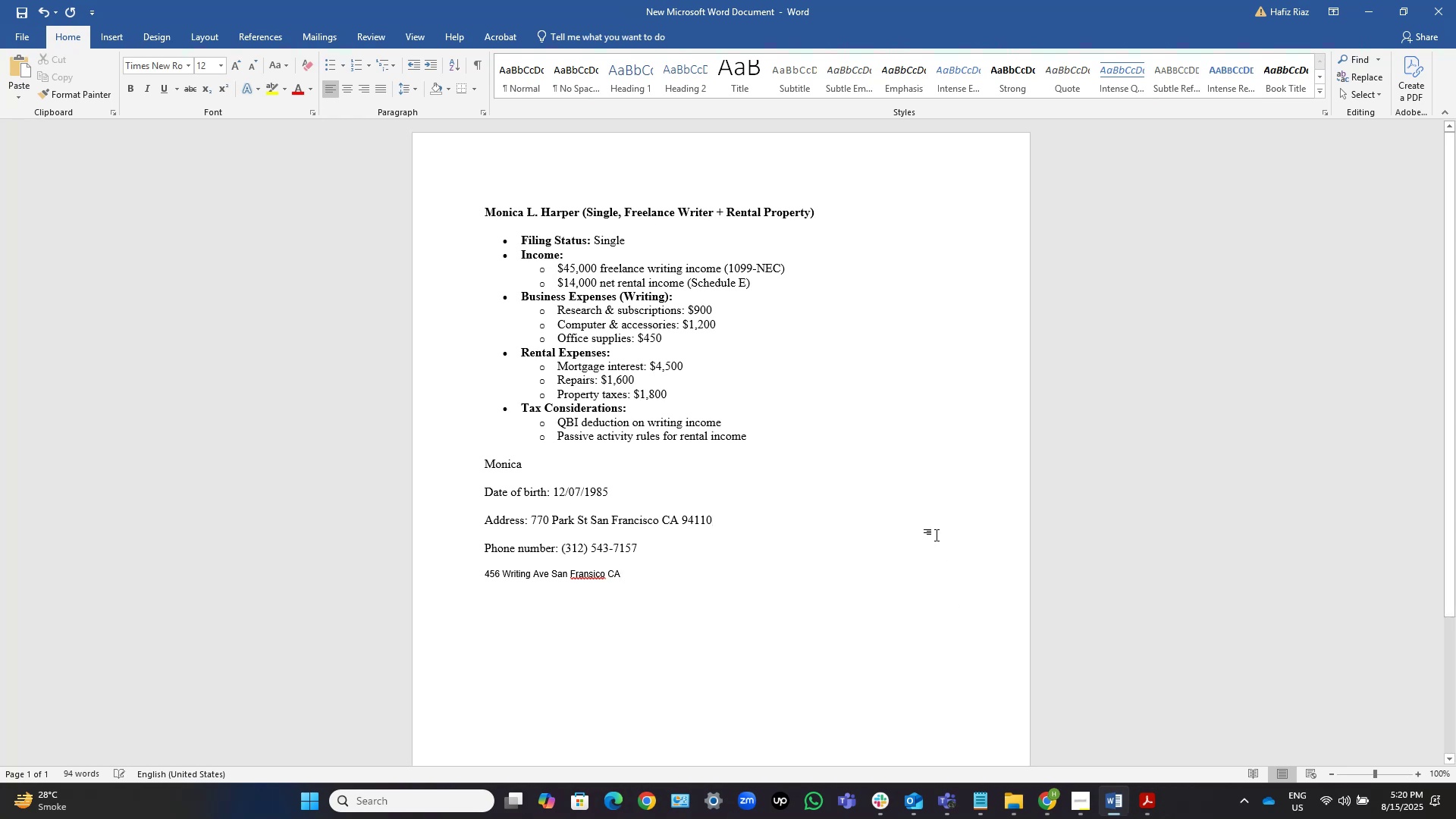 
key(Control+Shift+ArrowLeft)
 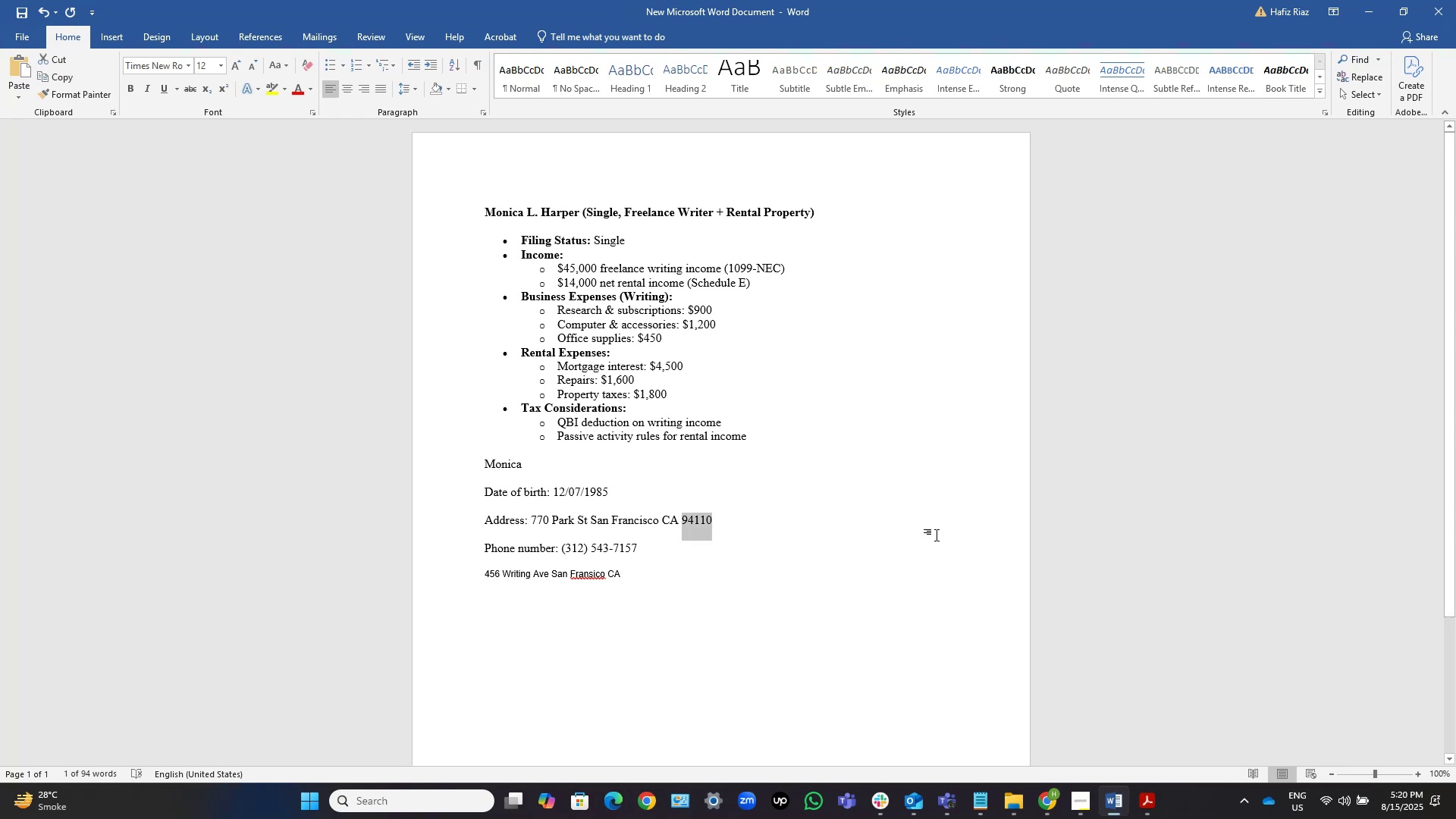 
key(Control+C)
 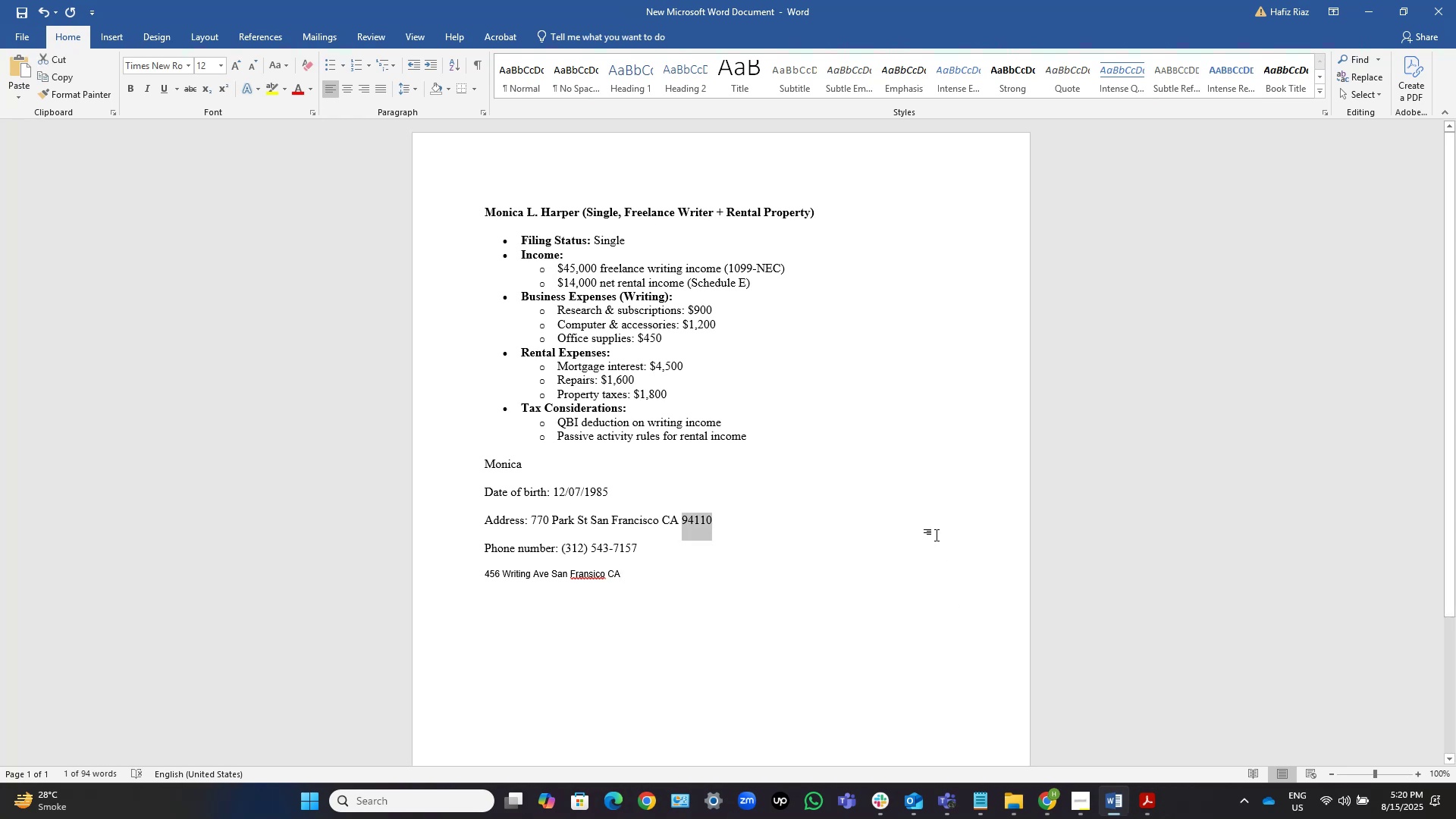 
key(ArrowDown)
 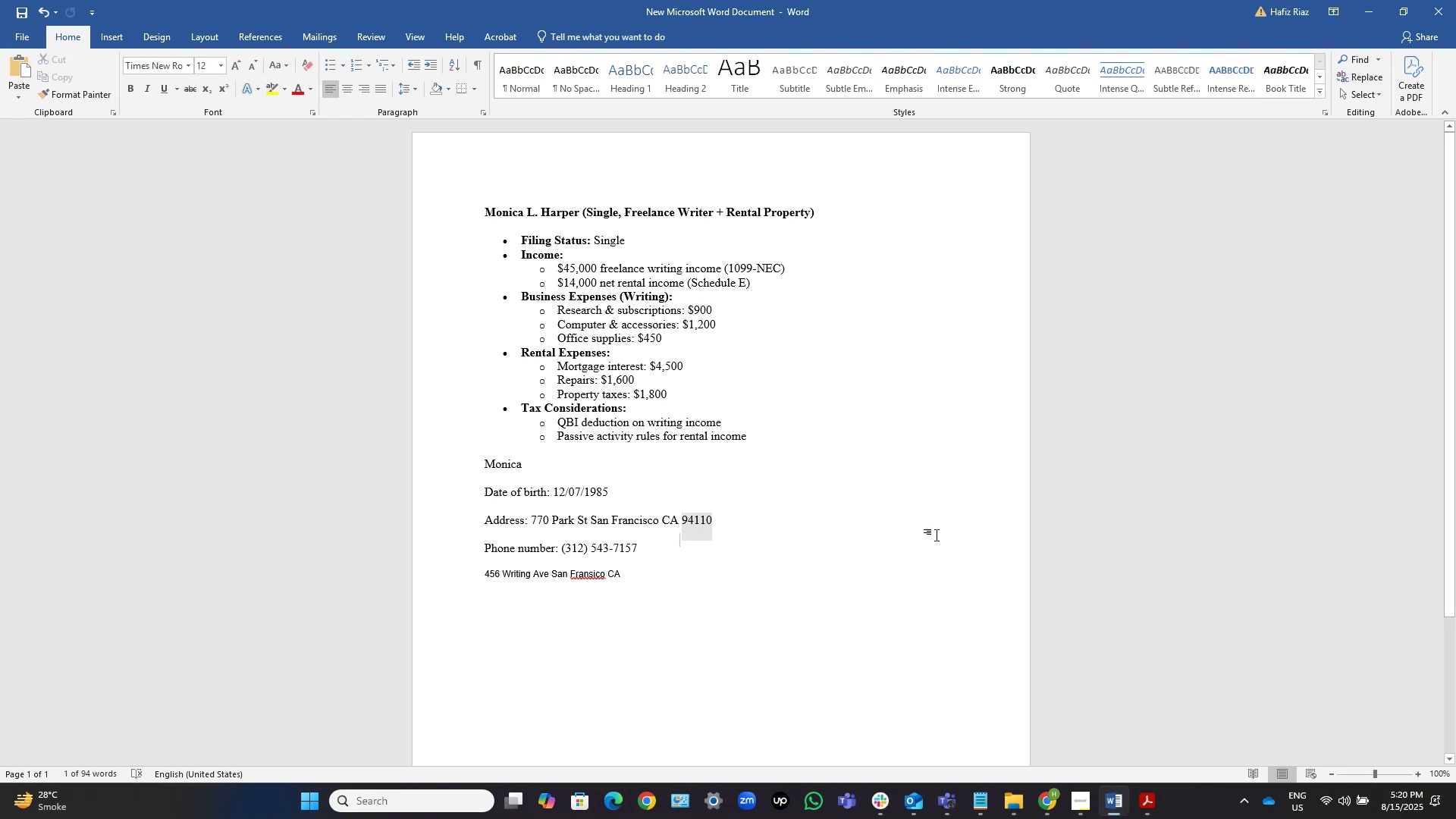 
key(ArrowDown)
 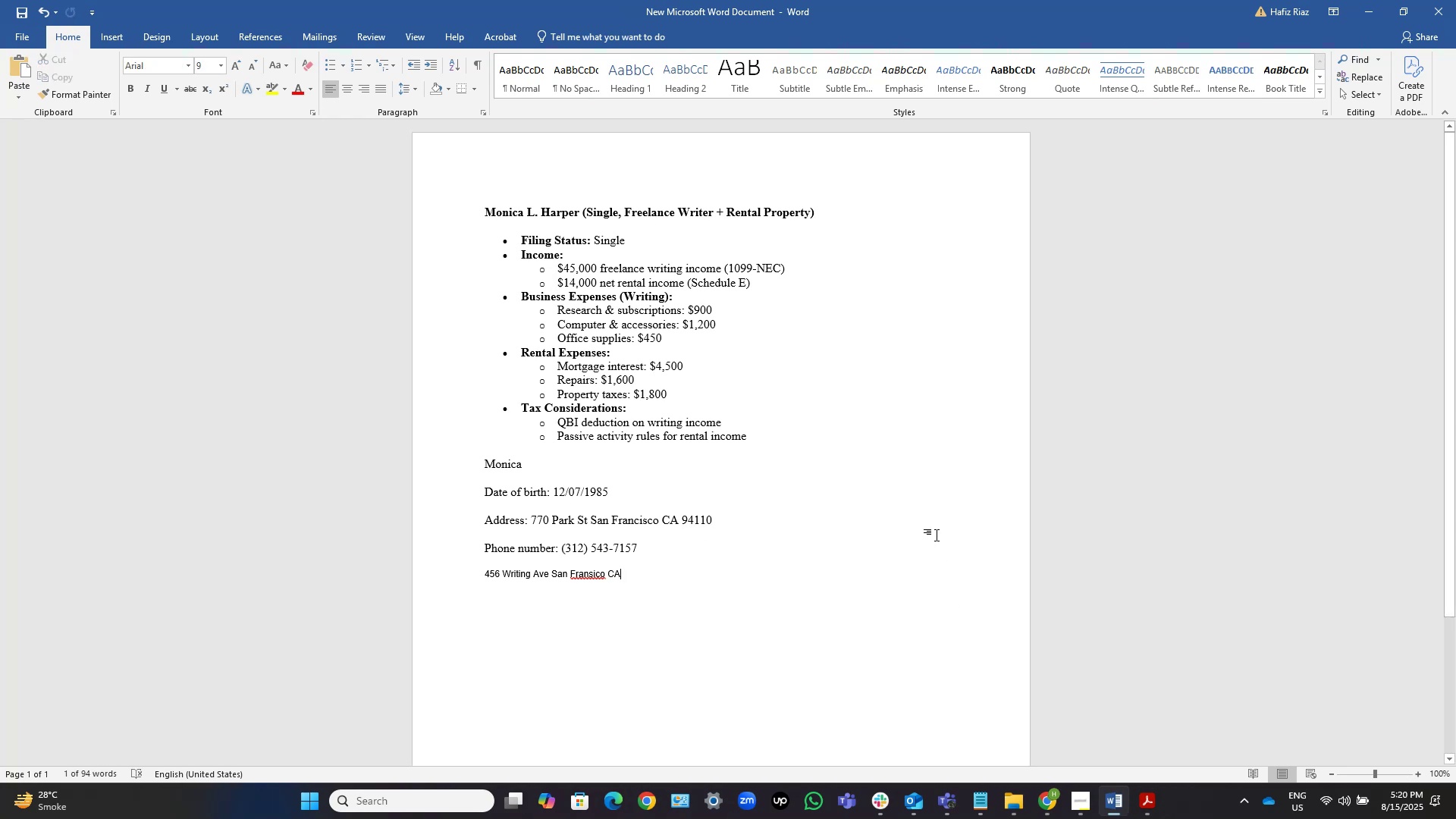 
key(Space)
 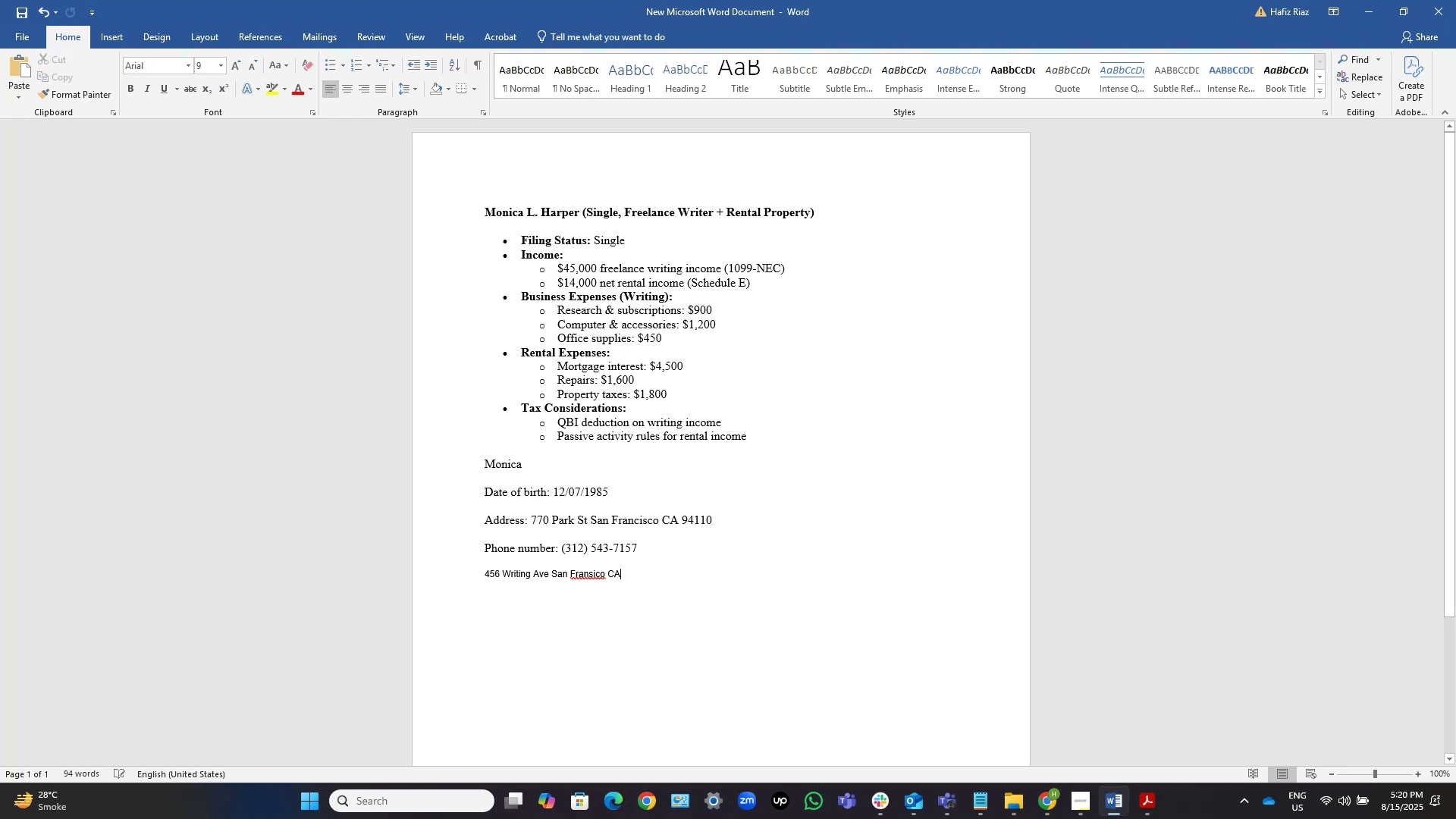 
key(Control+ControlLeft)
 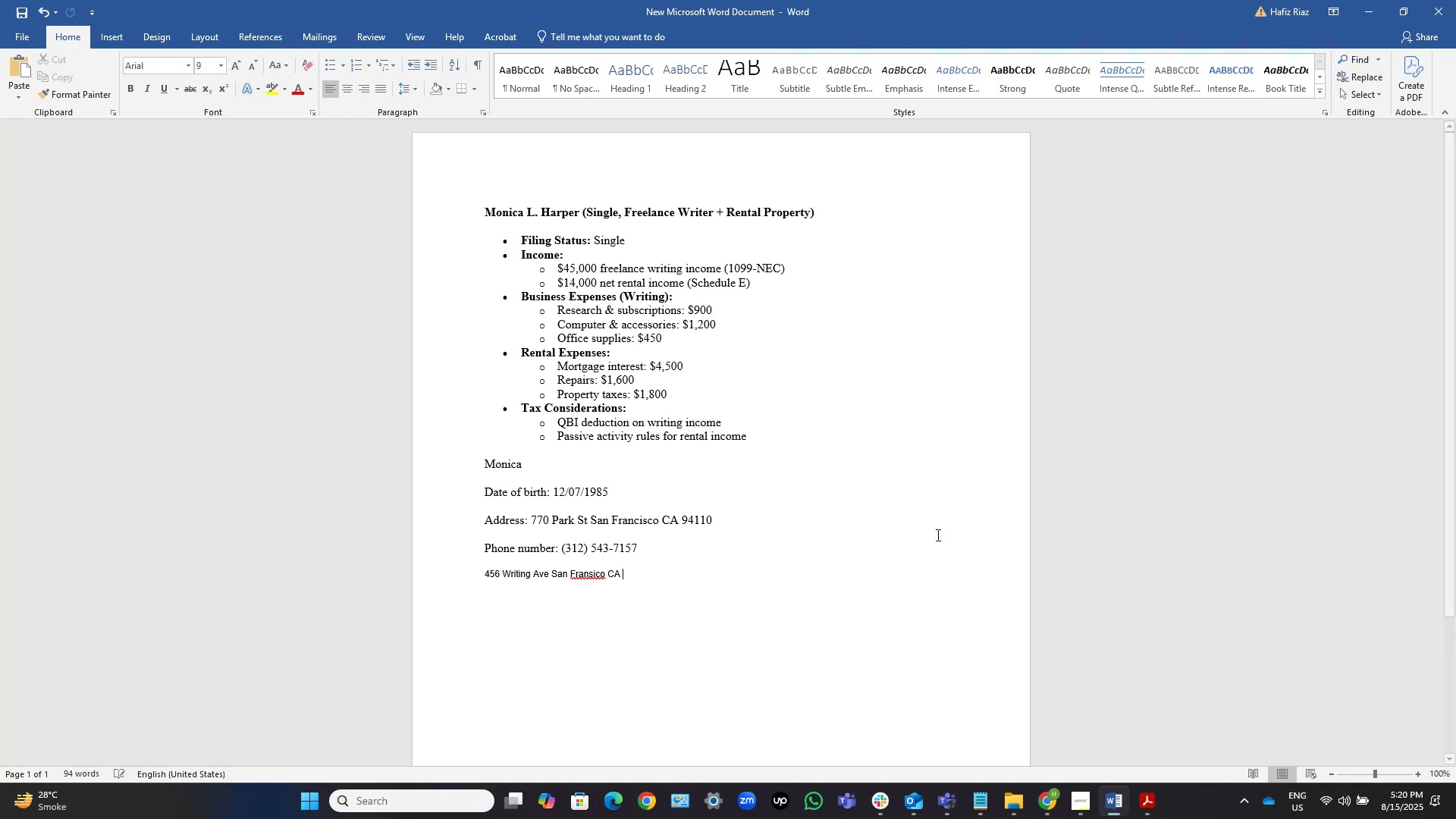 
key(Control+V)
 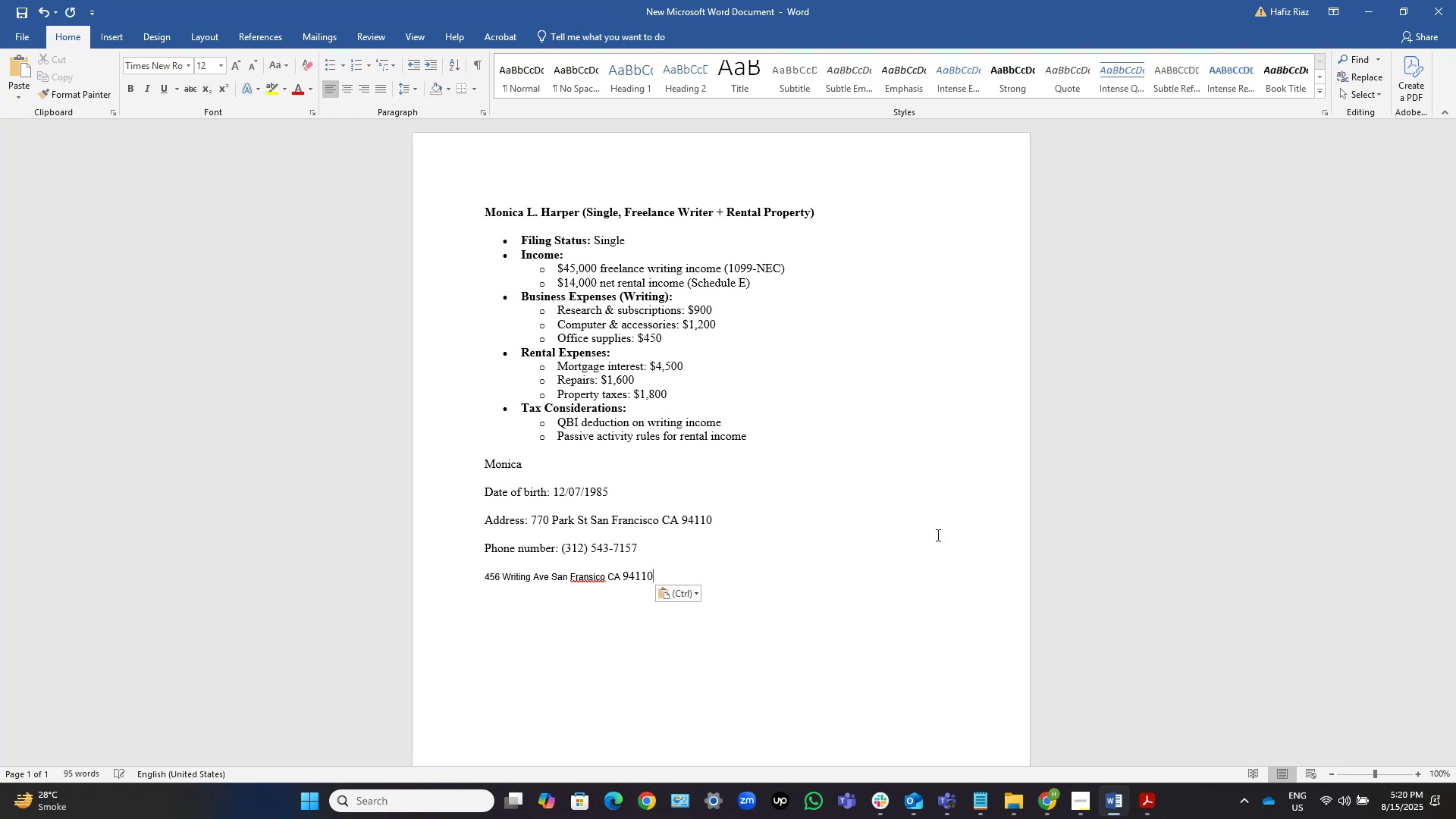 
key(Home)
 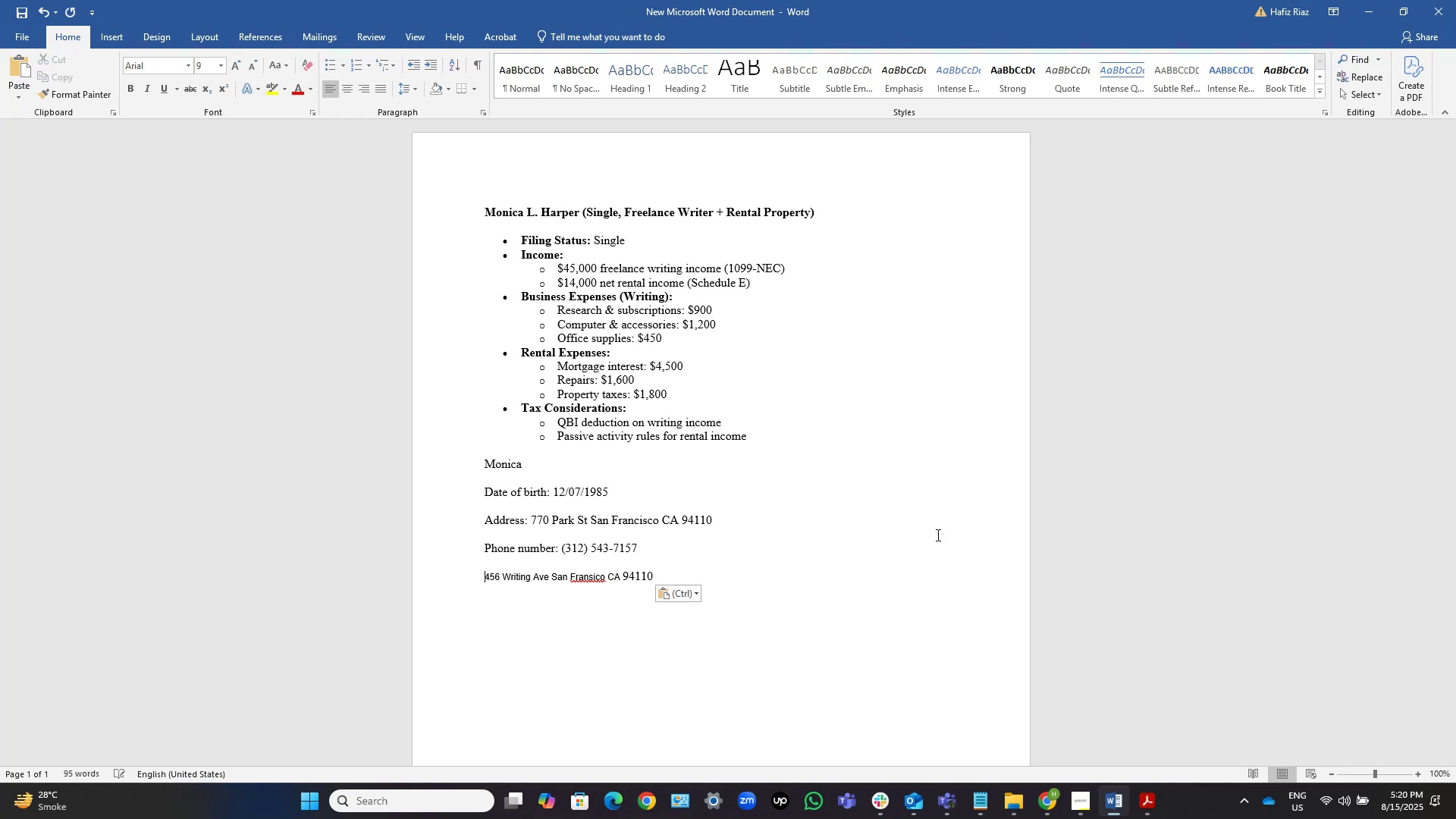 
key(NumpadEnter)
 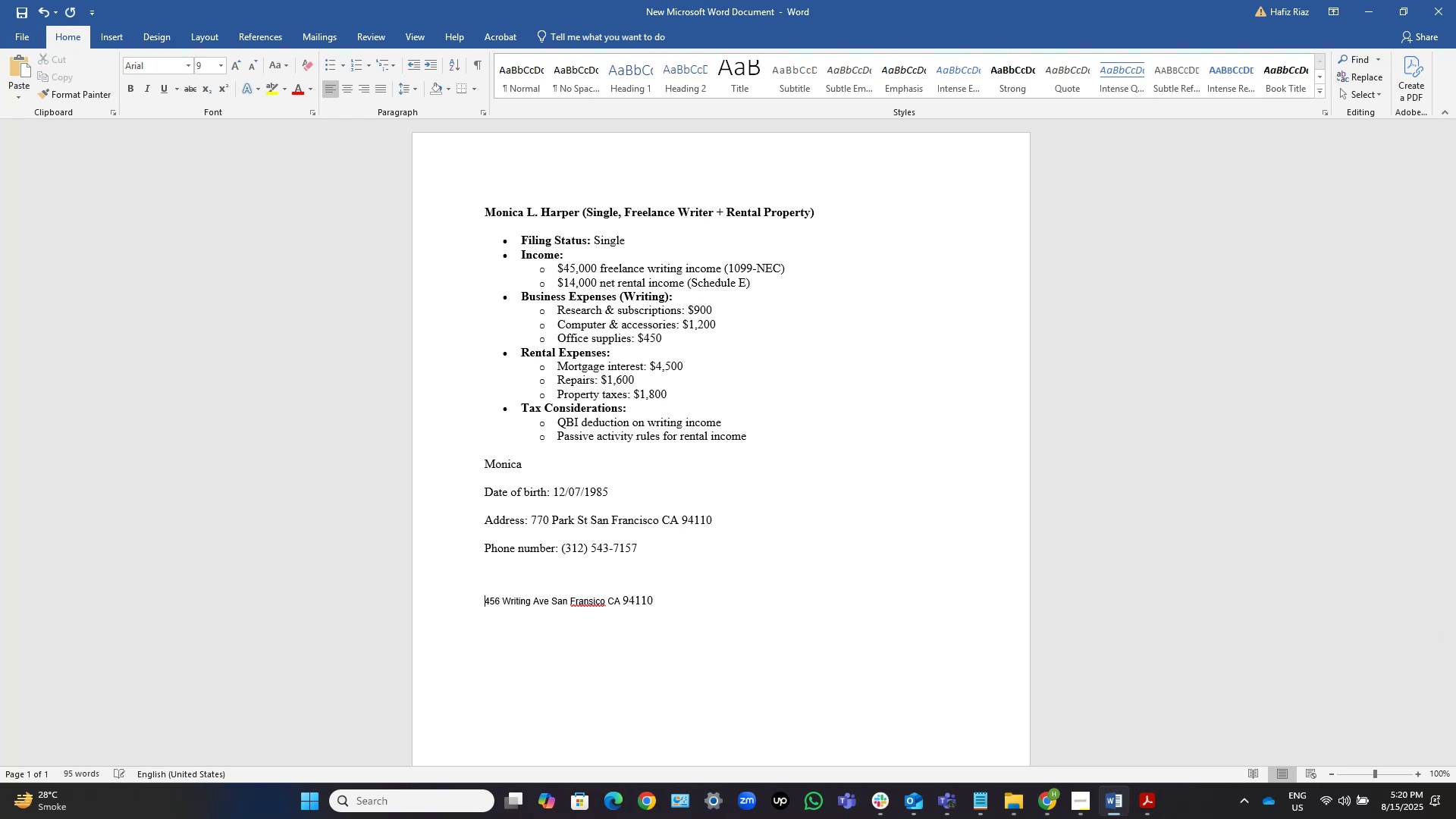 
key(ArrowUp)
 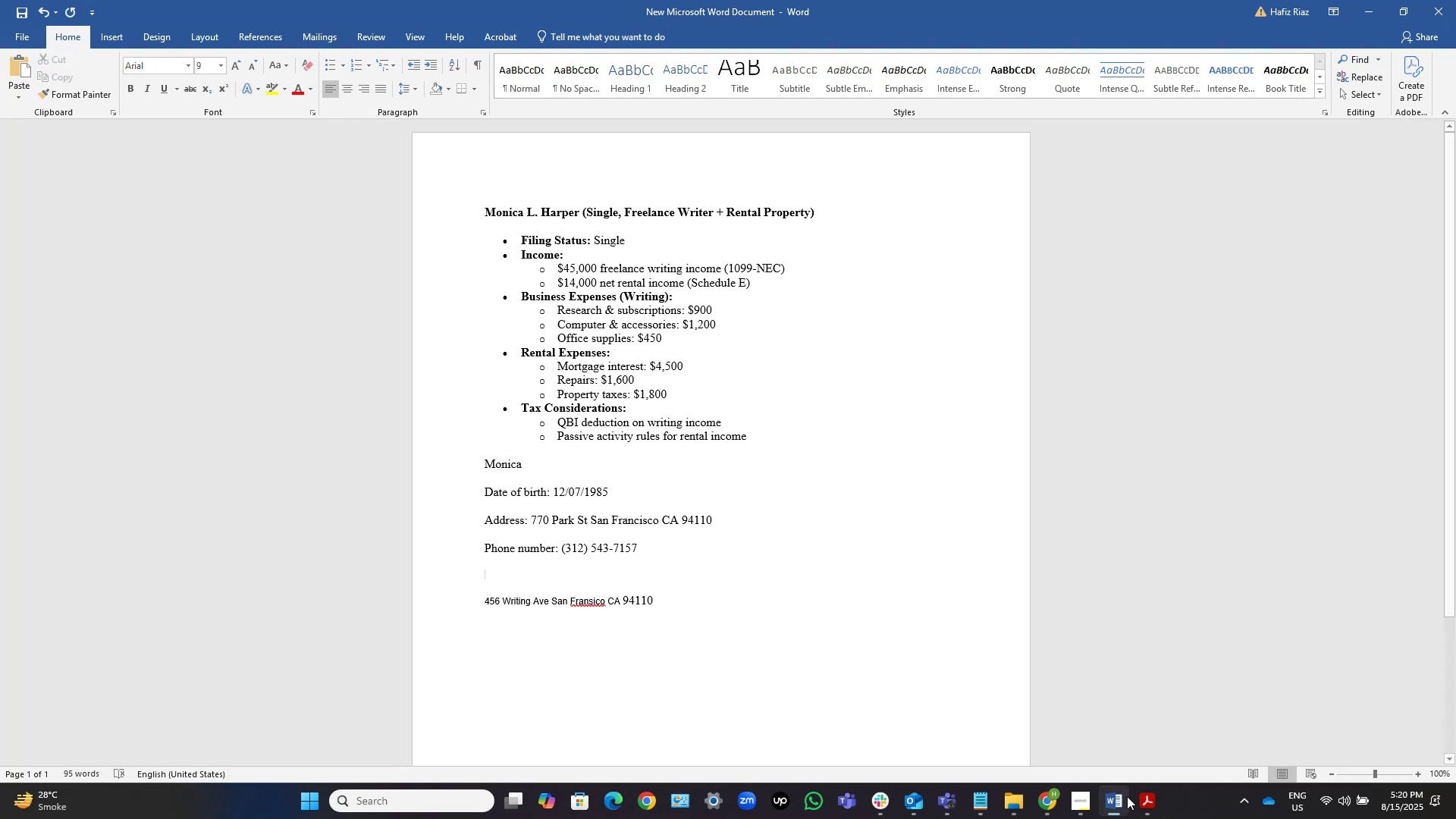 
left_click([1142, 800])
 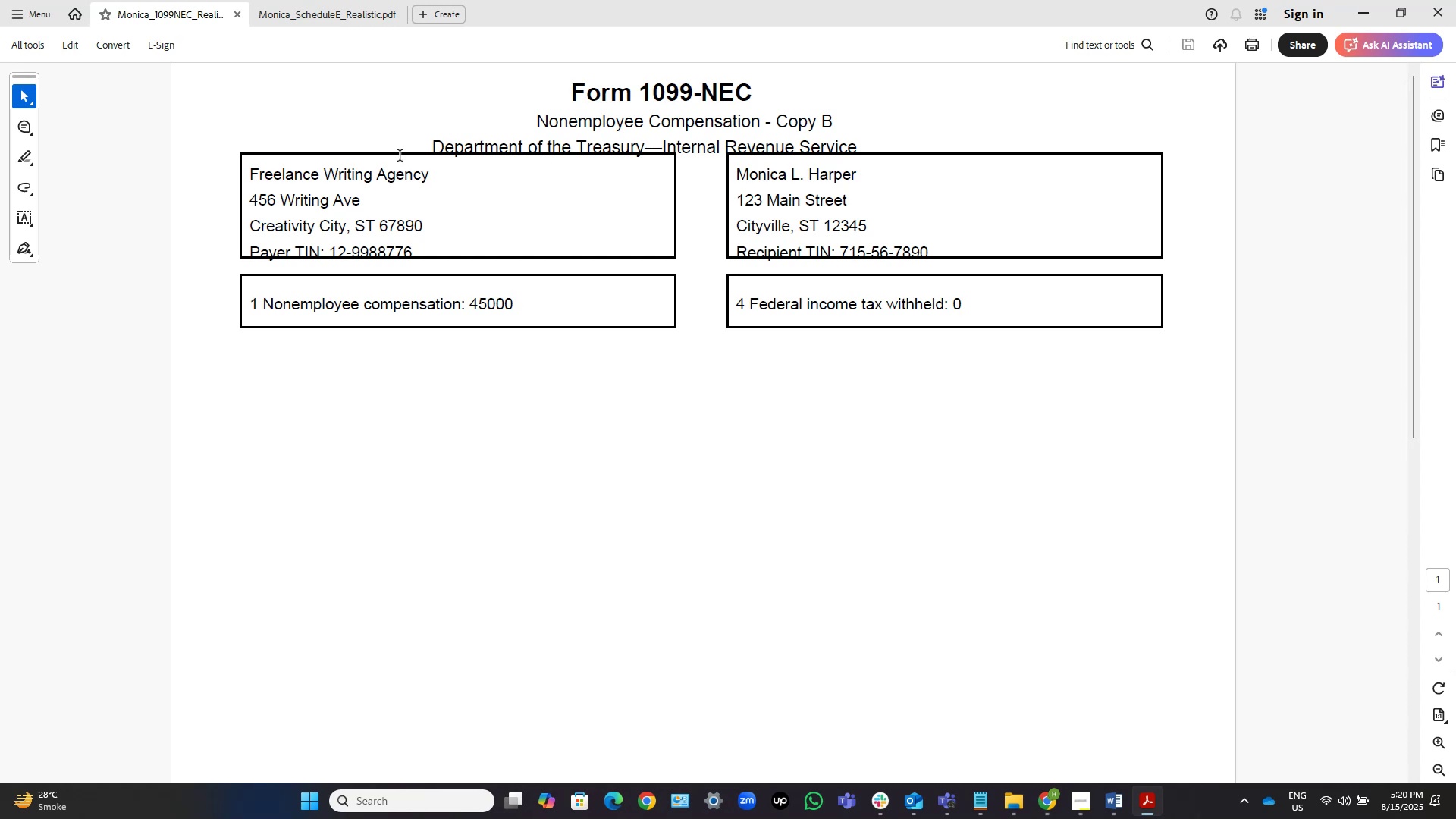 
left_click_drag(start_coordinate=[451, 179], to_coordinate=[291, 169])
 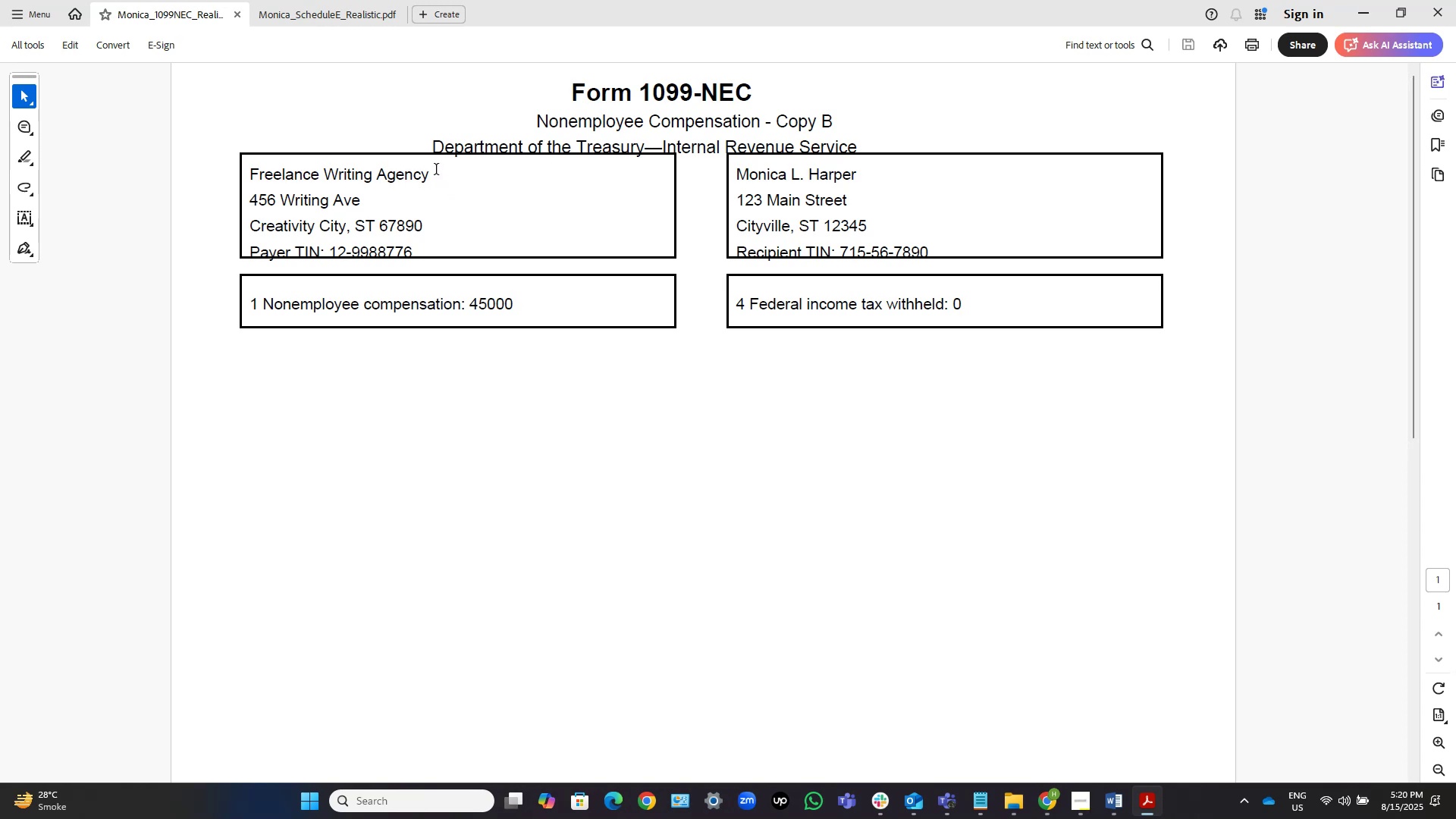 
left_click_drag(start_coordinate=[430, 172], to_coordinate=[254, 168])
 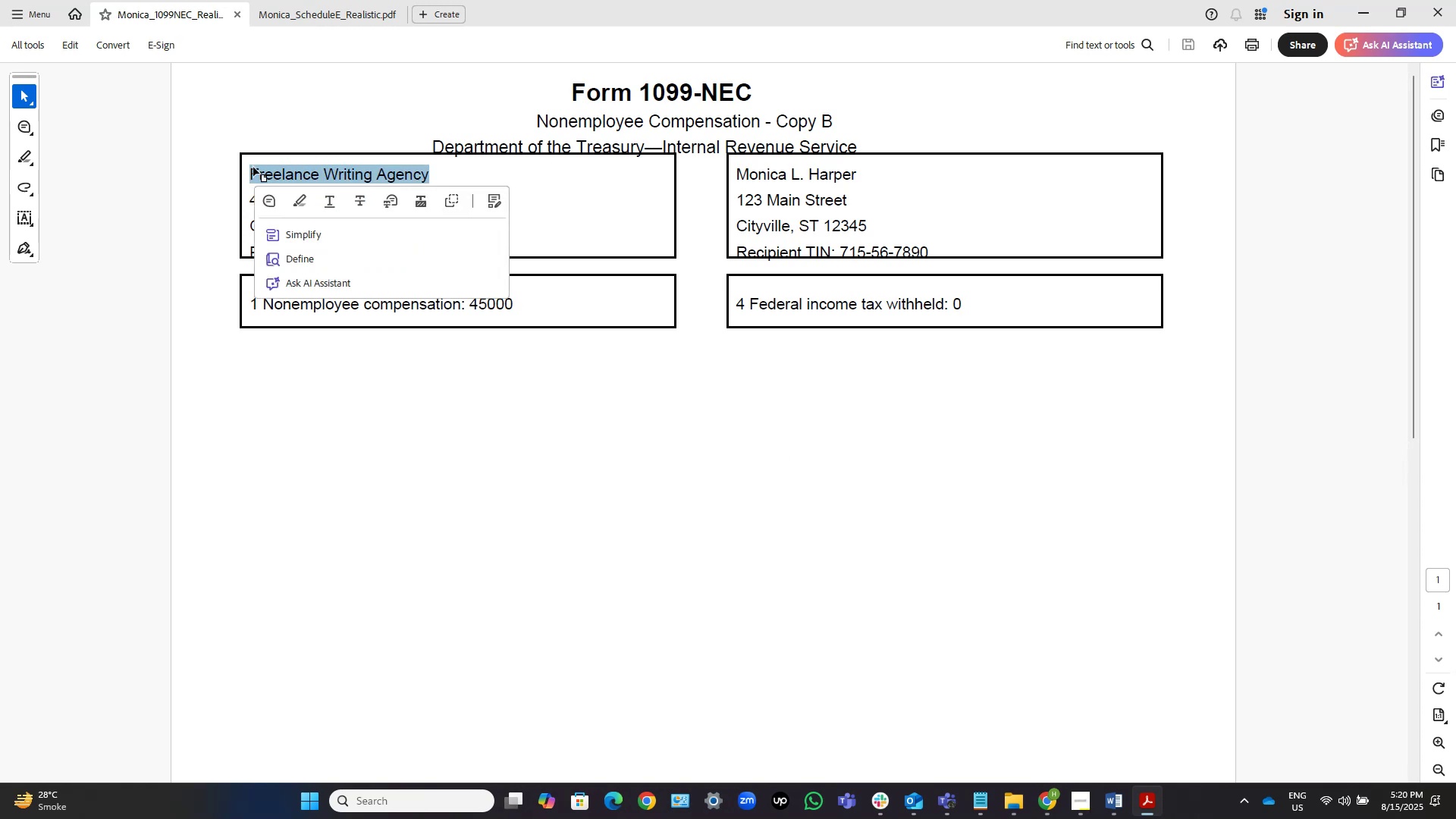 
key(Control+C)
 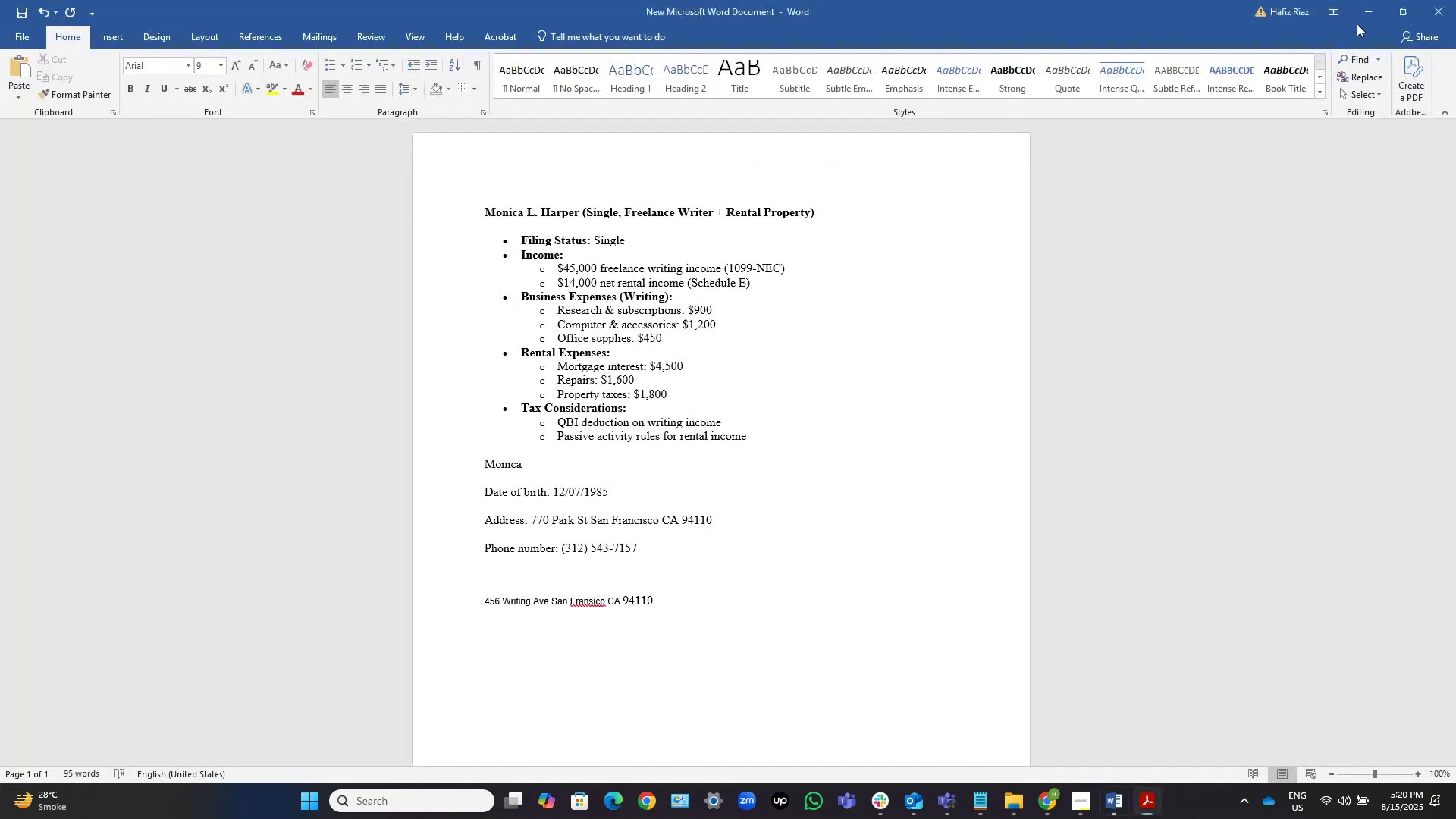 
key(Control+ControlLeft)
 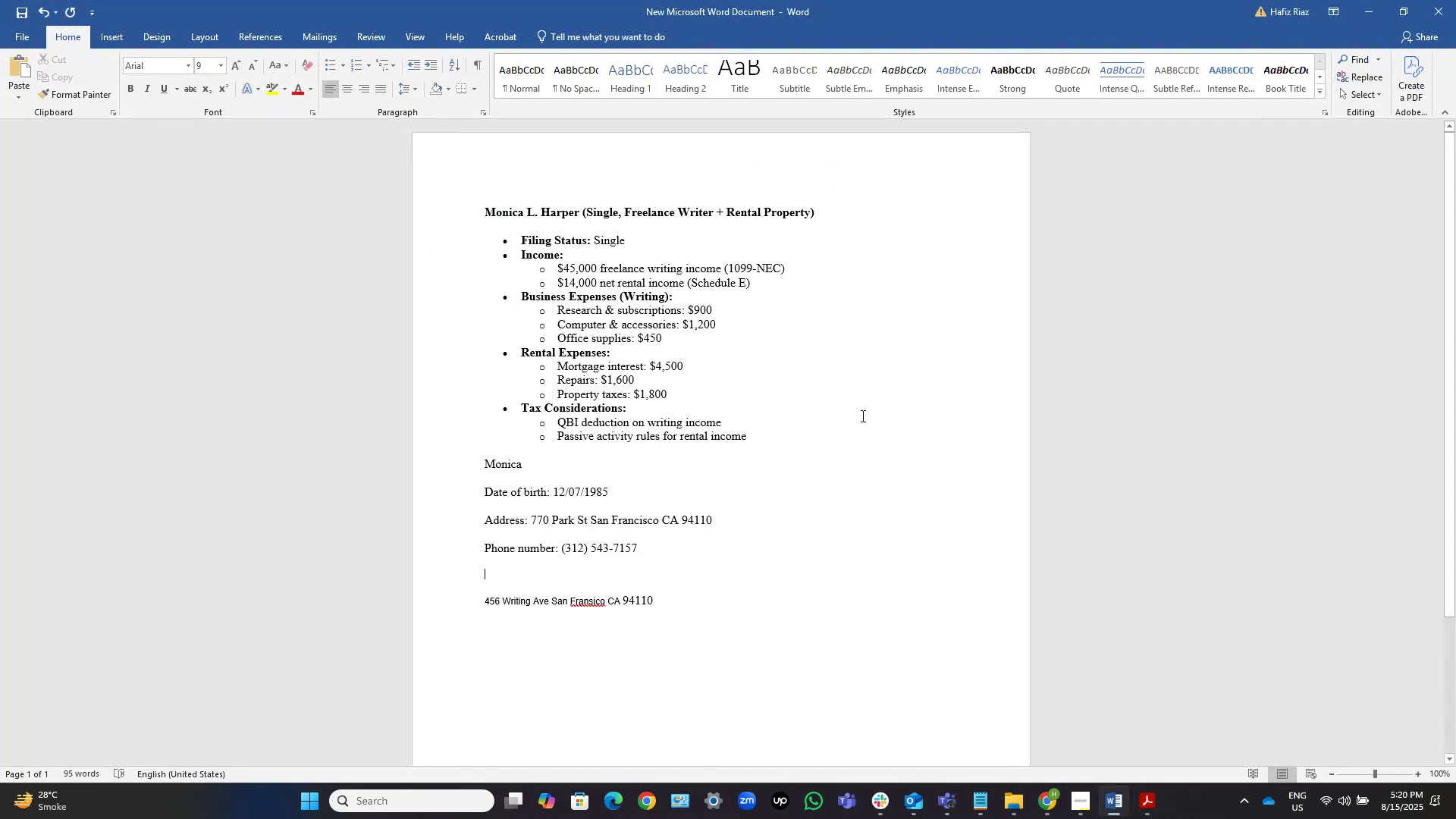 
key(Control+V)
 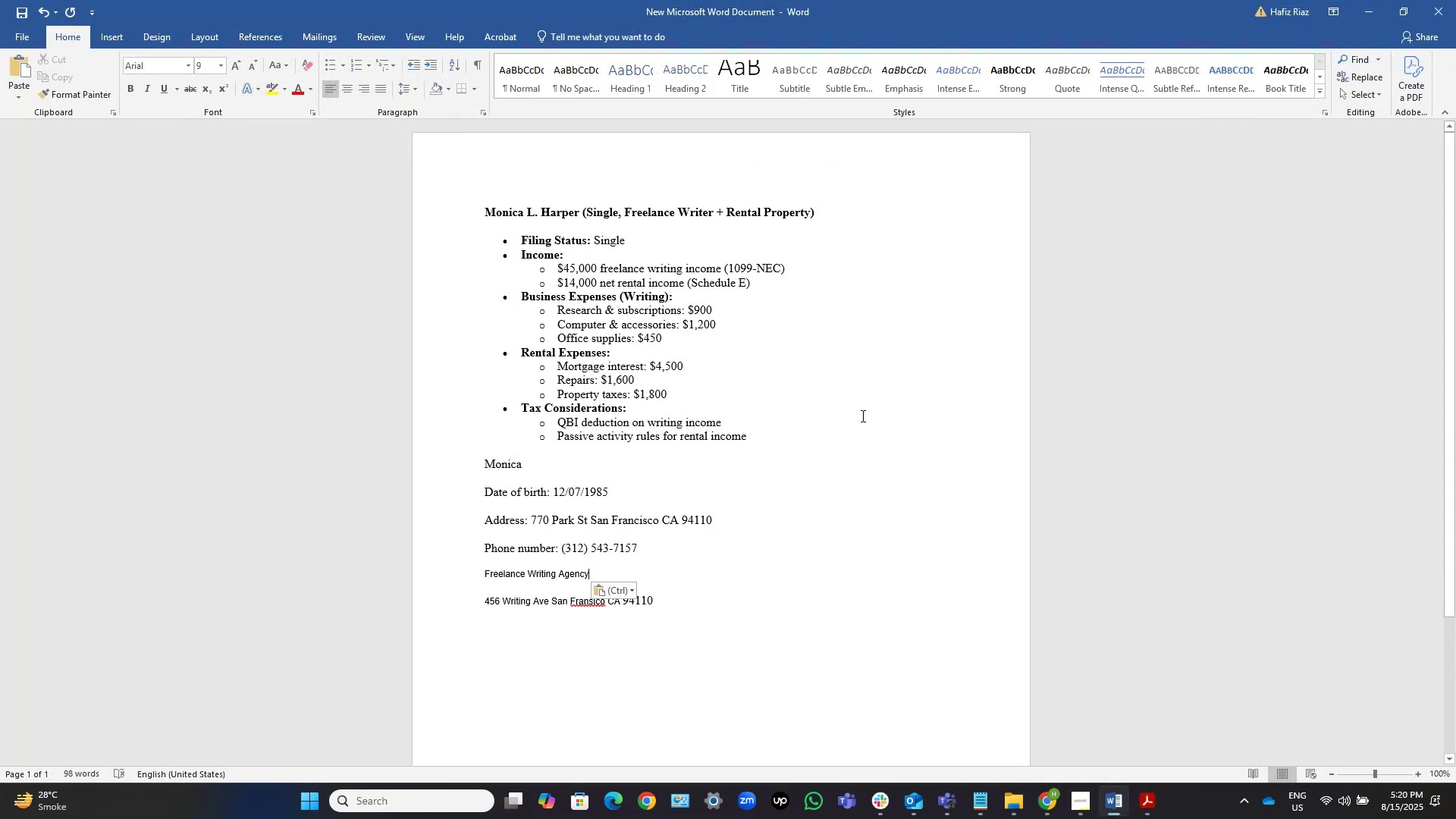 
key(Control+S)
 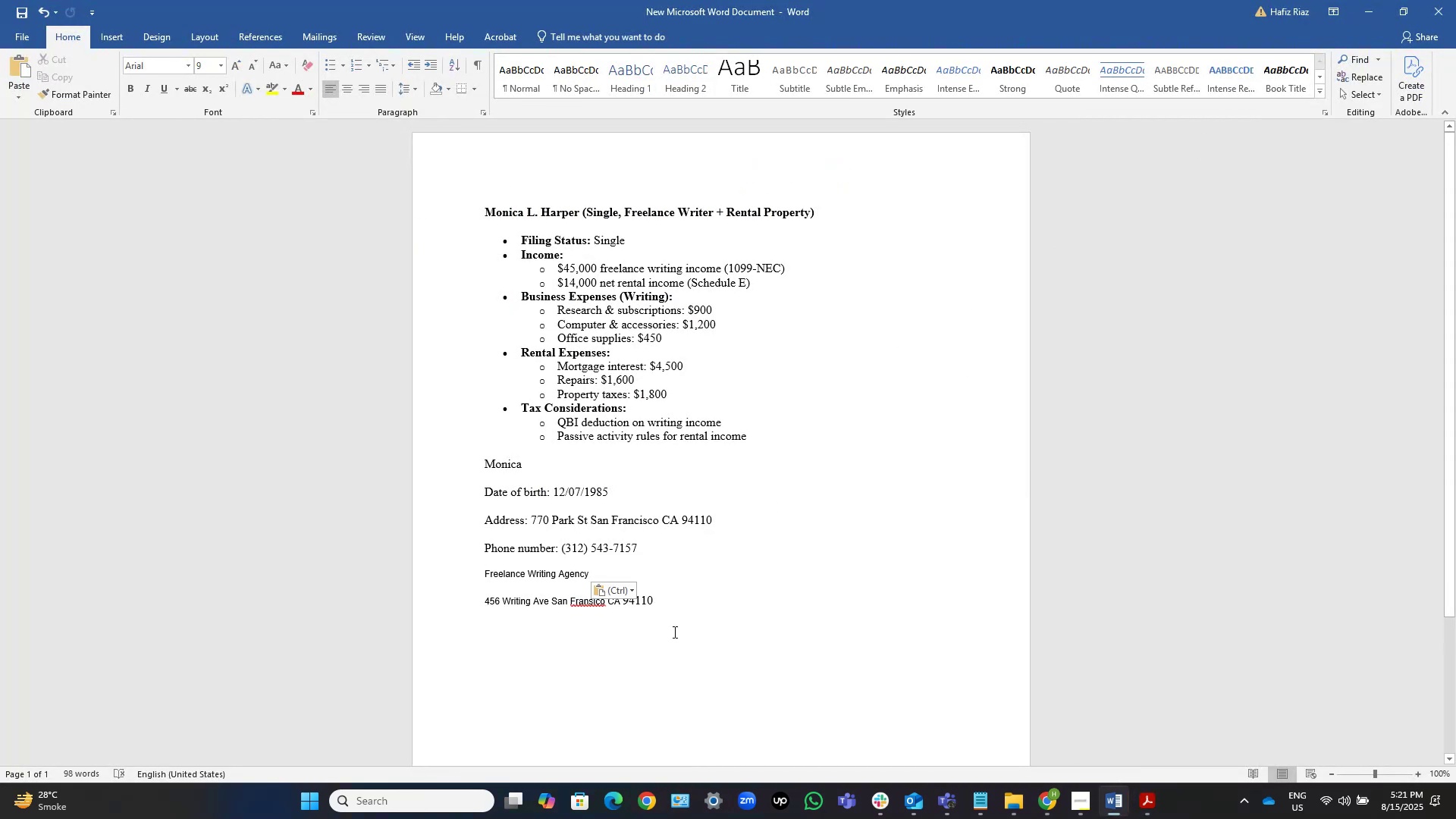 
left_click([579, 604])
 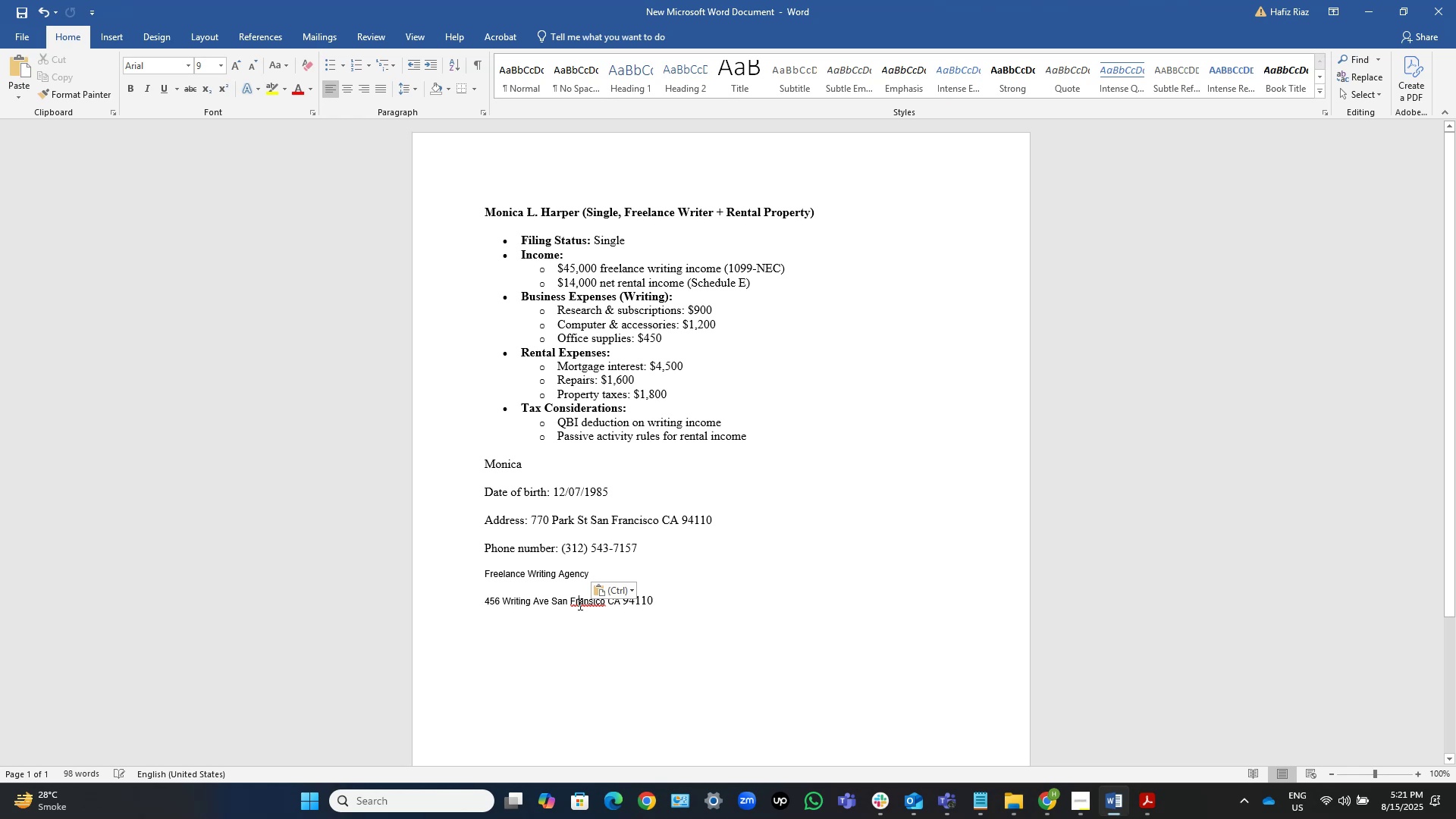 
right_click([579, 604])
 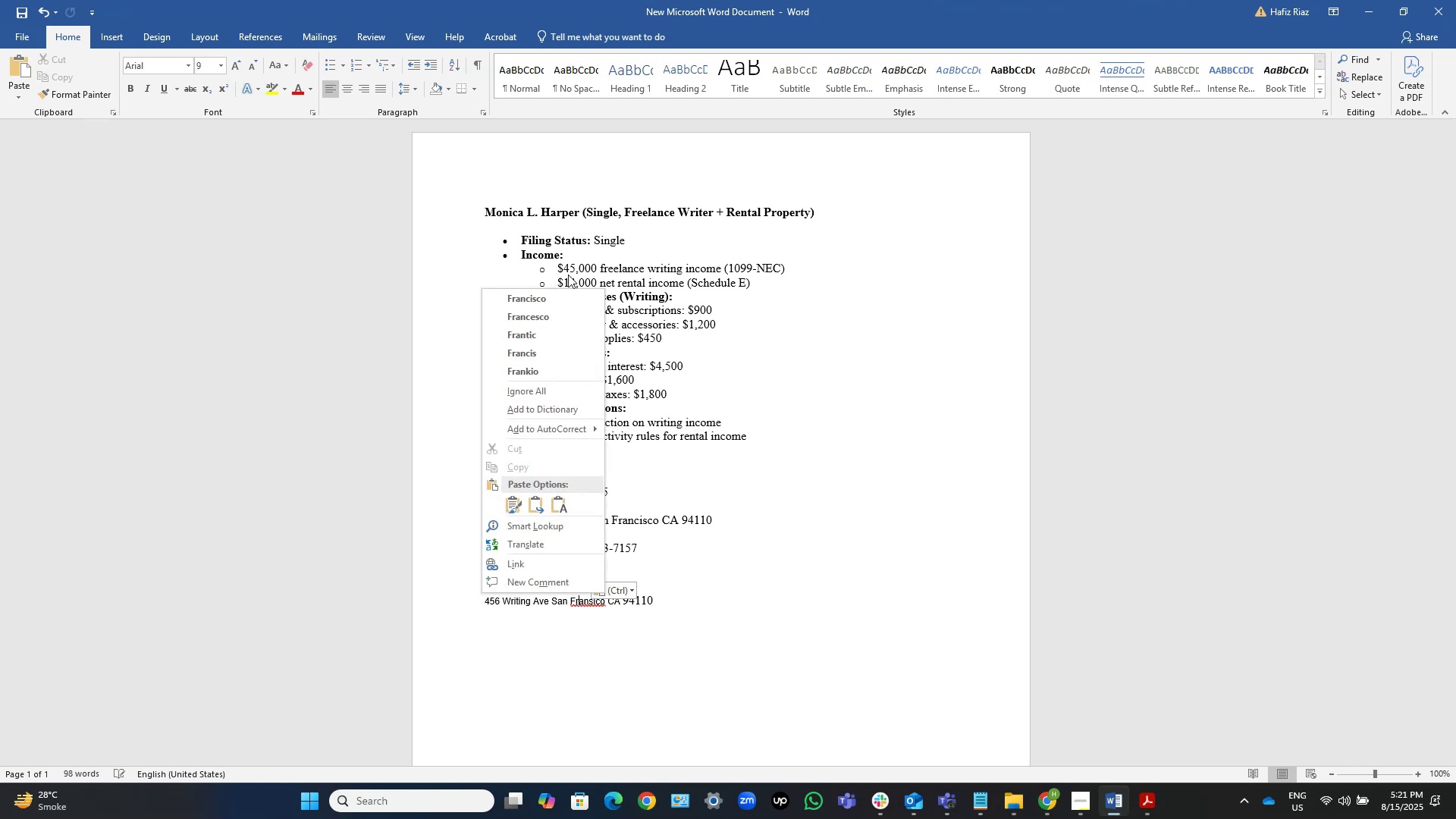 
left_click([570, 298])
 